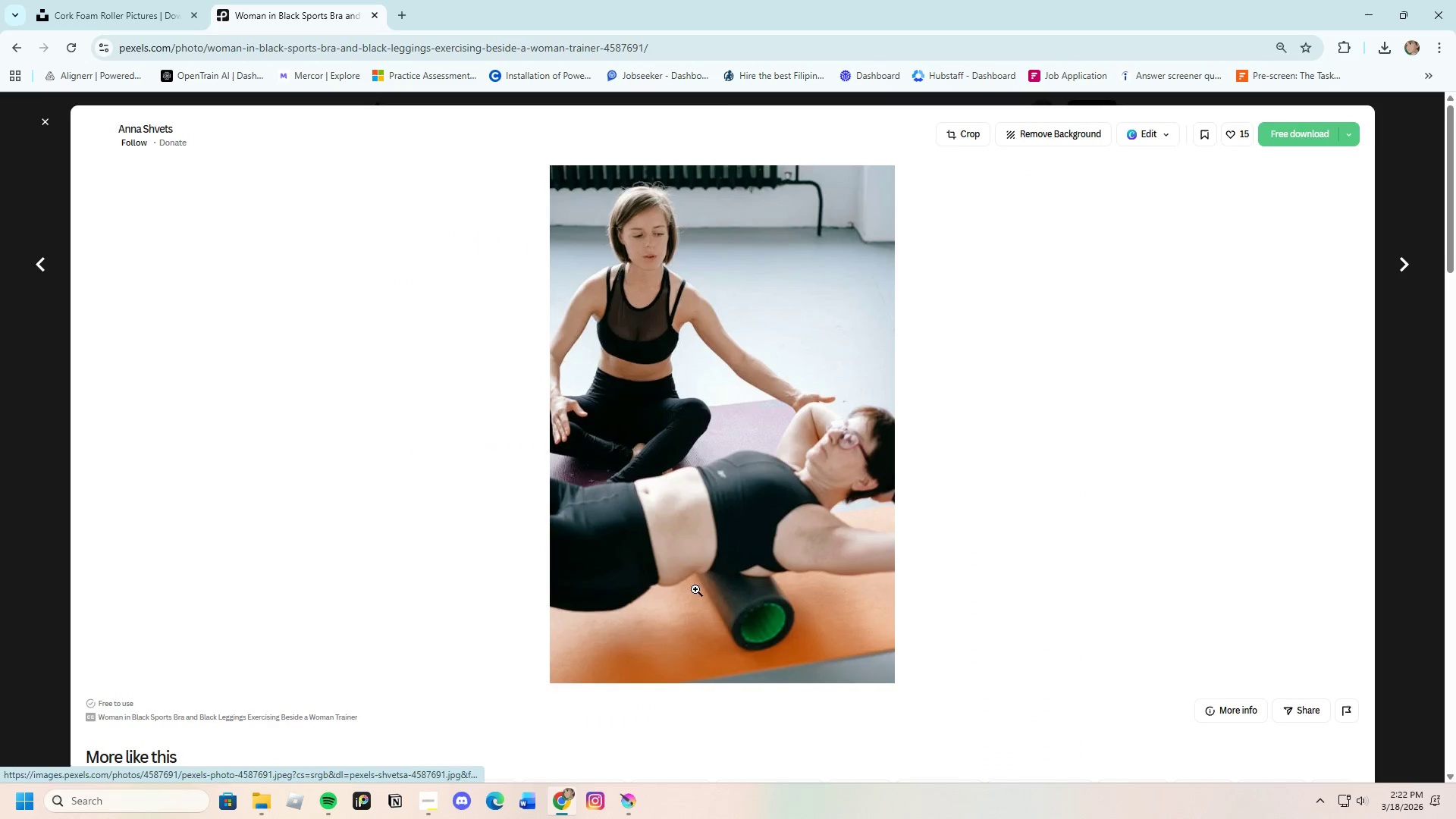 
scroll: coordinate [805, 592], scroll_direction: down, amount: 24.0
 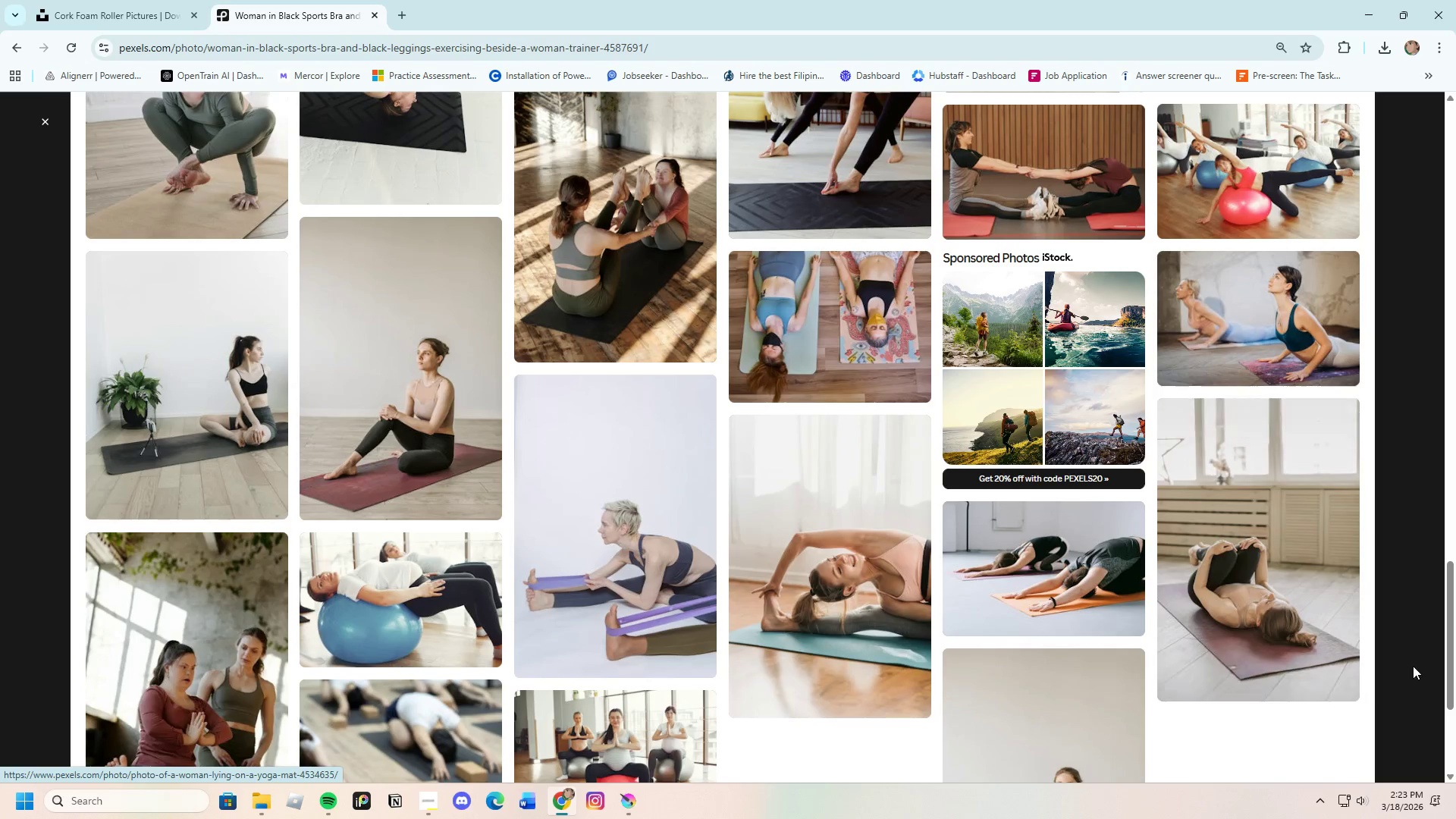 
left_click([1417, 666])
 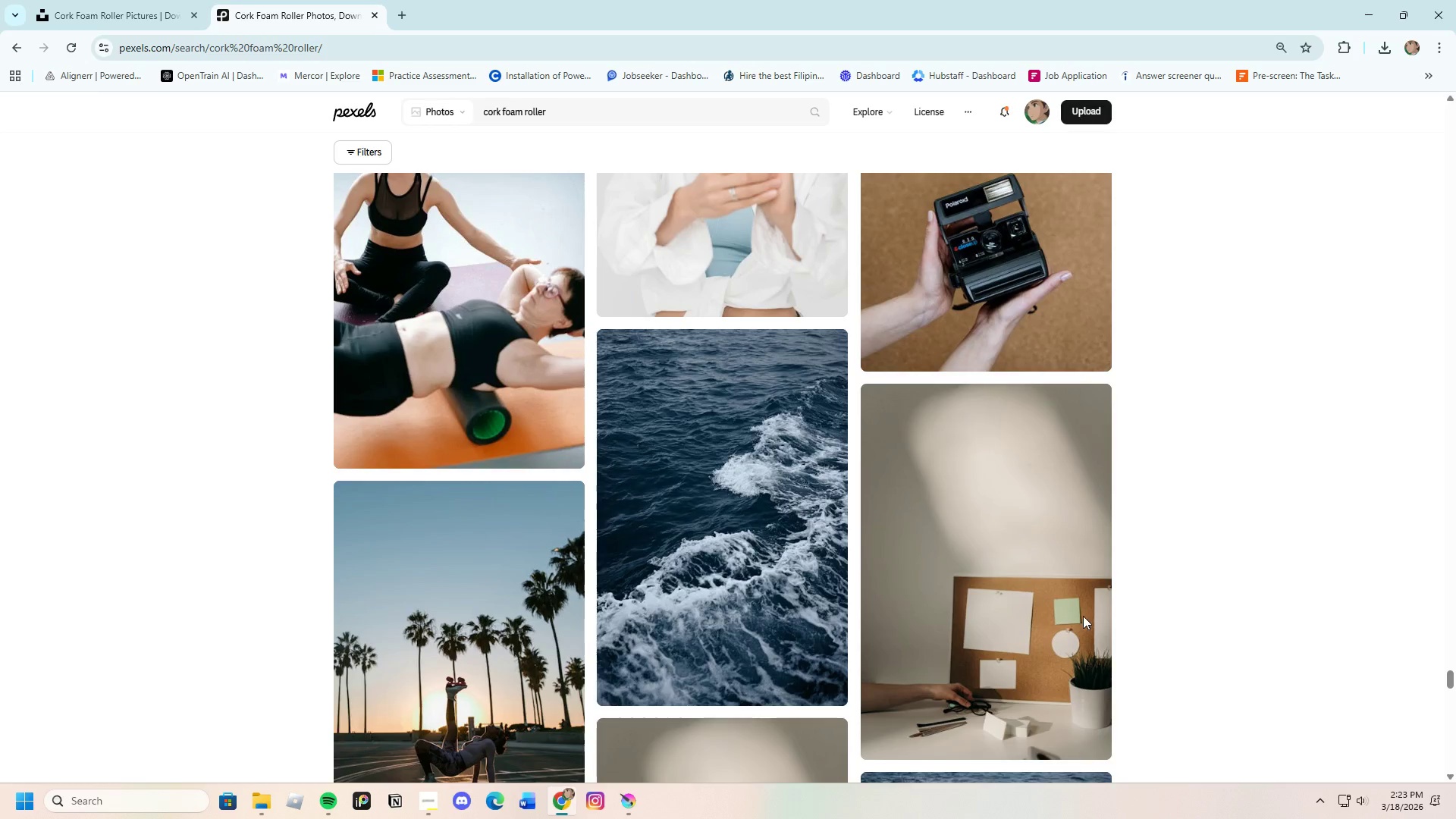 
scroll: coordinate [775, 507], scroll_direction: down, amount: 43.0
 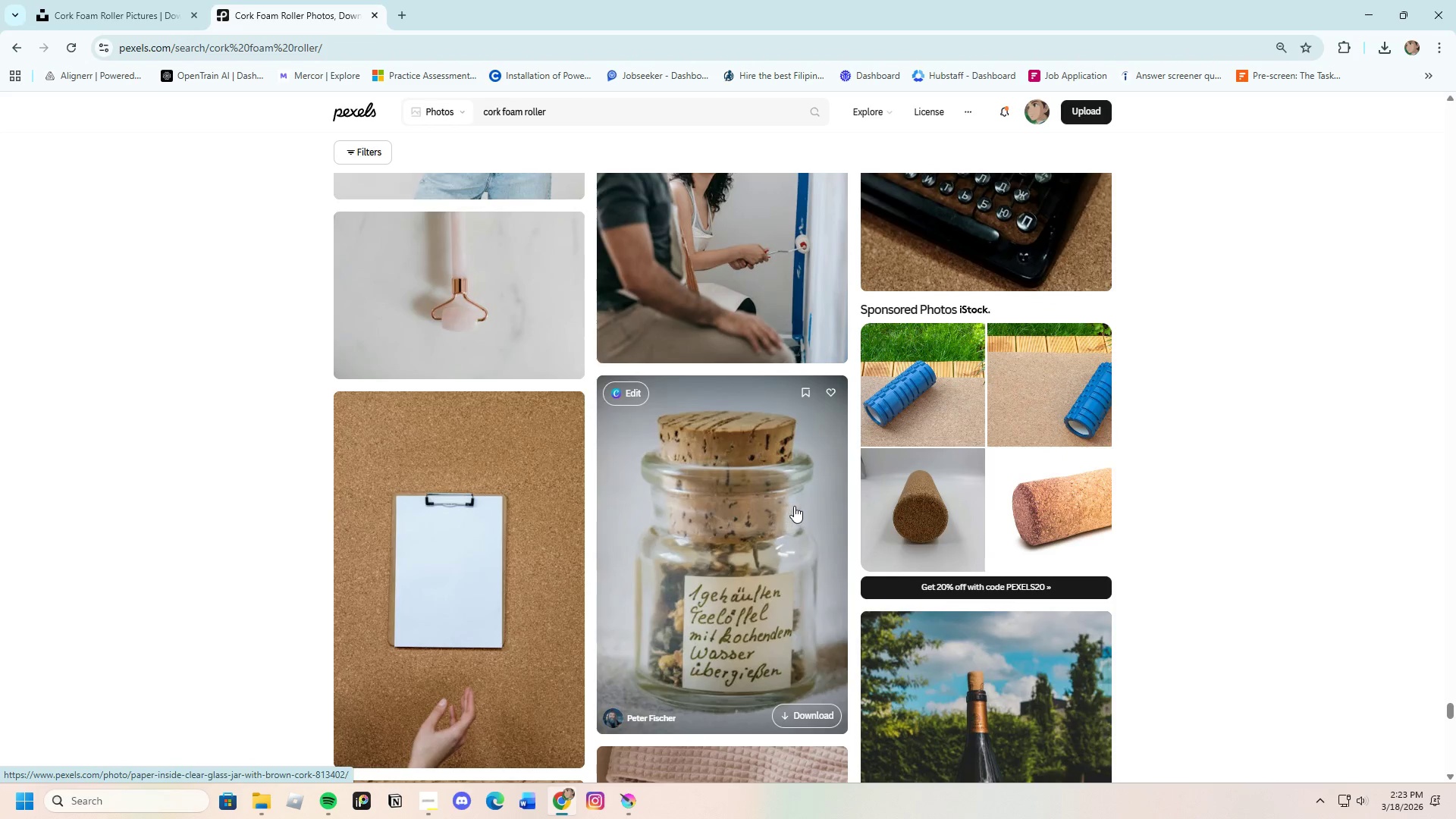 
scroll: coordinate [859, 458], scroll_direction: down, amount: 92.0
 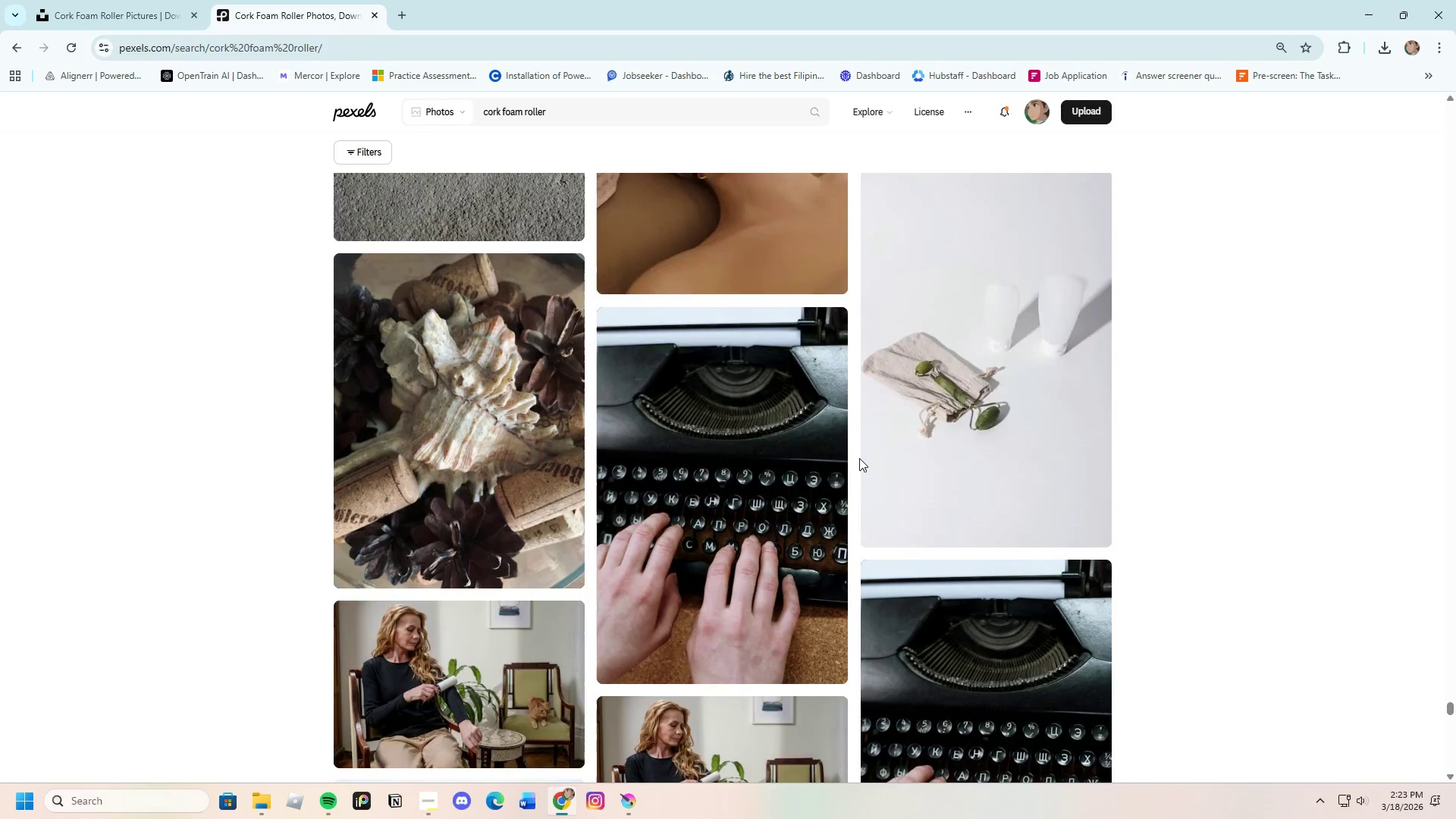 
scroll: coordinate [722, 510], scroll_direction: down, amount: 44.0
 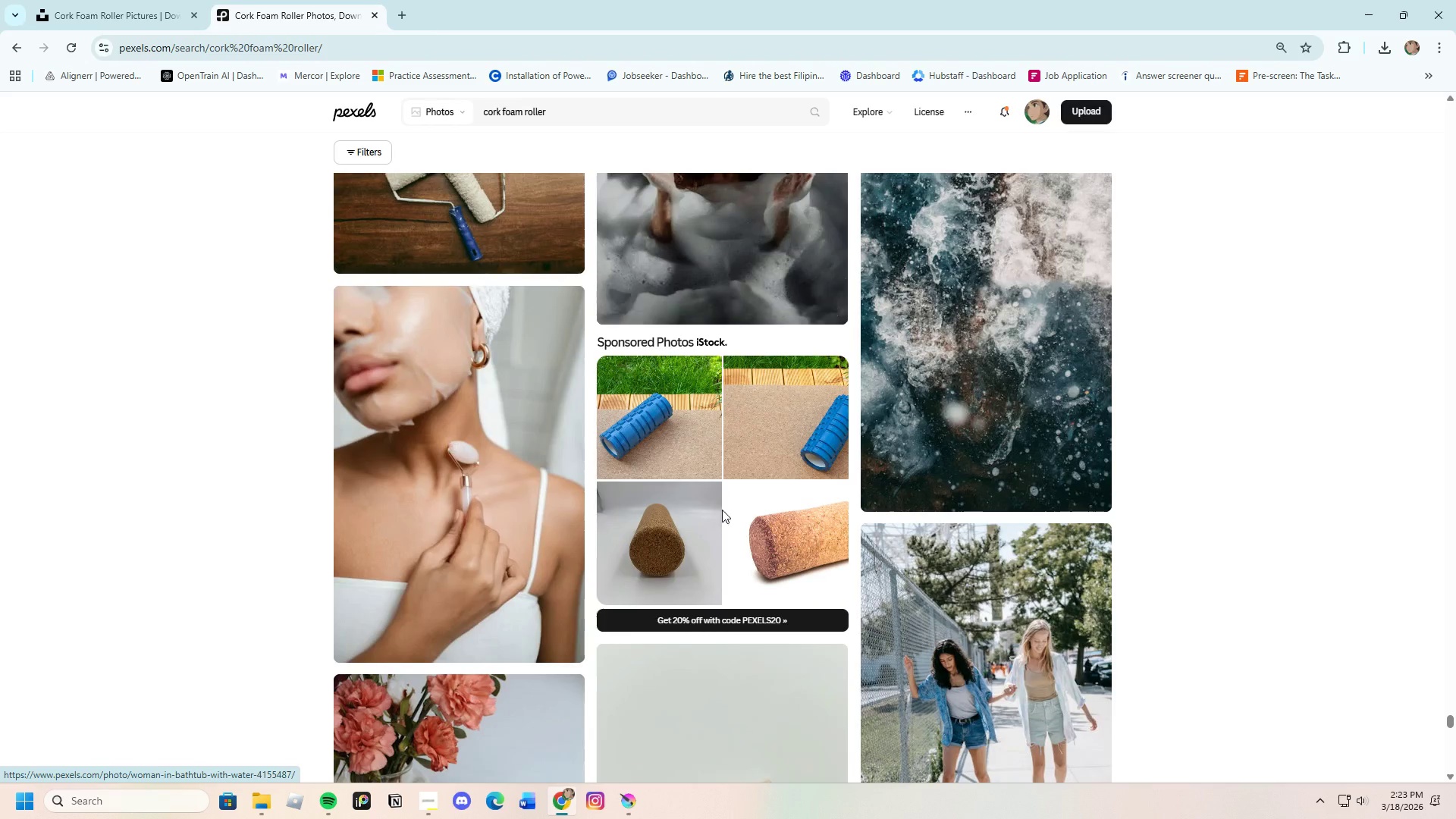 
scroll: coordinate [704, 491], scroll_direction: down, amount: 101.0
 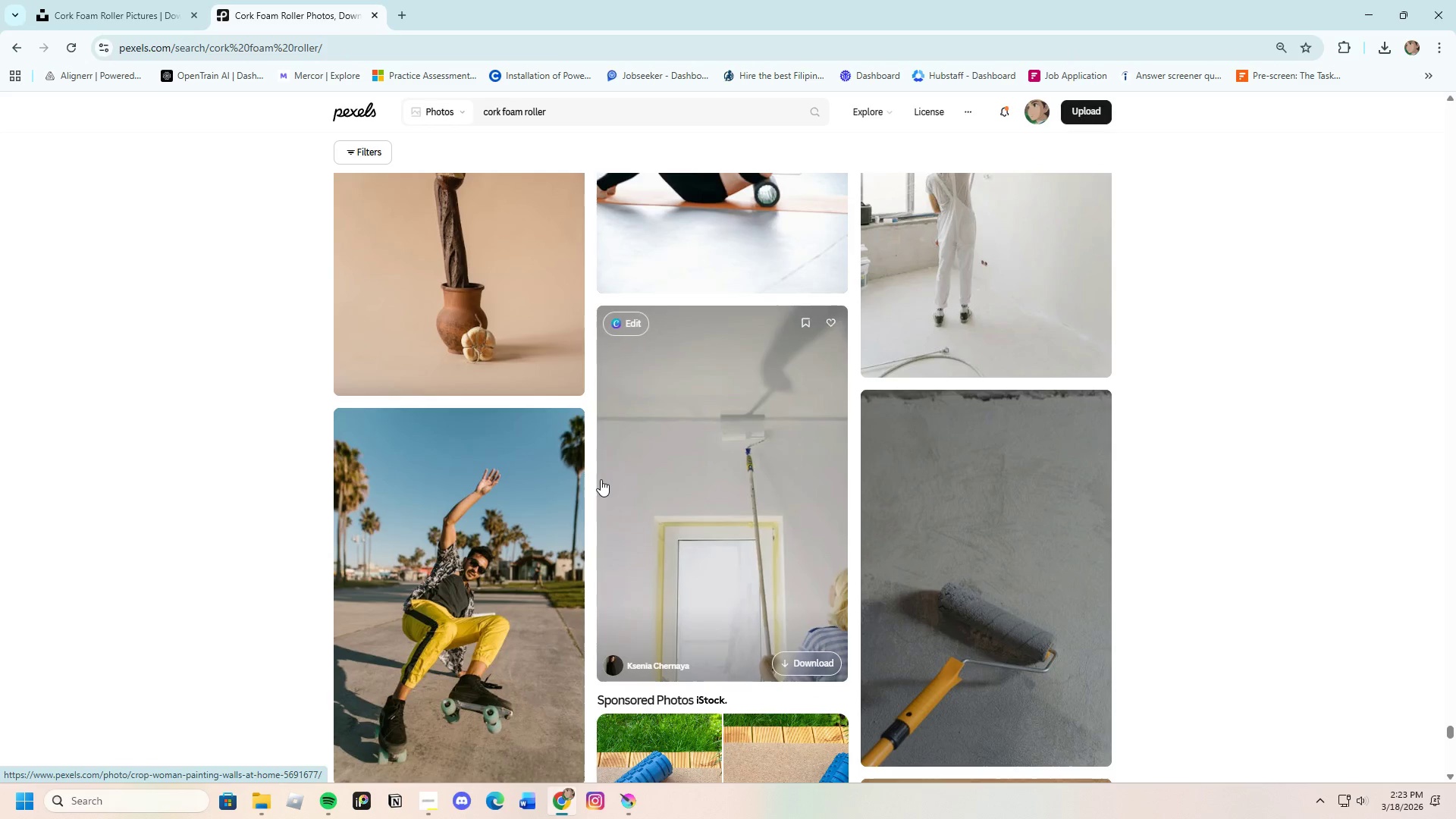 
left_click([91, 0])
 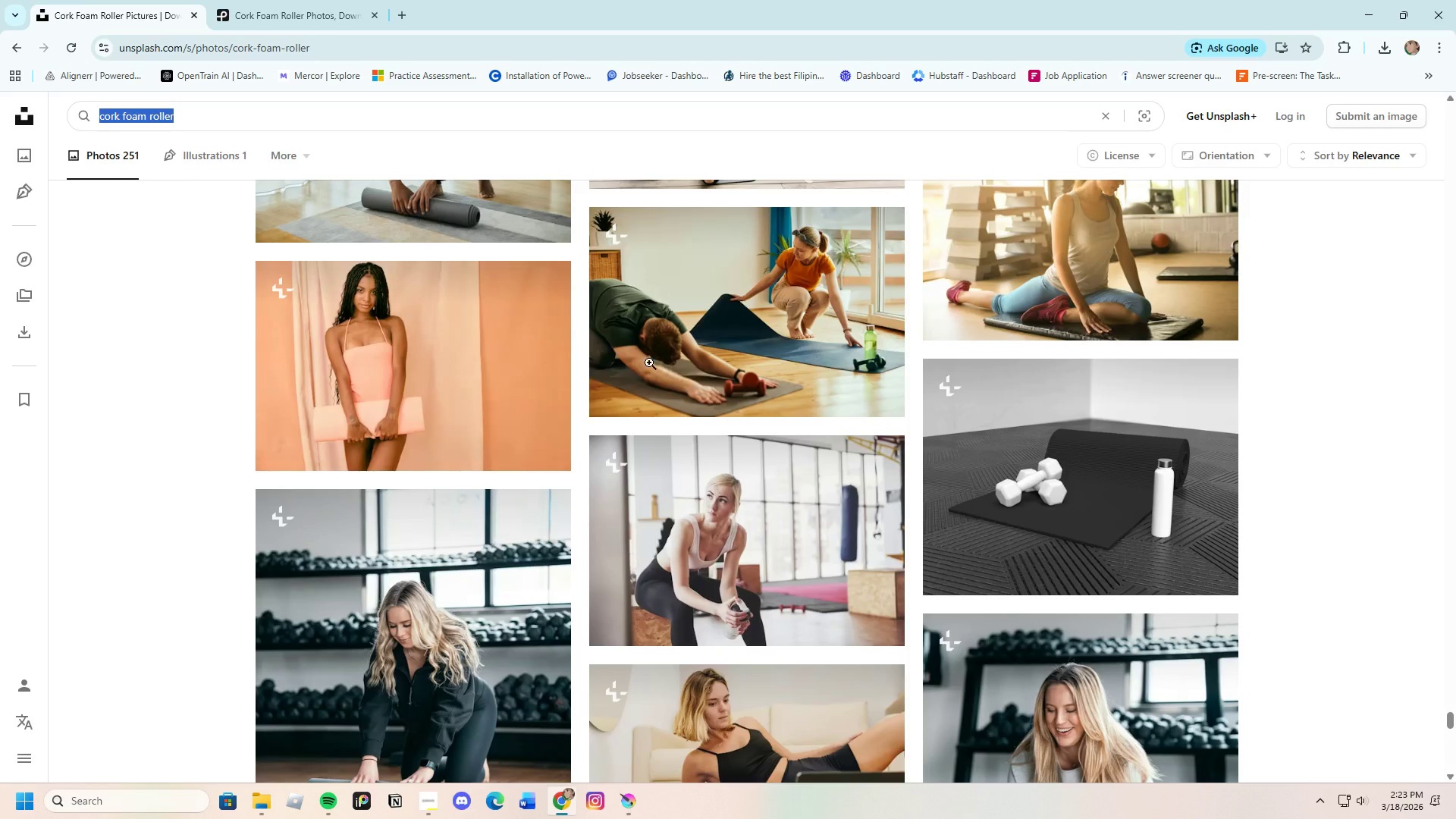 
scroll: coordinate [794, 444], scroll_direction: down, amount: 7.0
 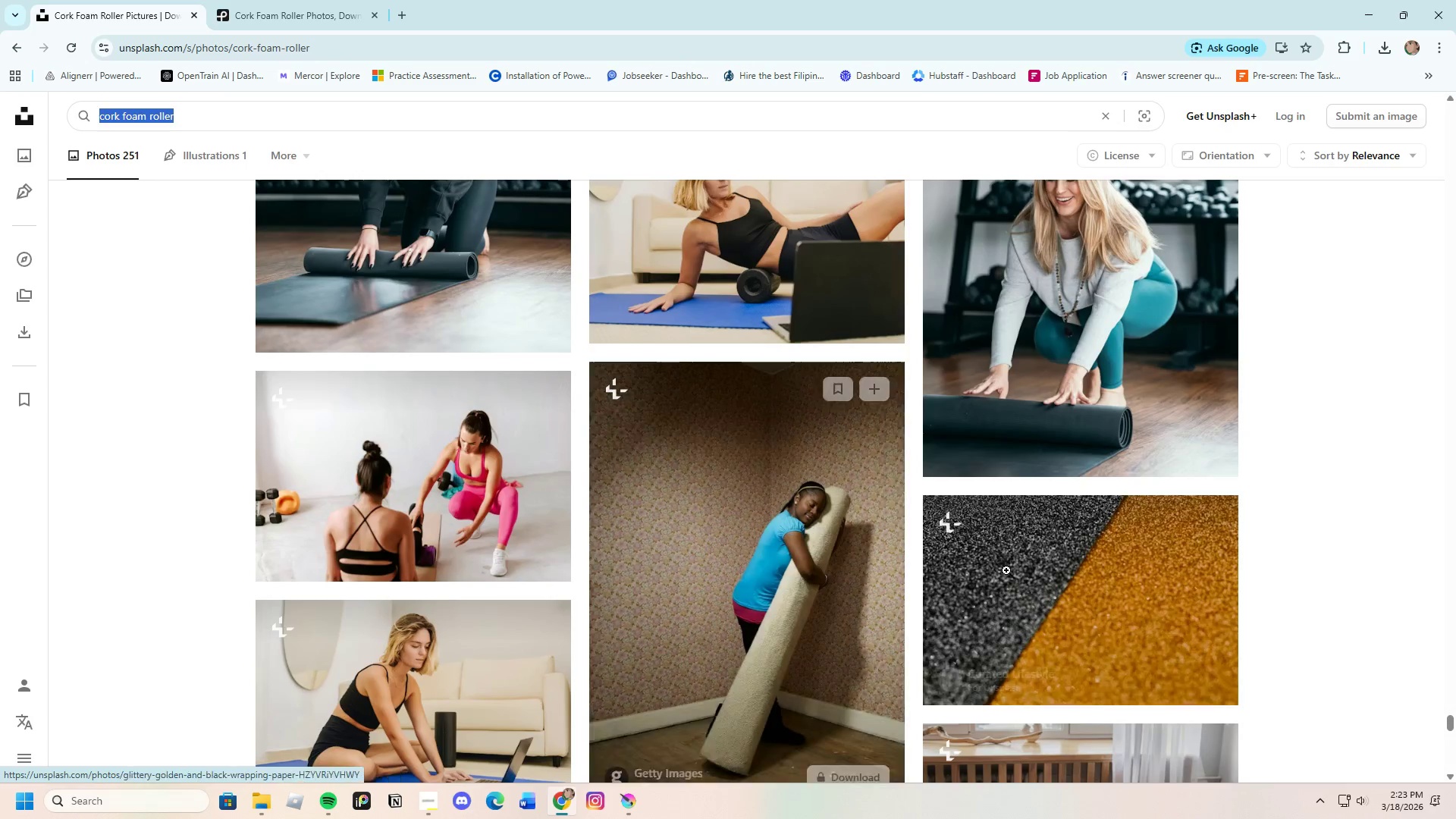 
scroll: coordinate [860, 602], scroll_direction: none, amount: 0.0
 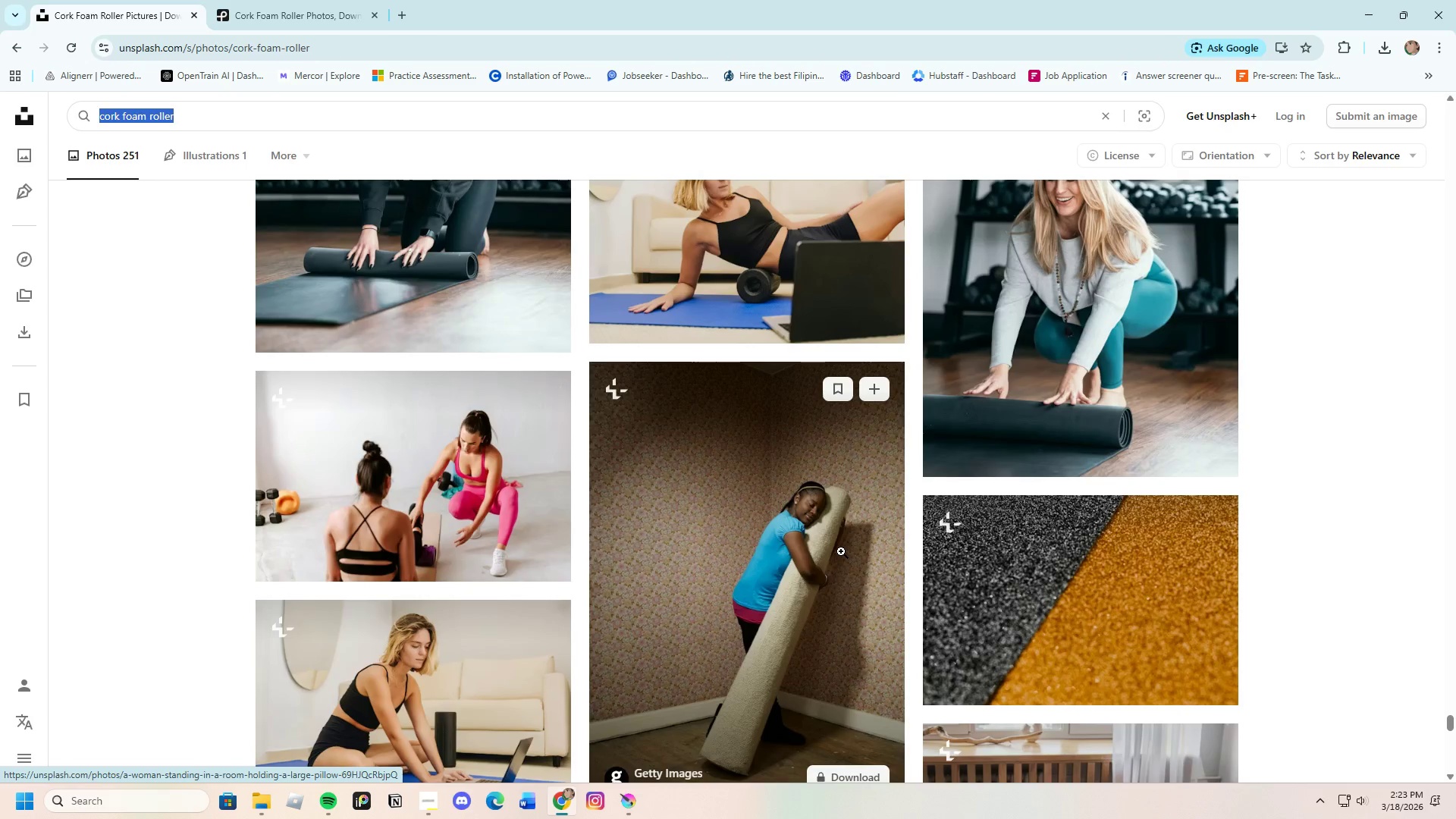 
scroll: coordinate [840, 506], scroll_direction: down, amount: 32.0
 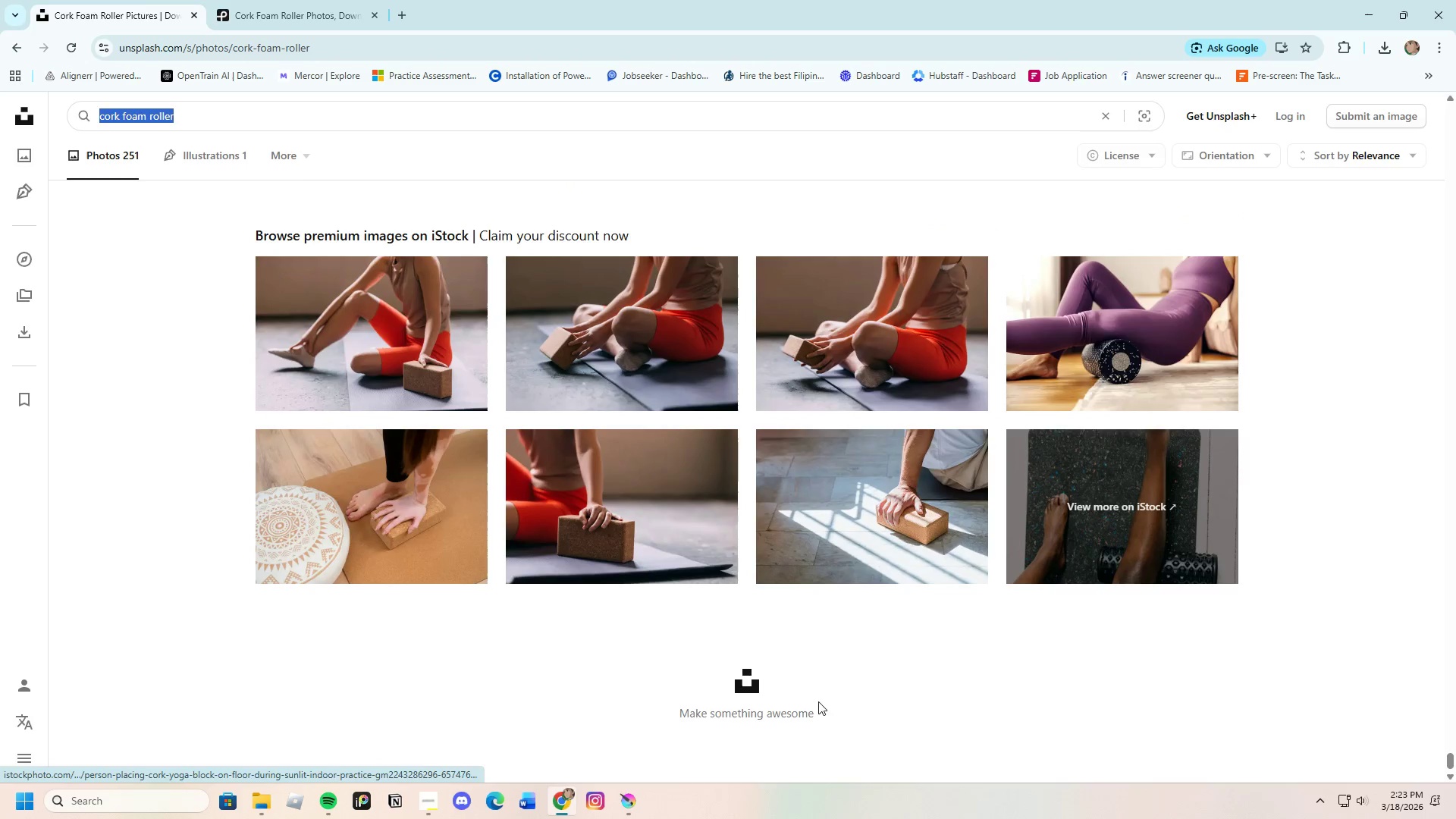 
scroll: coordinate [888, 642], scroll_direction: down, amount: 4.0
 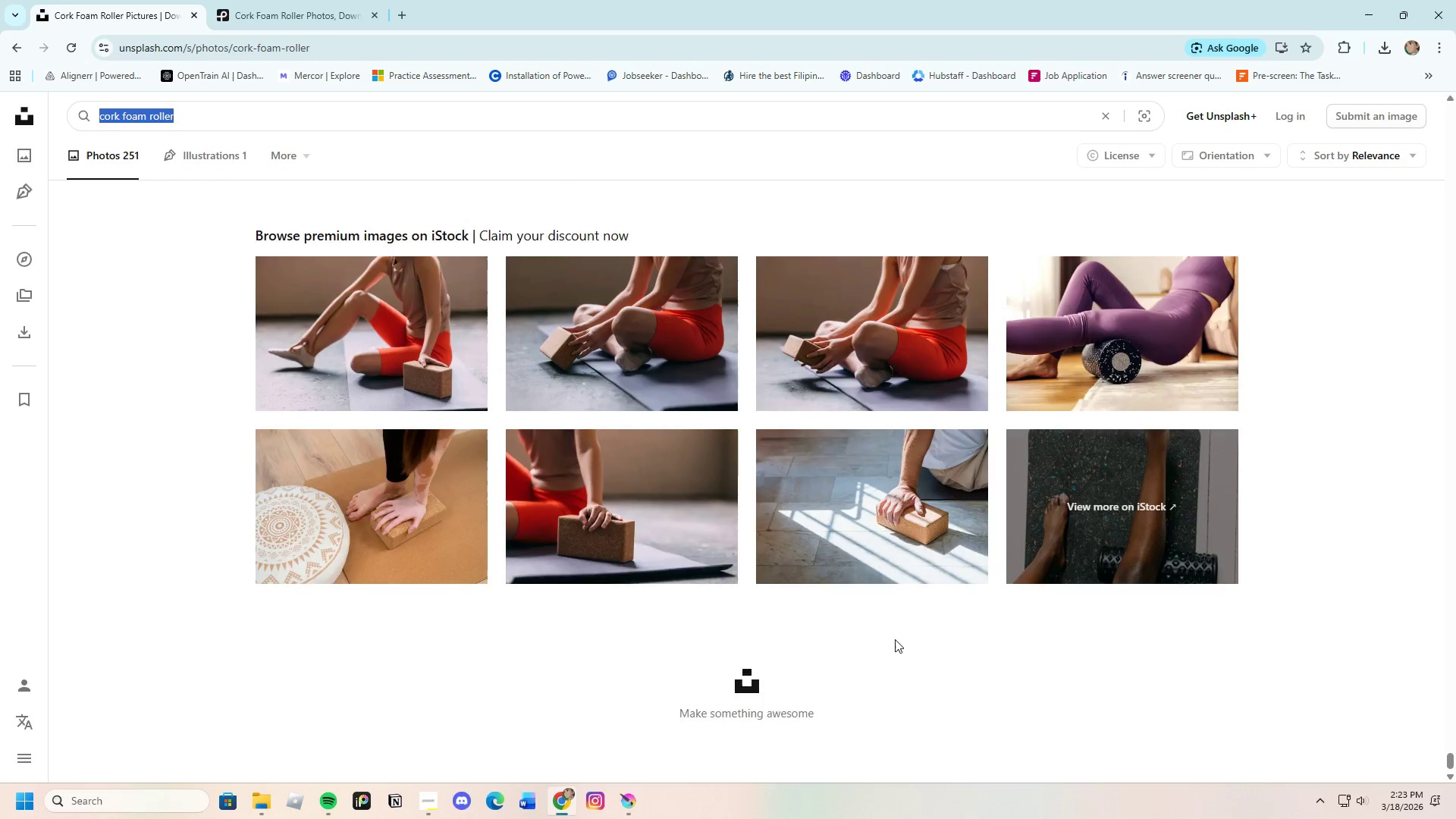 
scroll: coordinate [695, 493], scroll_direction: up, amount: 15.0
 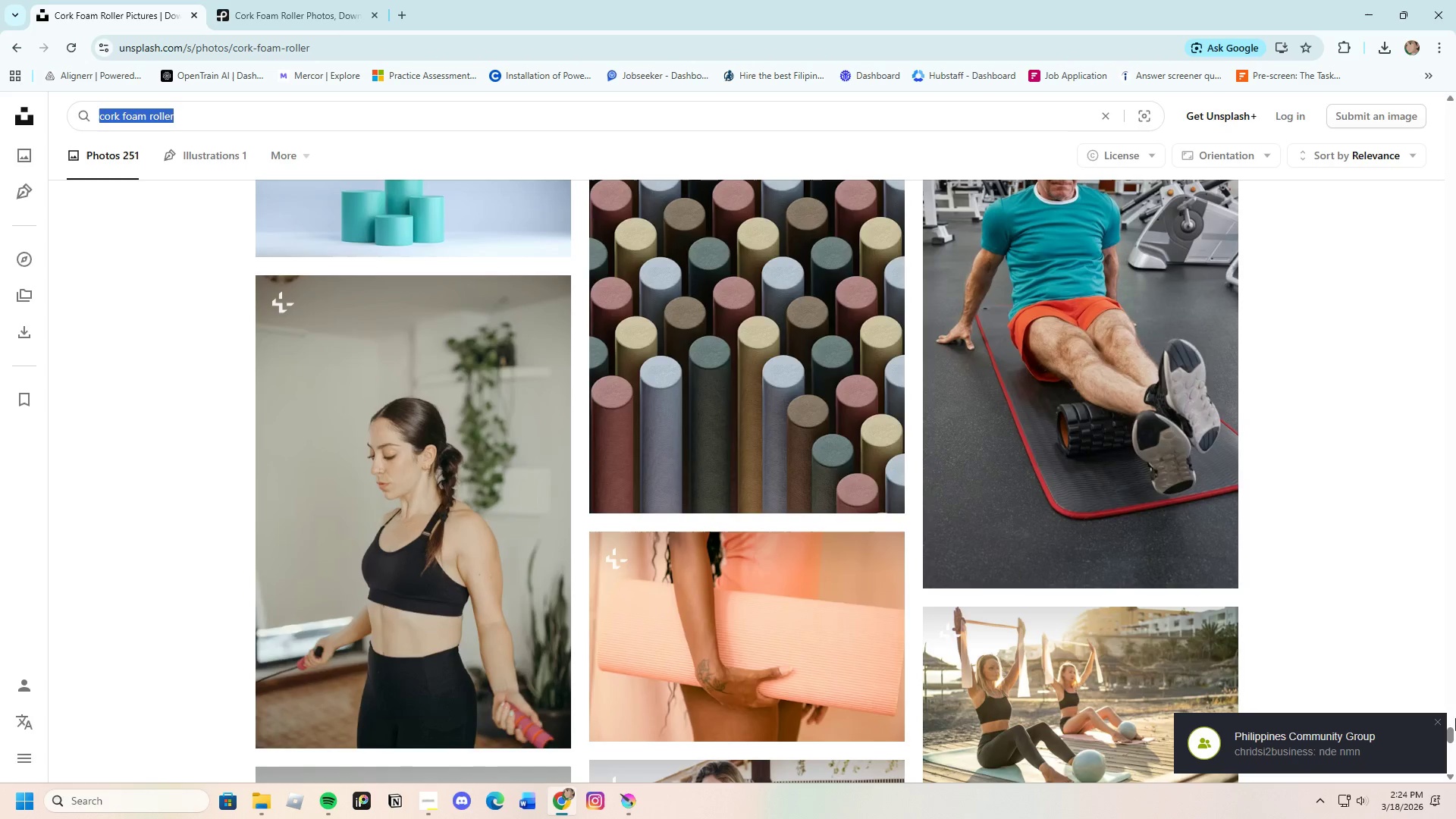 
left_click_drag(start_coordinate=[1455, 735], to_coordinate=[1450, 90])
 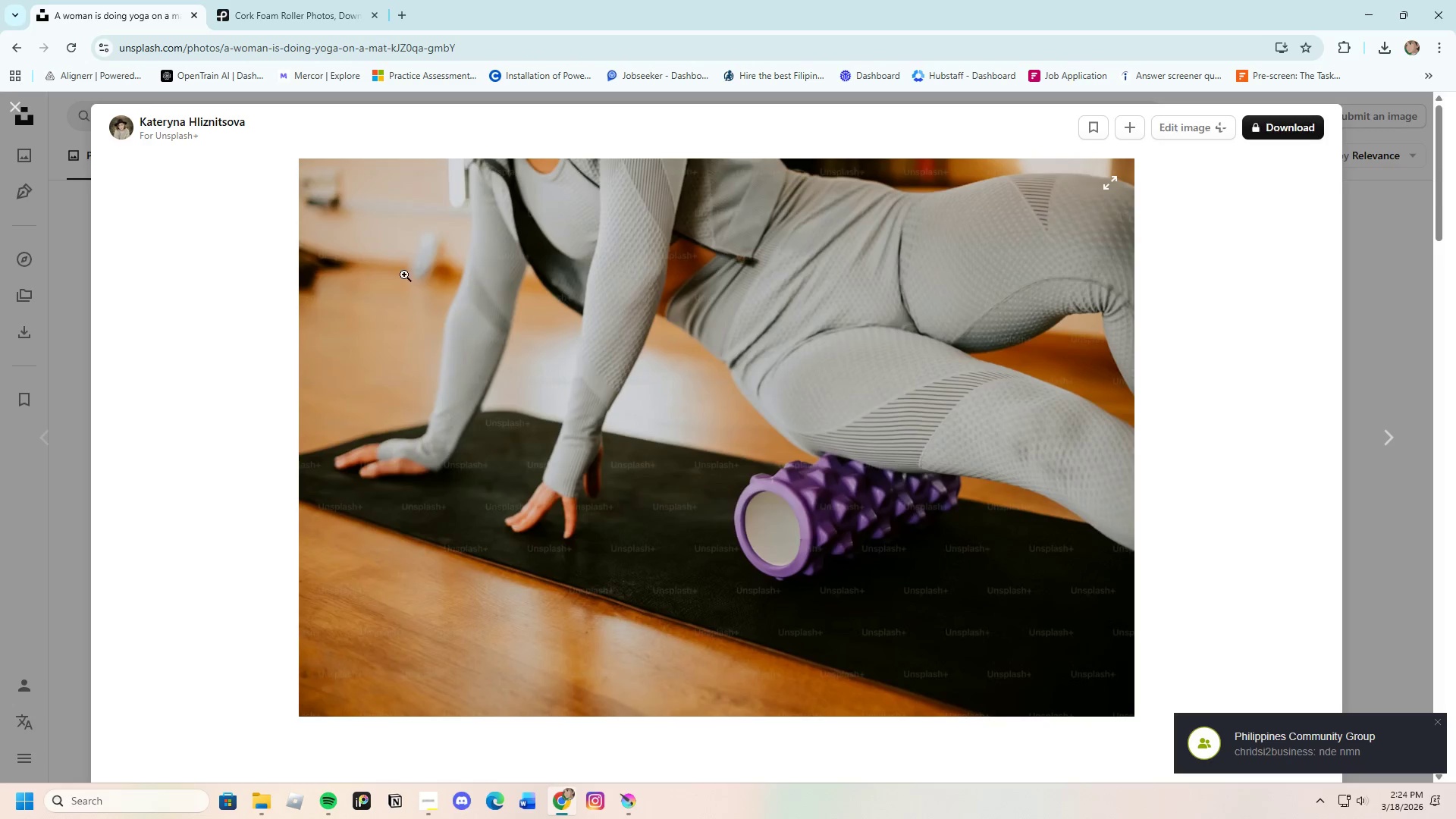 
left_click([1414, 236])
 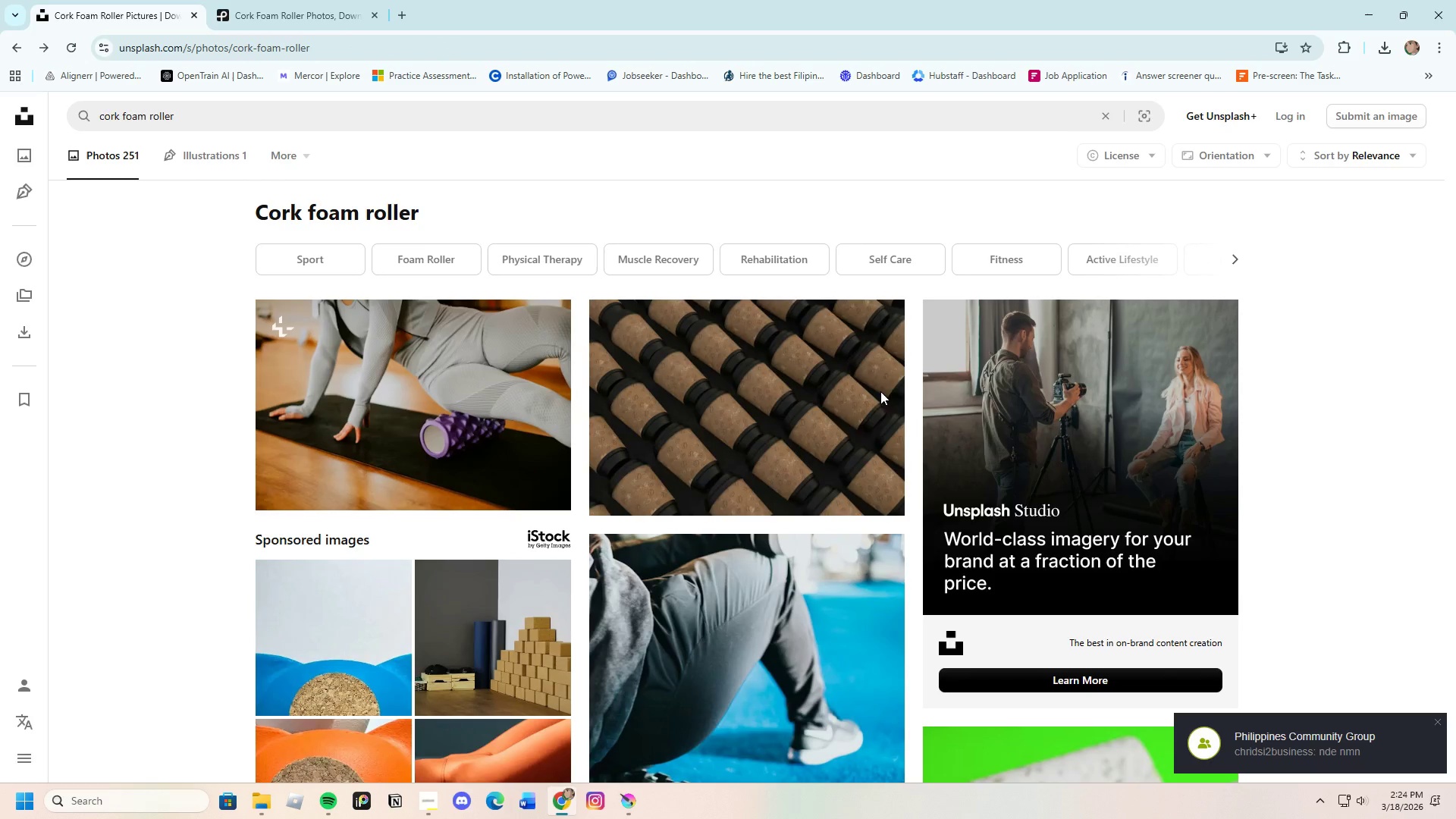 
scroll: coordinate [818, 408], scroll_direction: down, amount: 20.0
 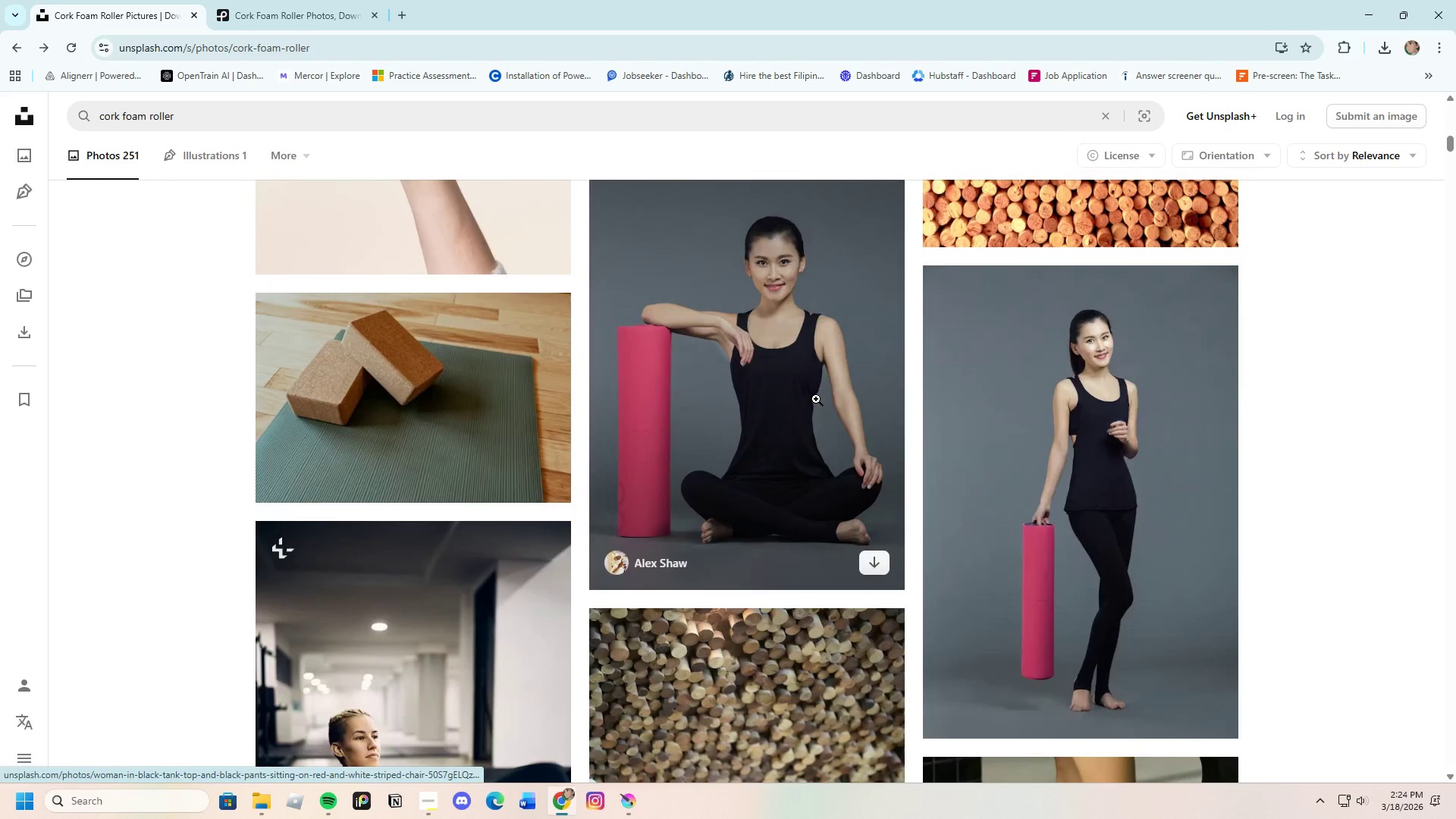 
scroll: coordinate [818, 398], scroll_direction: up, amount: 4.0
 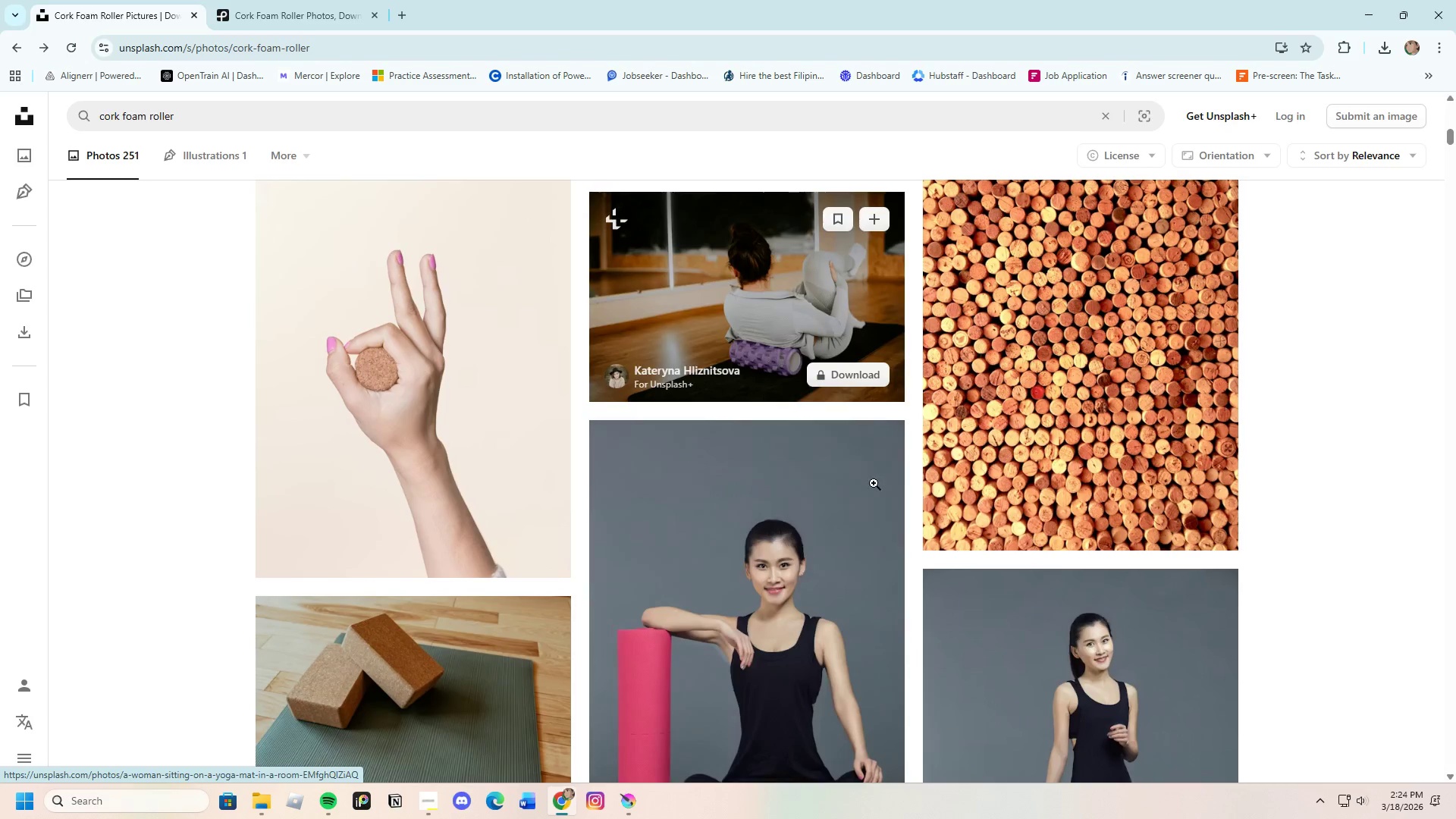 
scroll: coordinate [937, 556], scroll_direction: down, amount: 18.0
 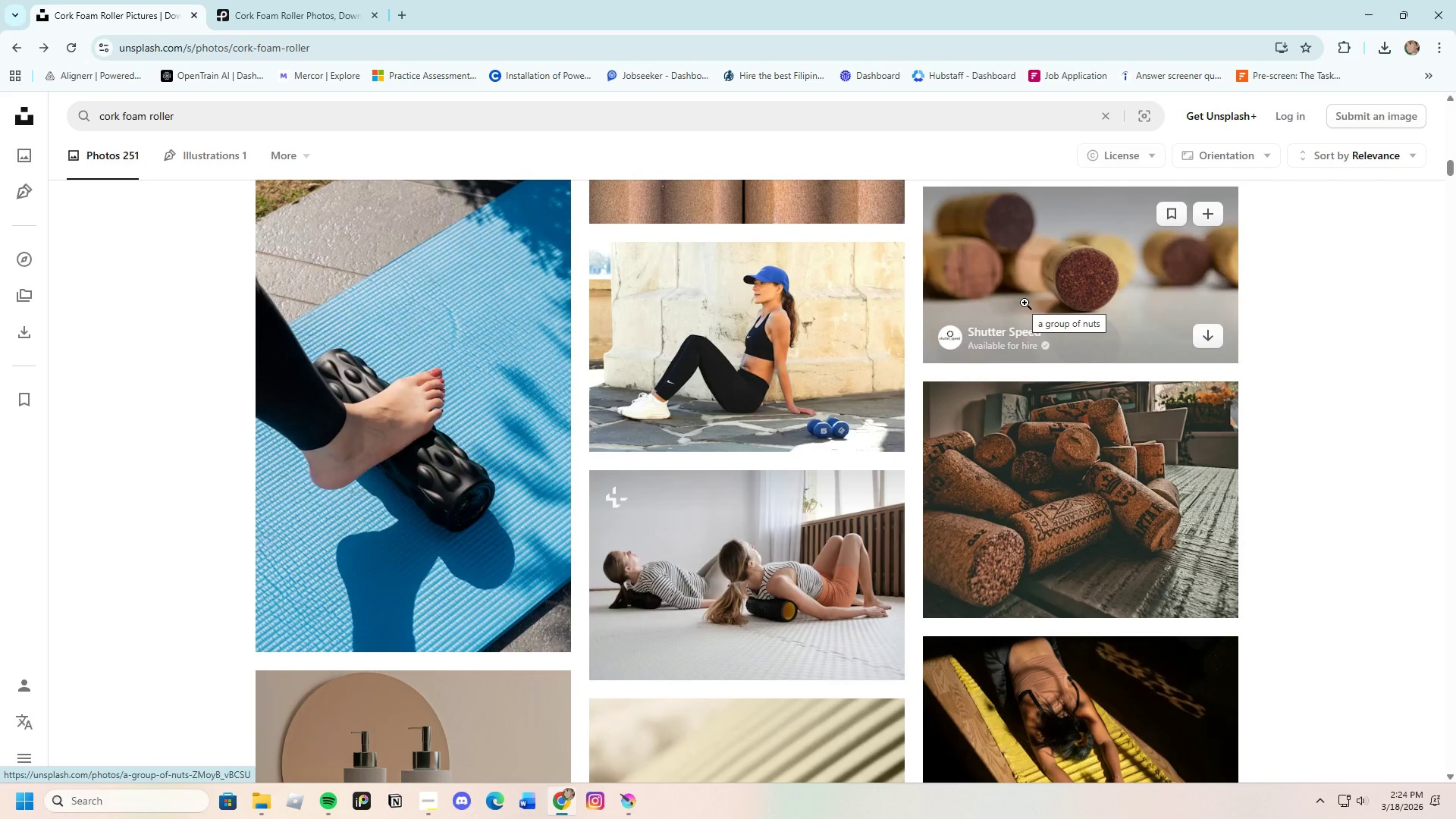 
left_click([1025, 303])
 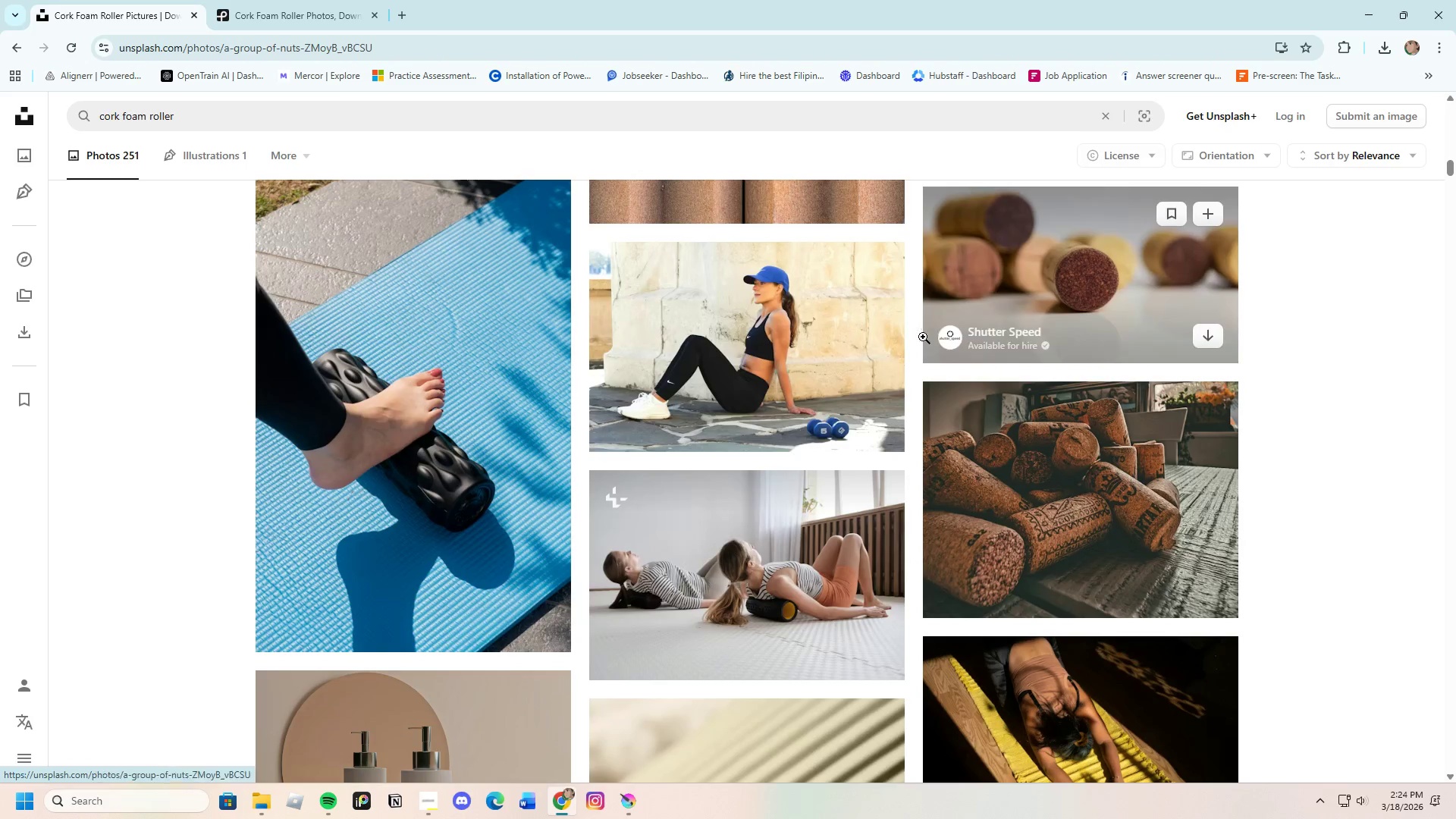 
mouse_move([657, 502])
 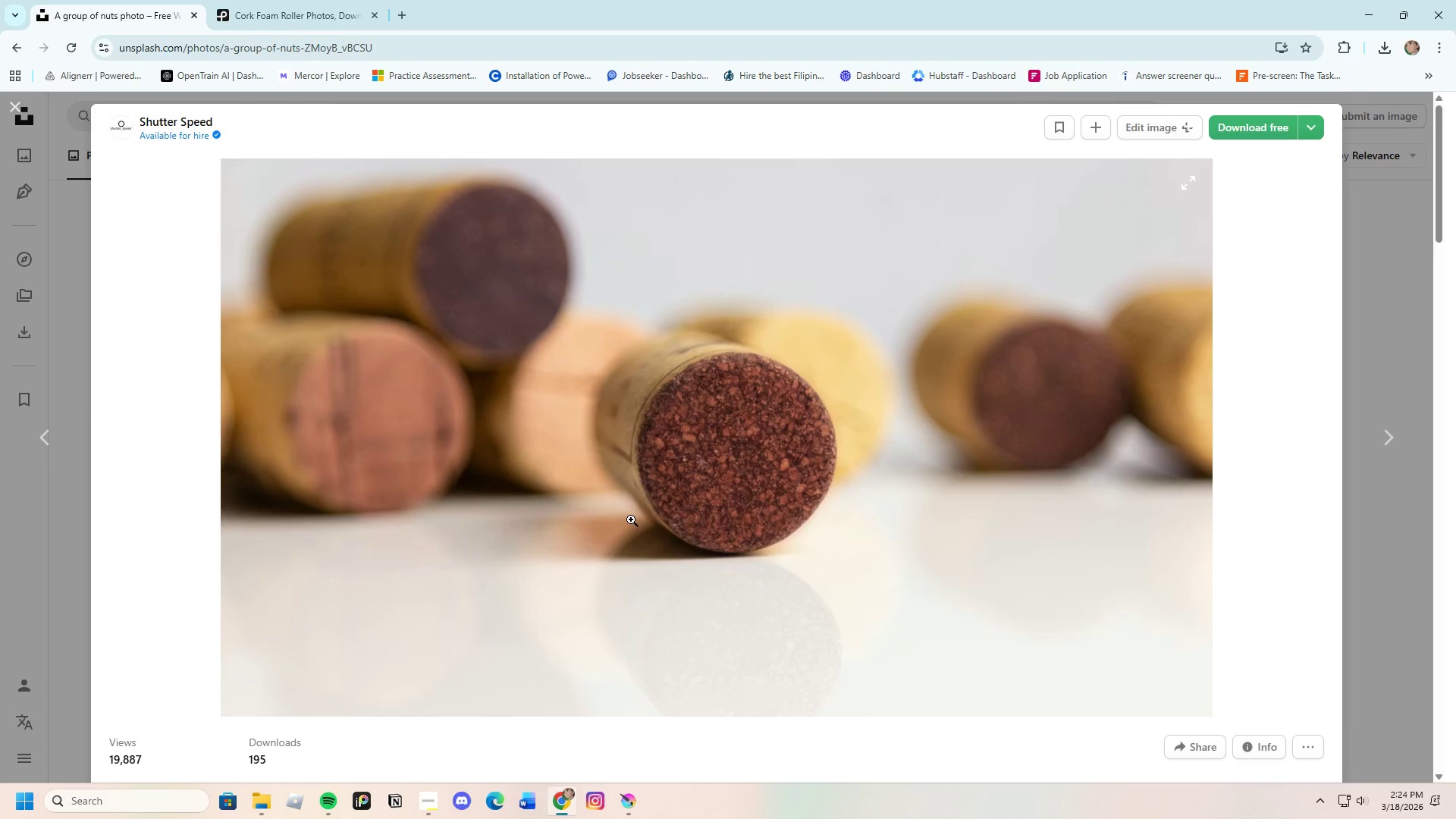 
scroll: coordinate [629, 500], scroll_direction: down, amount: 18.0
 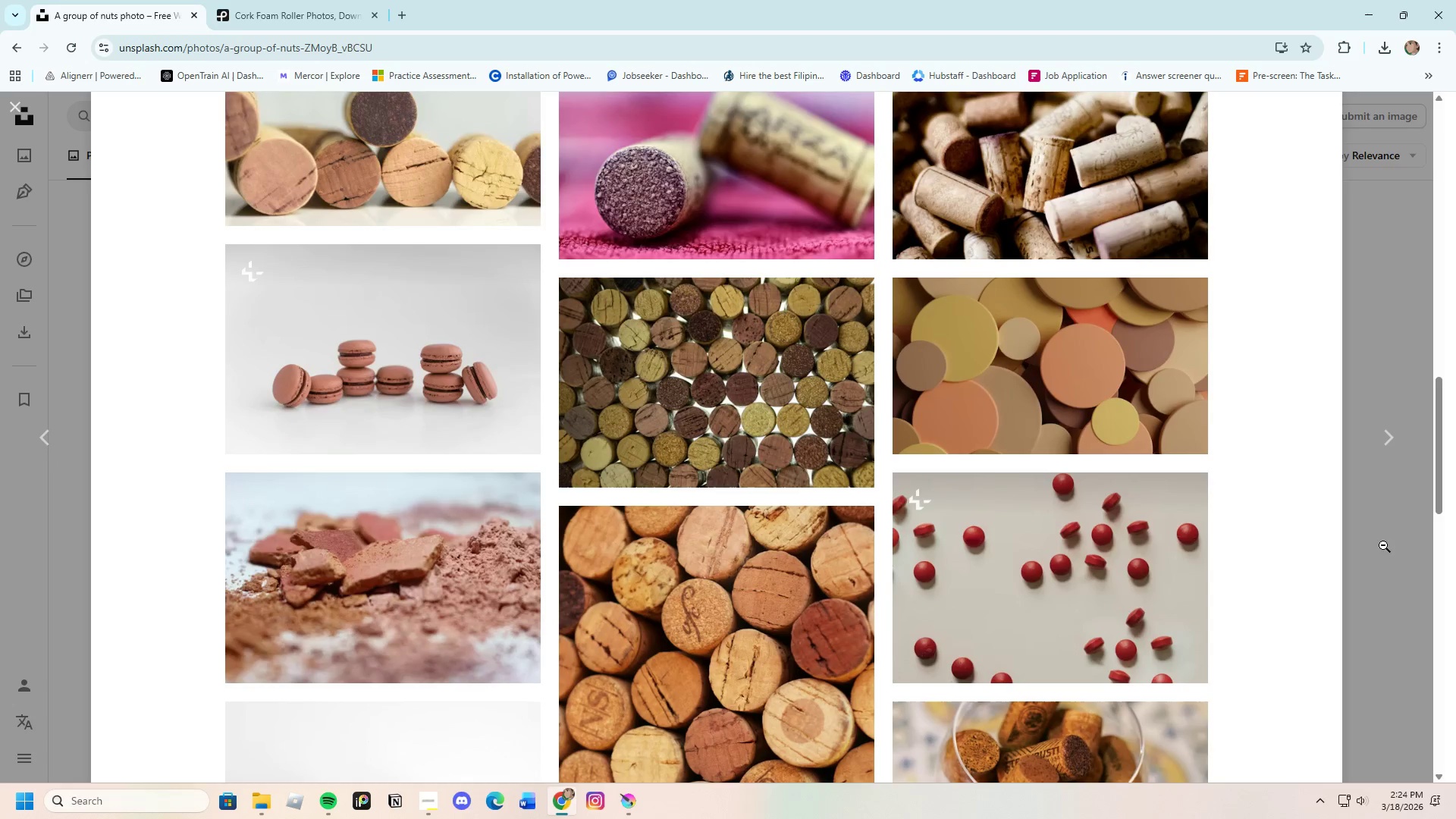 
left_click([1420, 556])
 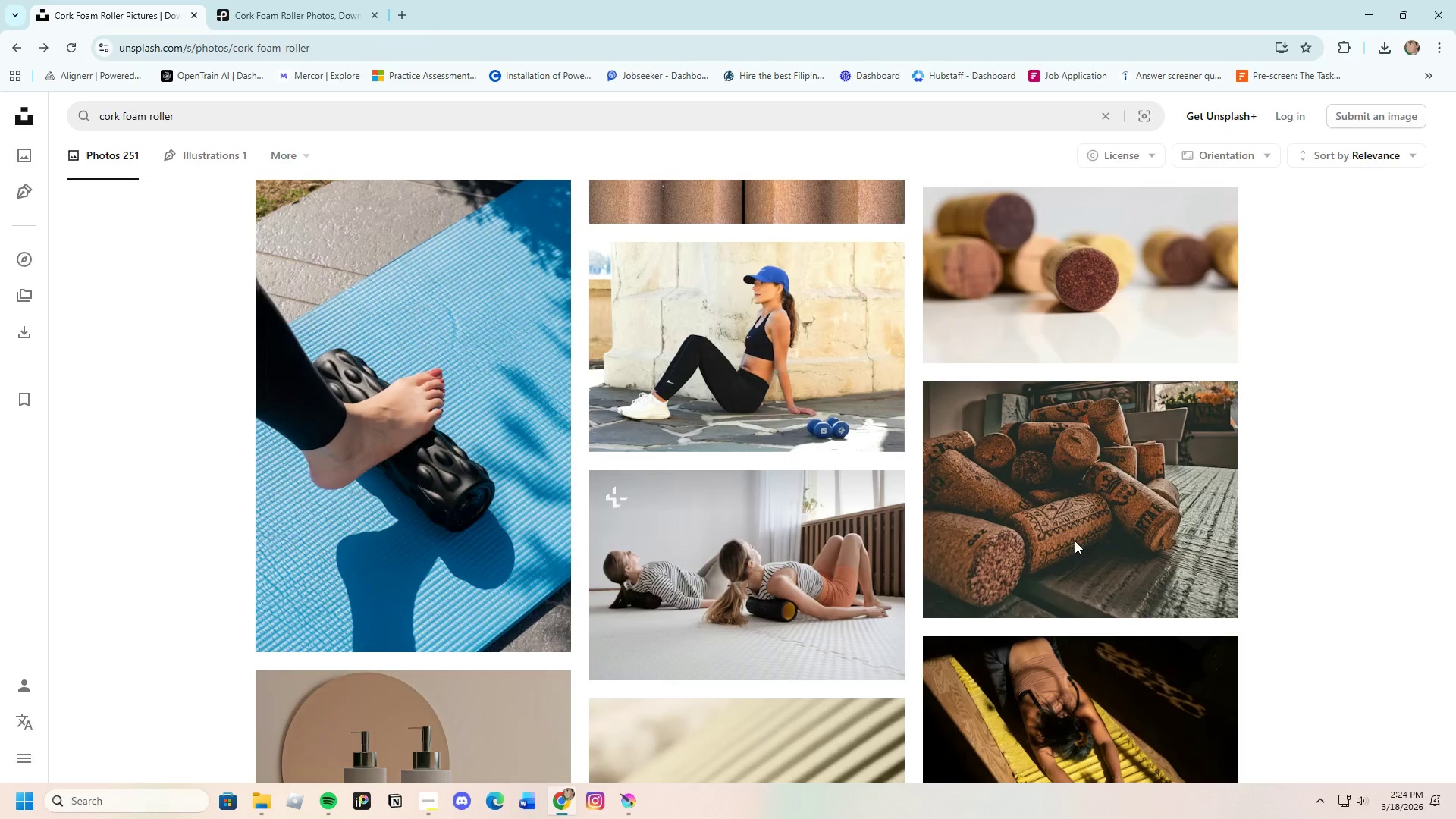 
scroll: coordinate [767, 566], scroll_direction: down, amount: 32.0
 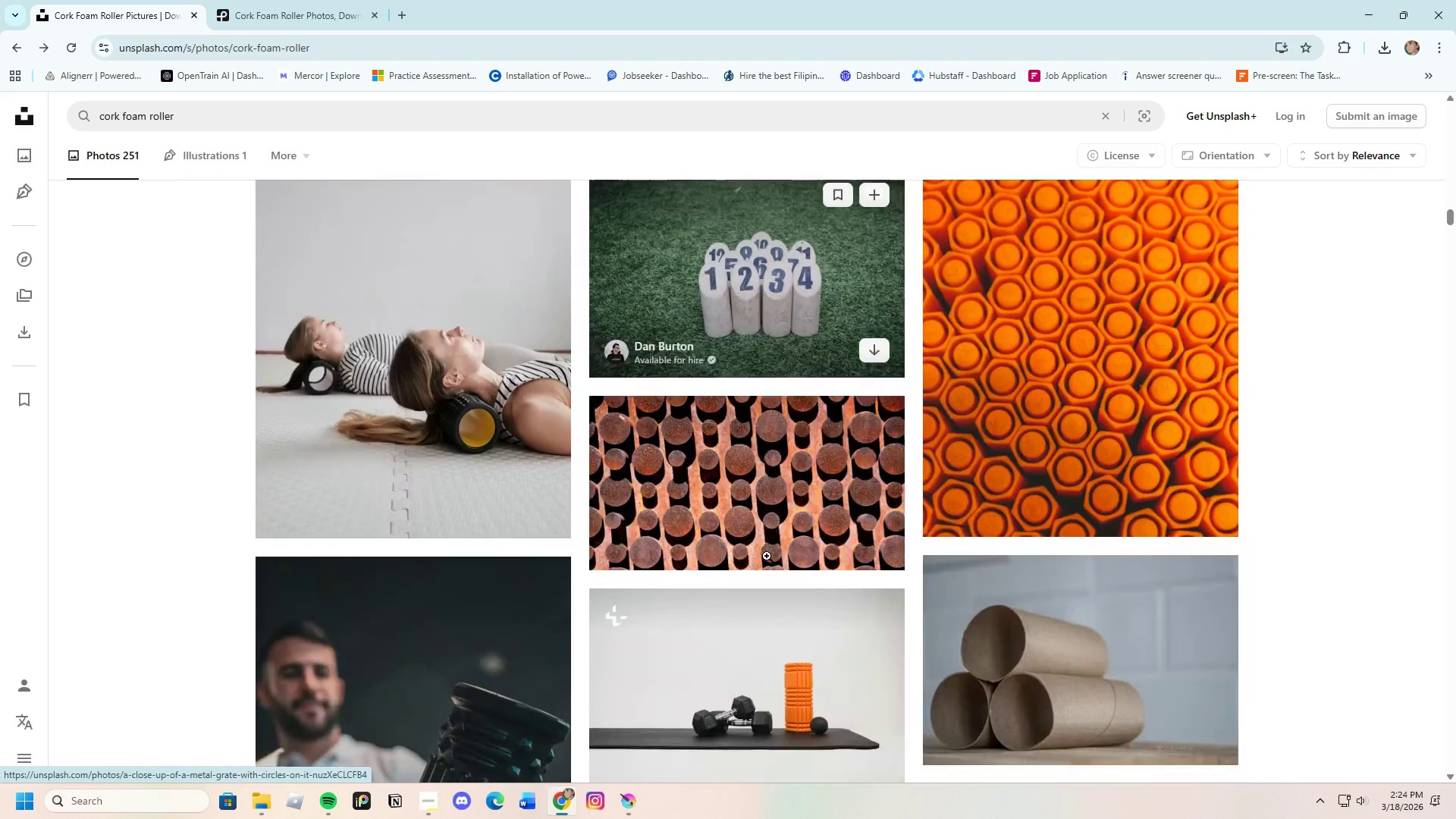 
mouse_move([758, 540])
 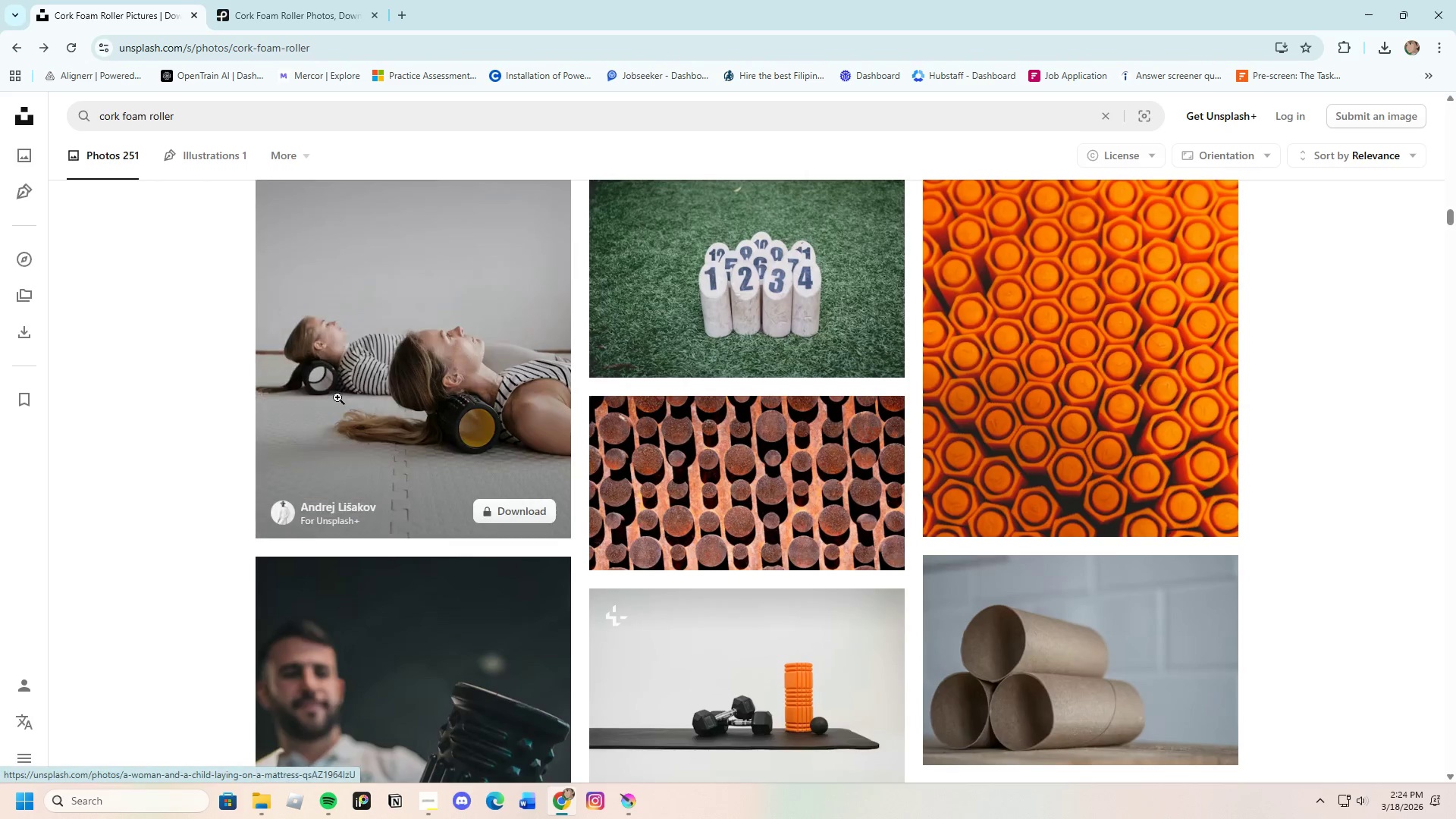 
left_click([338, 397])
 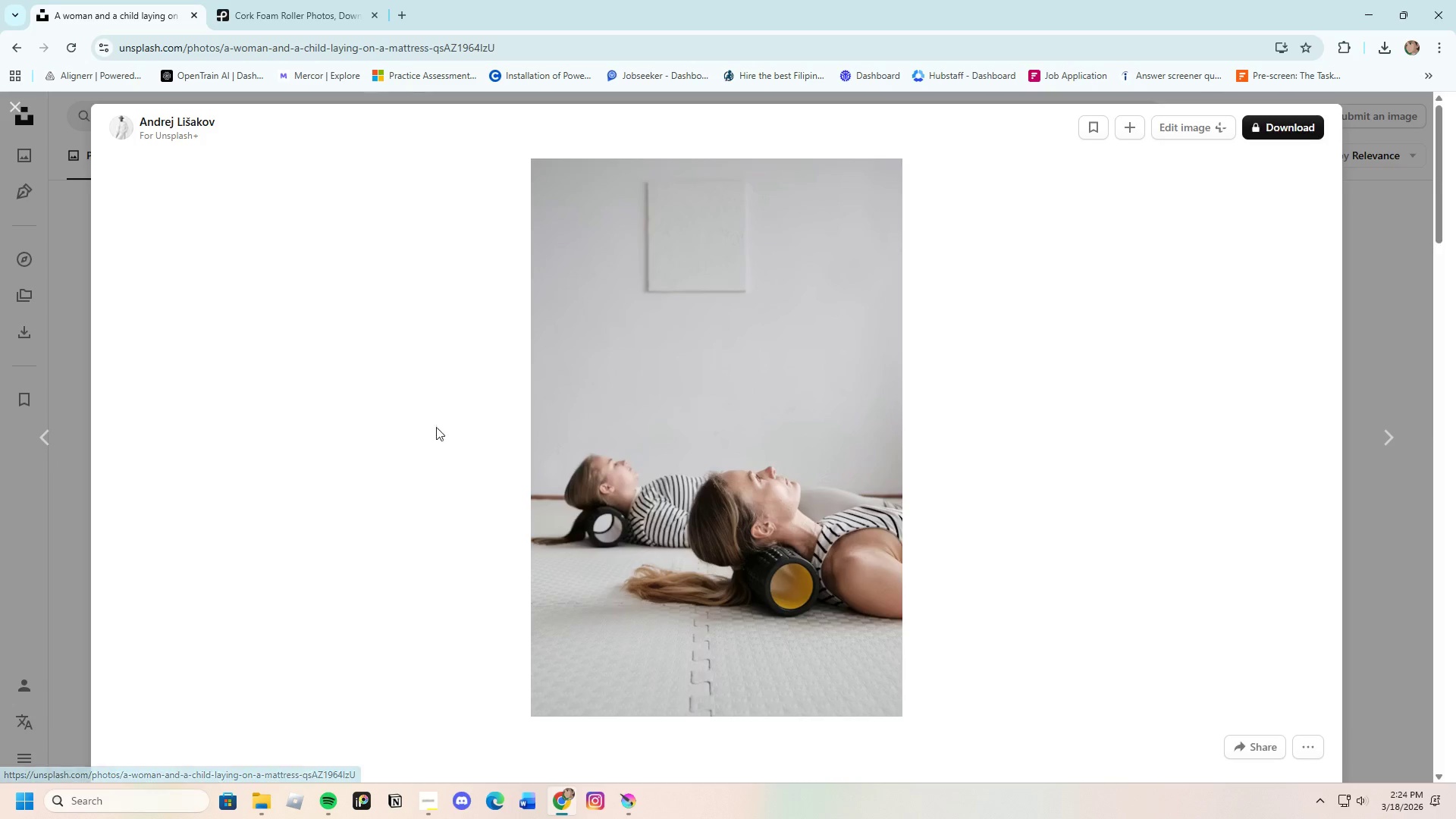 
scroll: coordinate [786, 536], scroll_direction: down, amount: 12.0
 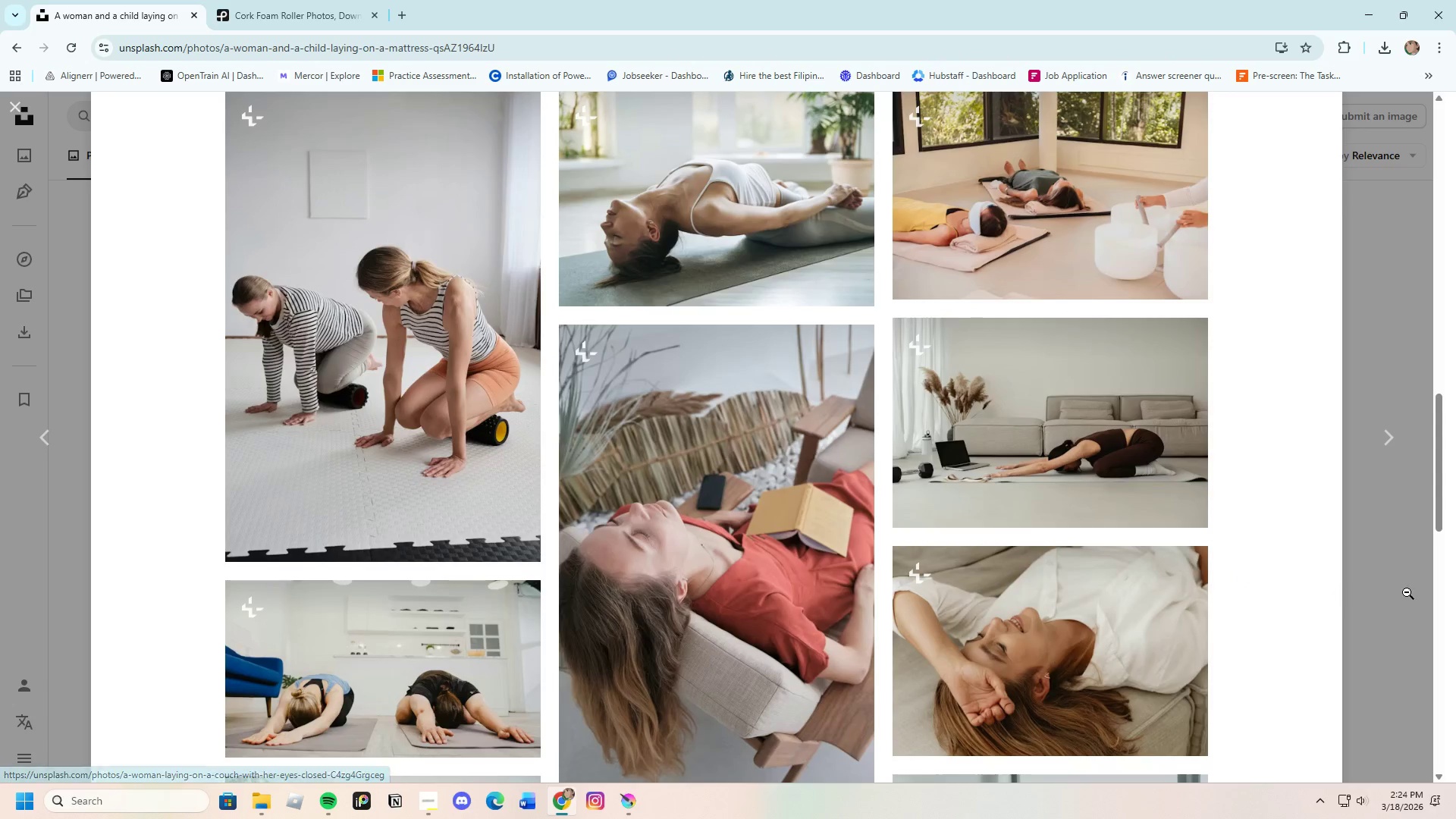 
left_click([1409, 592])
 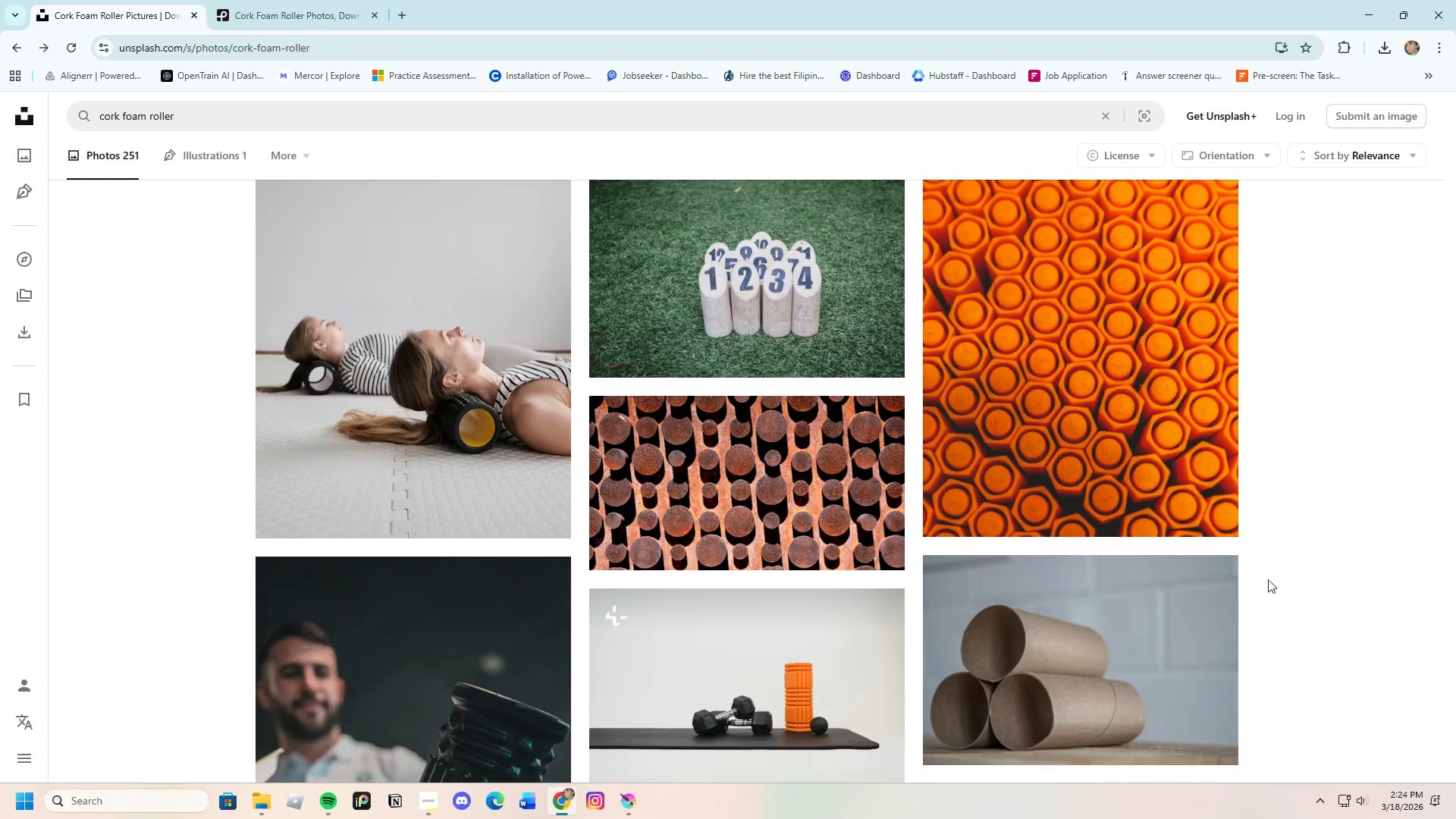 
scroll: coordinate [684, 534], scroll_direction: down, amount: 42.0
 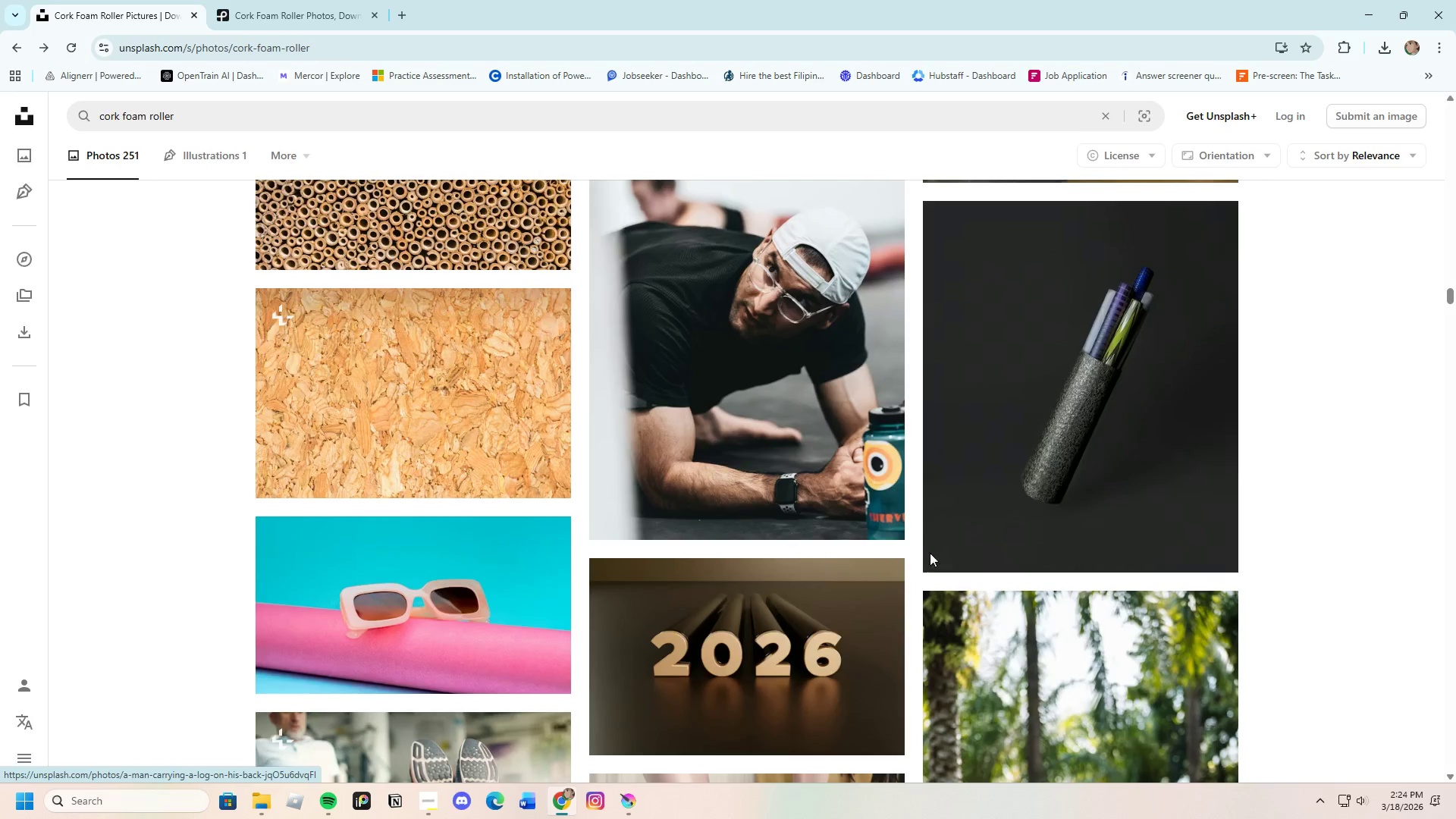 
scroll: coordinate [1074, 600], scroll_direction: down, amount: 32.0
 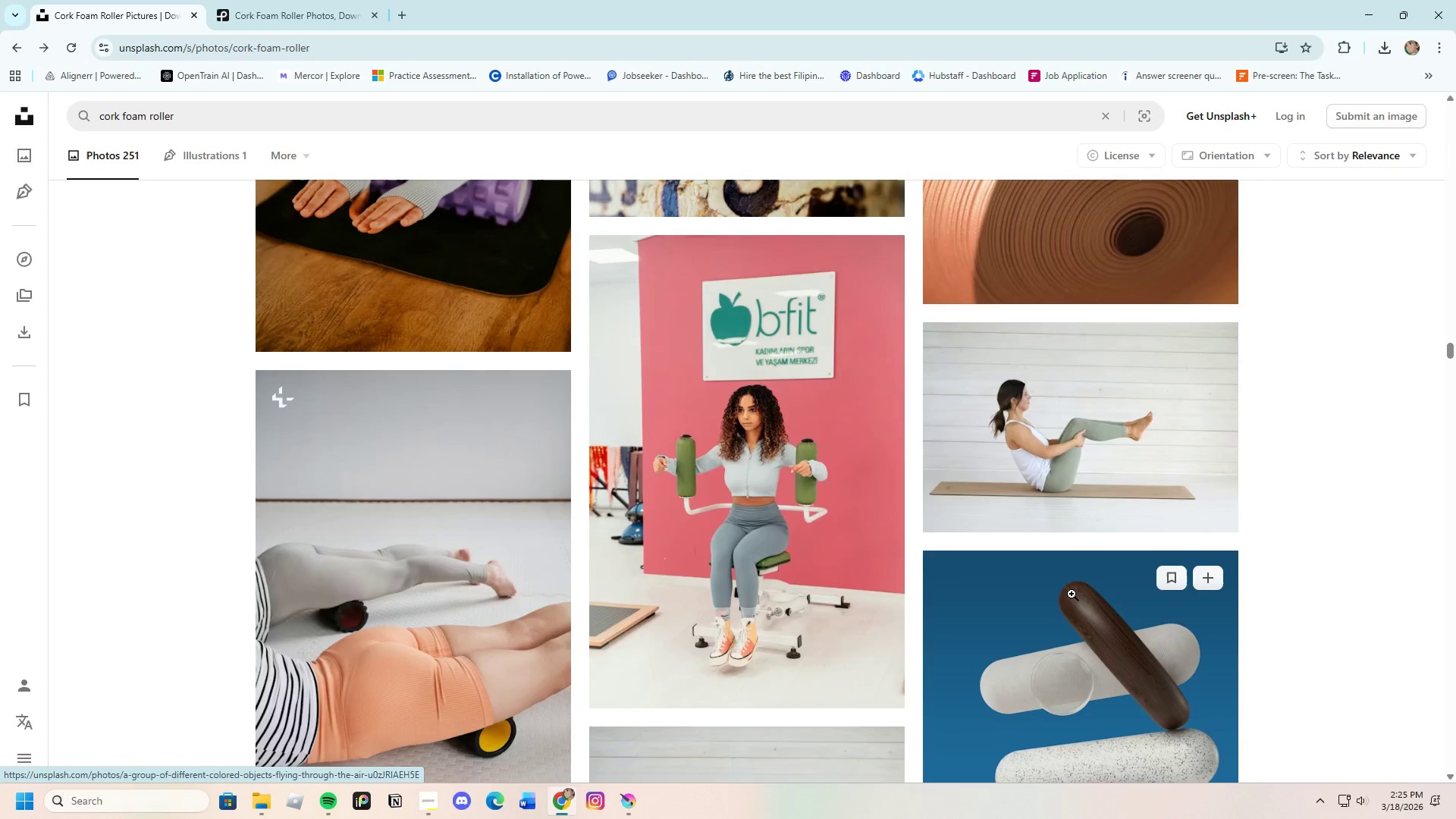 
scroll: coordinate [1072, 594], scroll_direction: down, amount: 5.0
 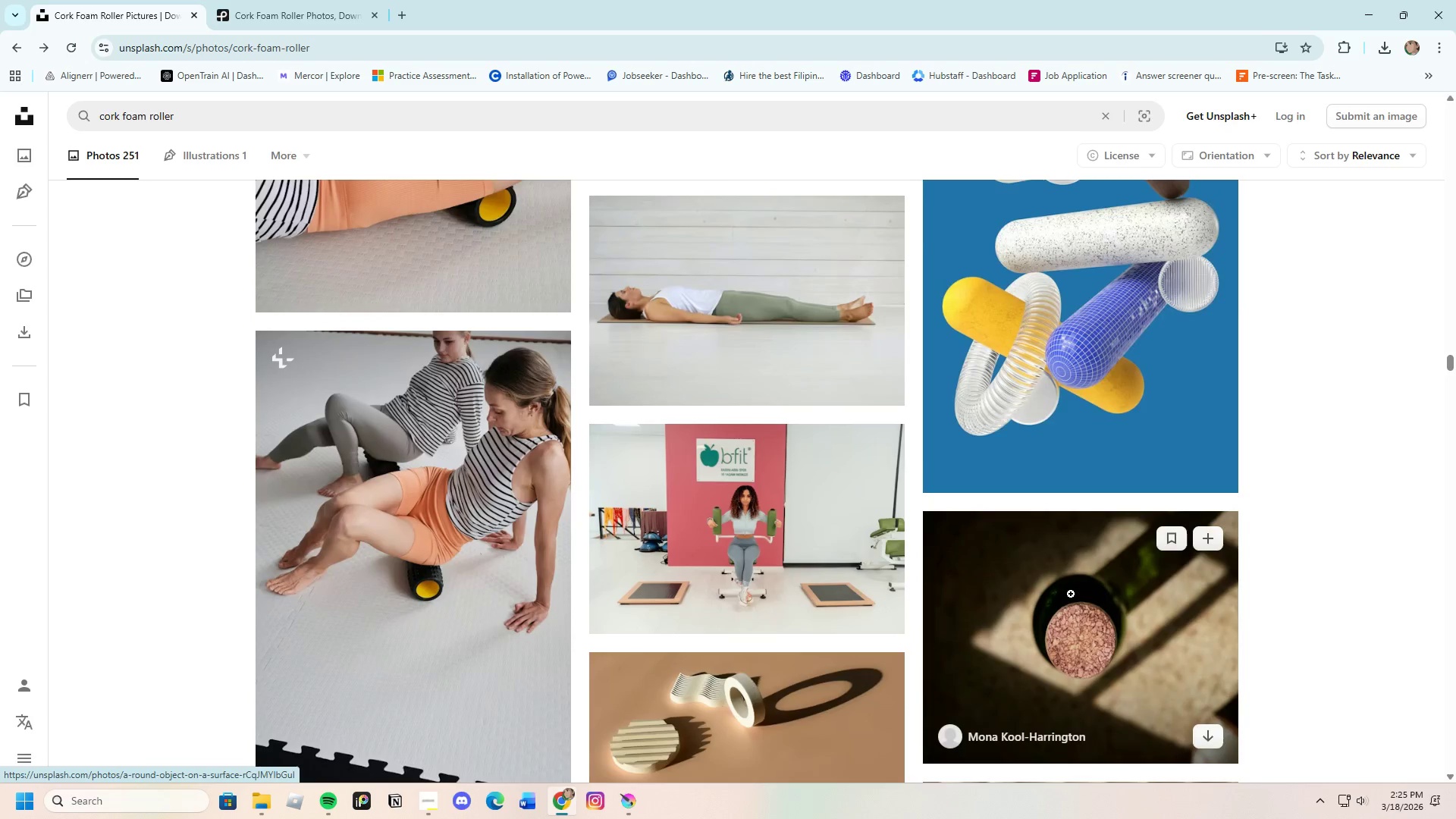 
scroll: coordinate [1069, 592], scroll_direction: up, amount: 4.0
 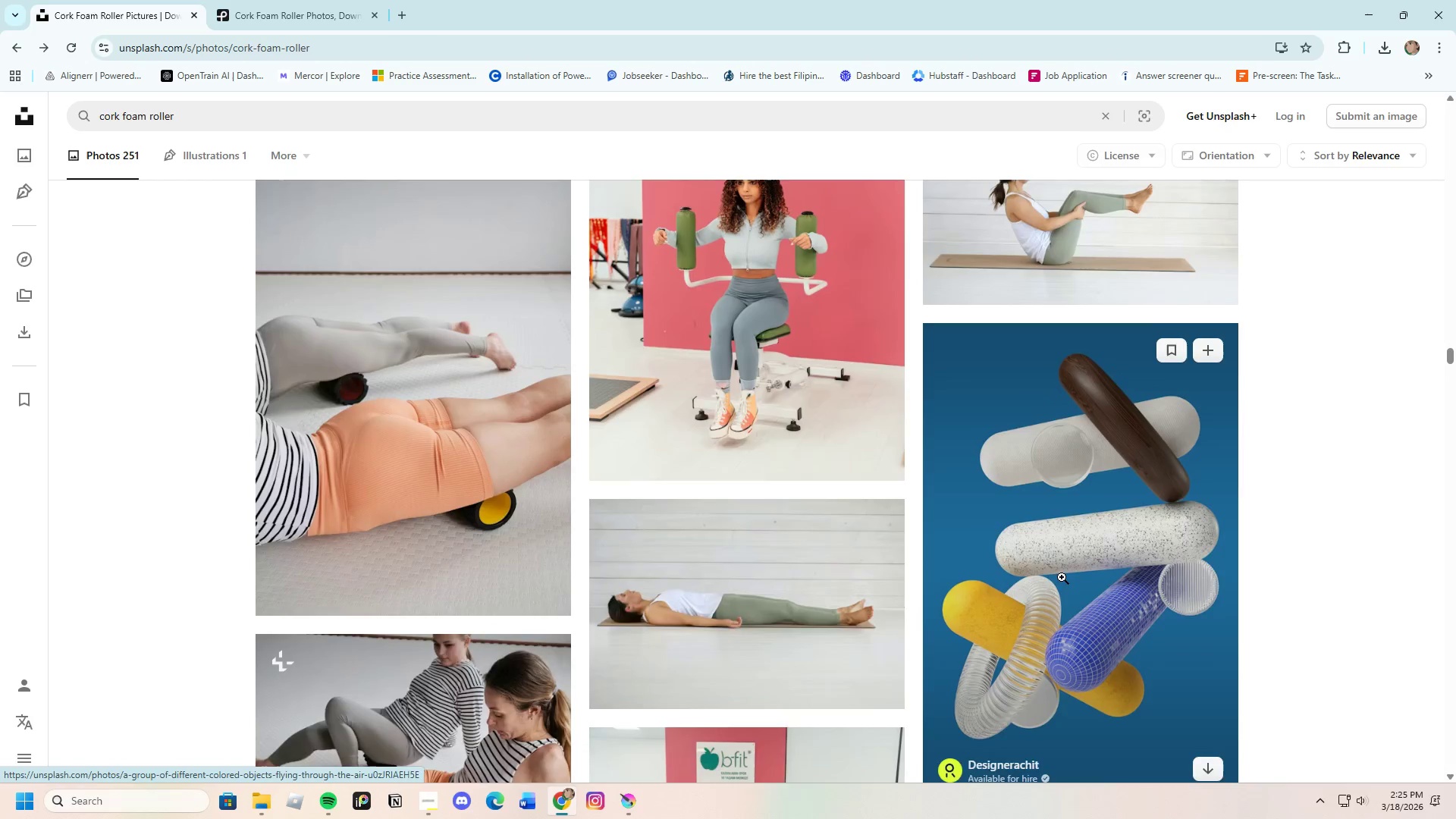 
scroll: coordinate [852, 526], scroll_direction: down, amount: 18.0
 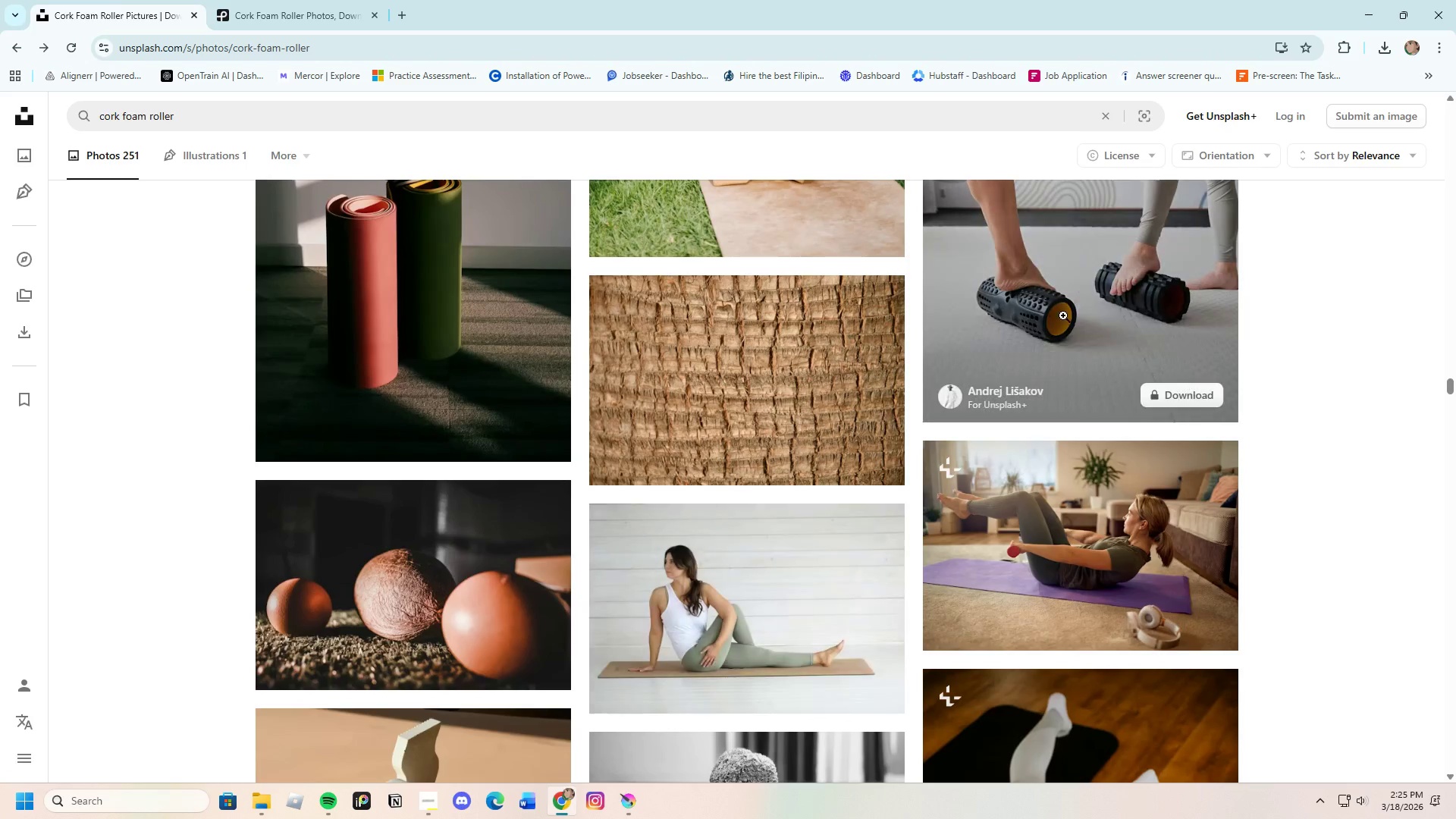 
scroll: coordinate [1352, 628], scroll_direction: up, amount: 5.0
 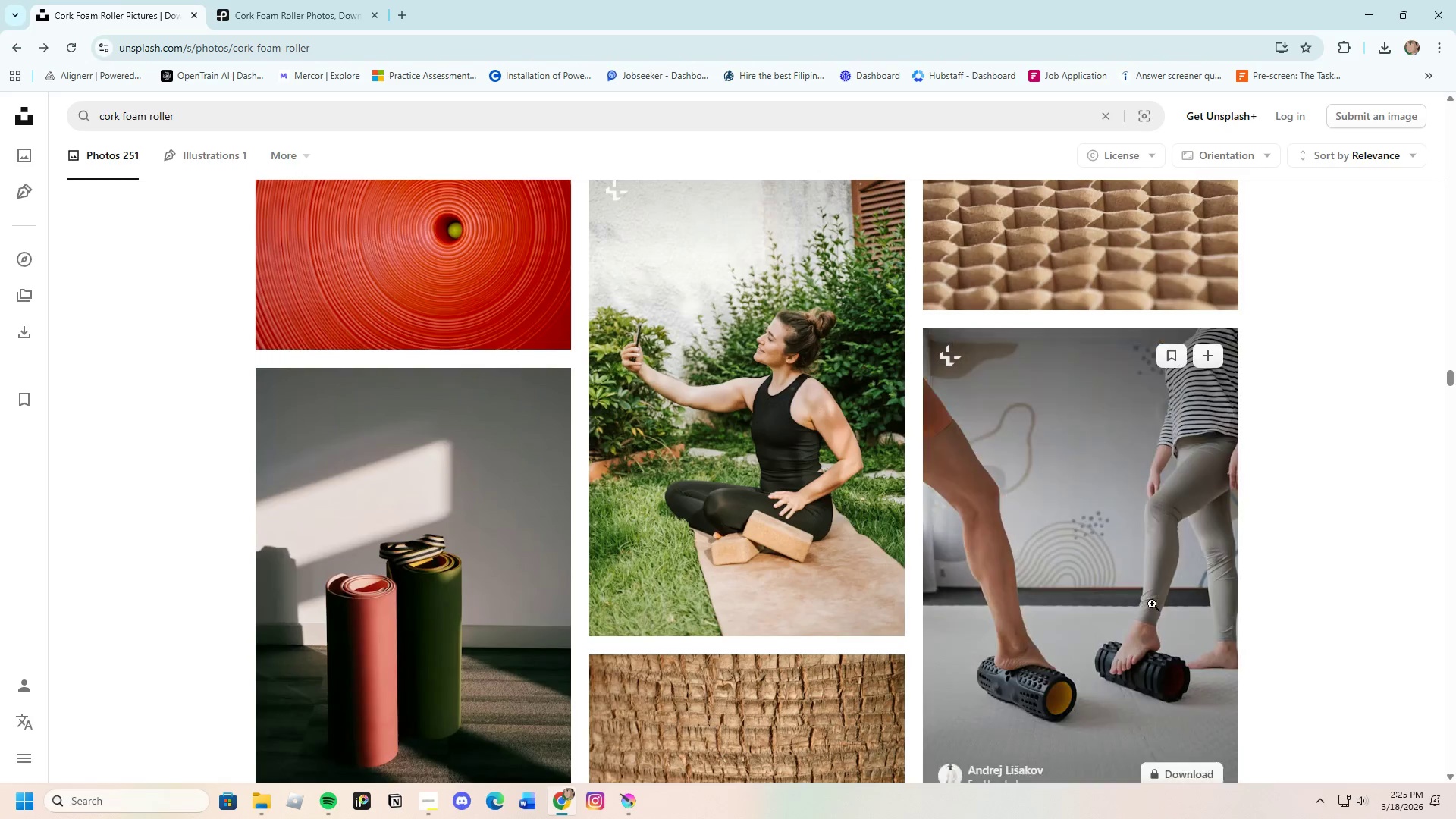 
scroll: coordinate [723, 549], scroll_direction: down, amount: 24.0
 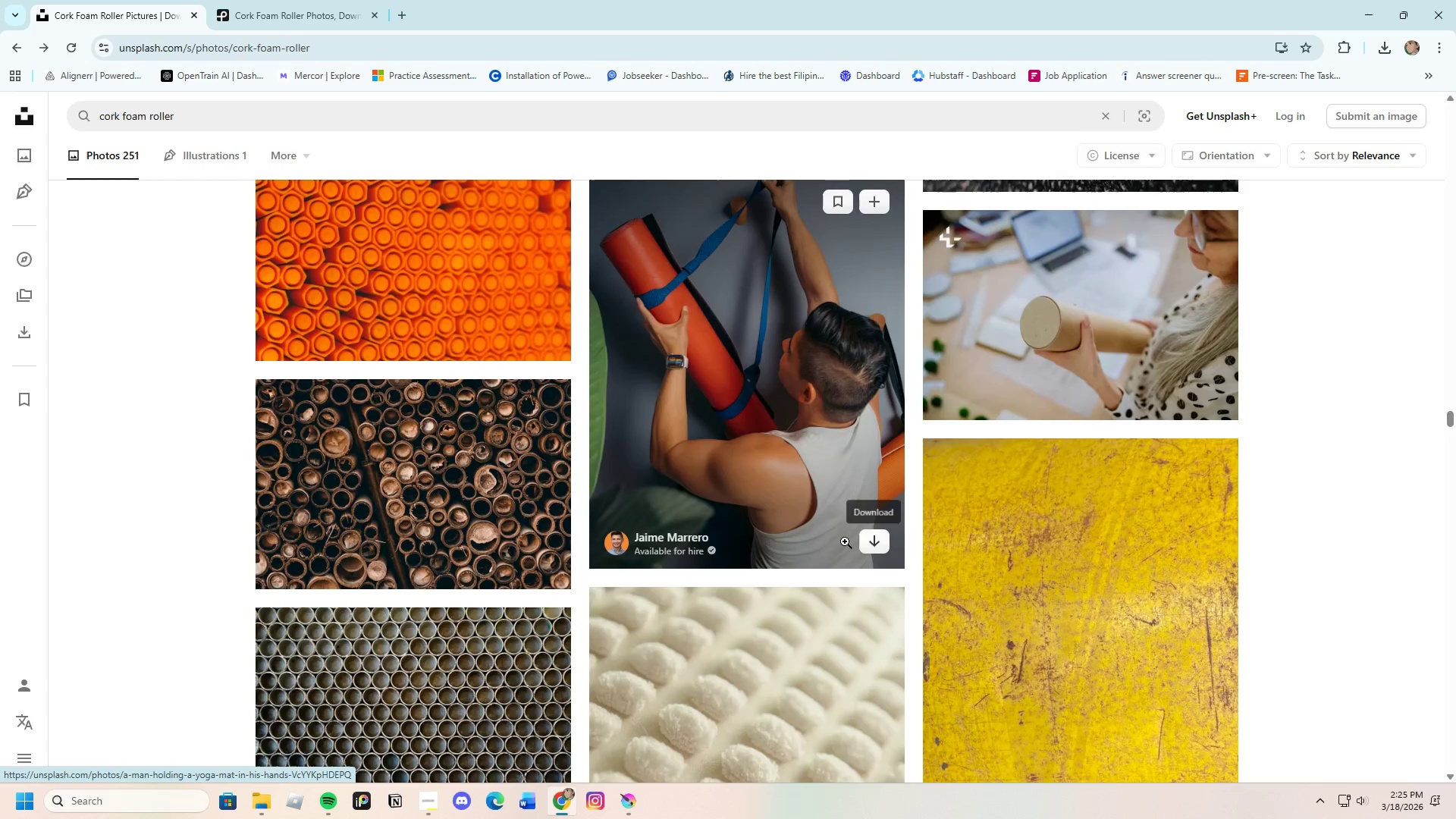 
scroll: coordinate [826, 526], scroll_direction: down, amount: 38.0
 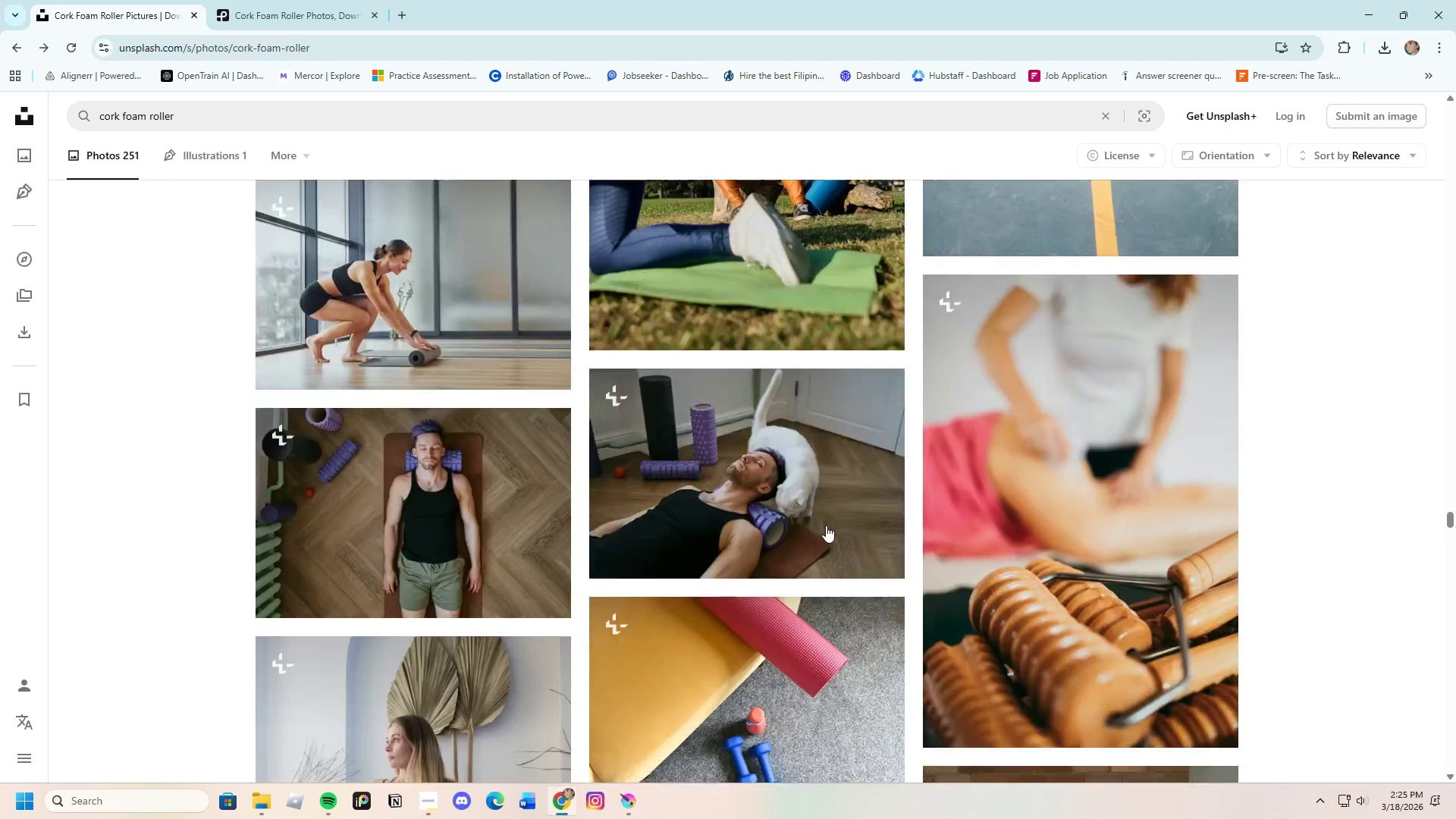 
scroll: coordinate [824, 520], scroll_direction: down, amount: 8.0
 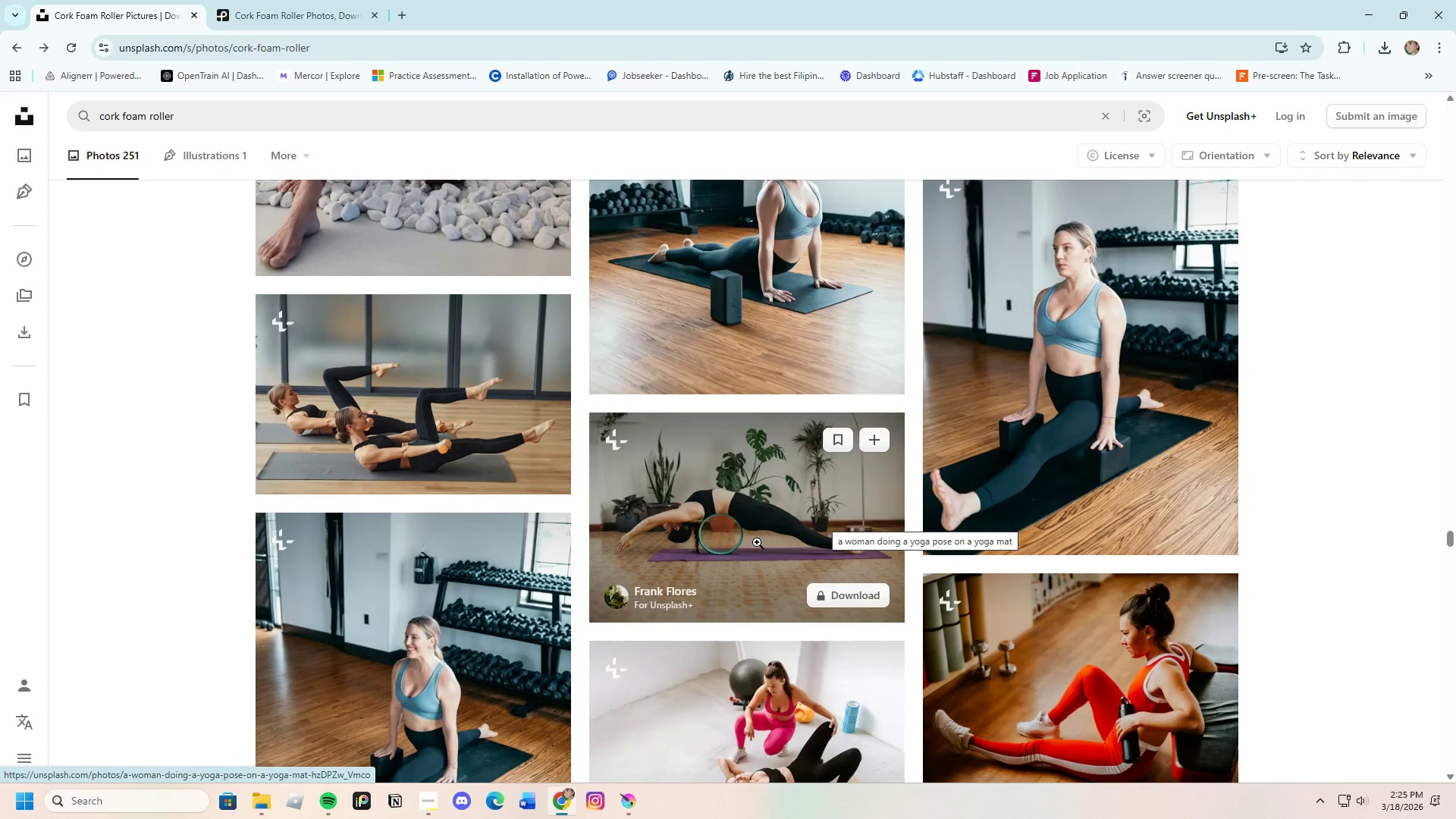 
wait(8.31)
 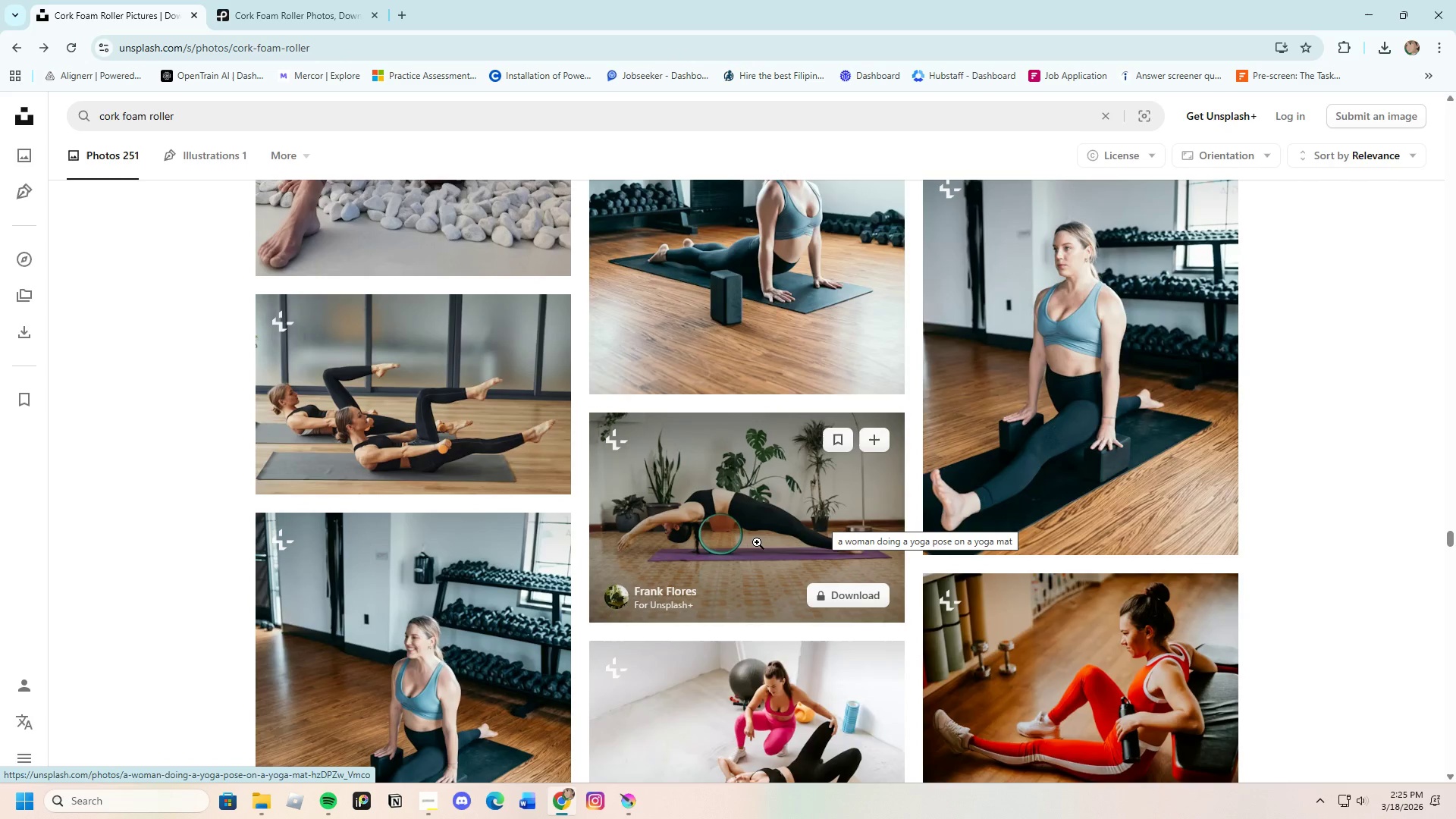 
scroll: coordinate [730, 531], scroll_direction: down, amount: 14.0
 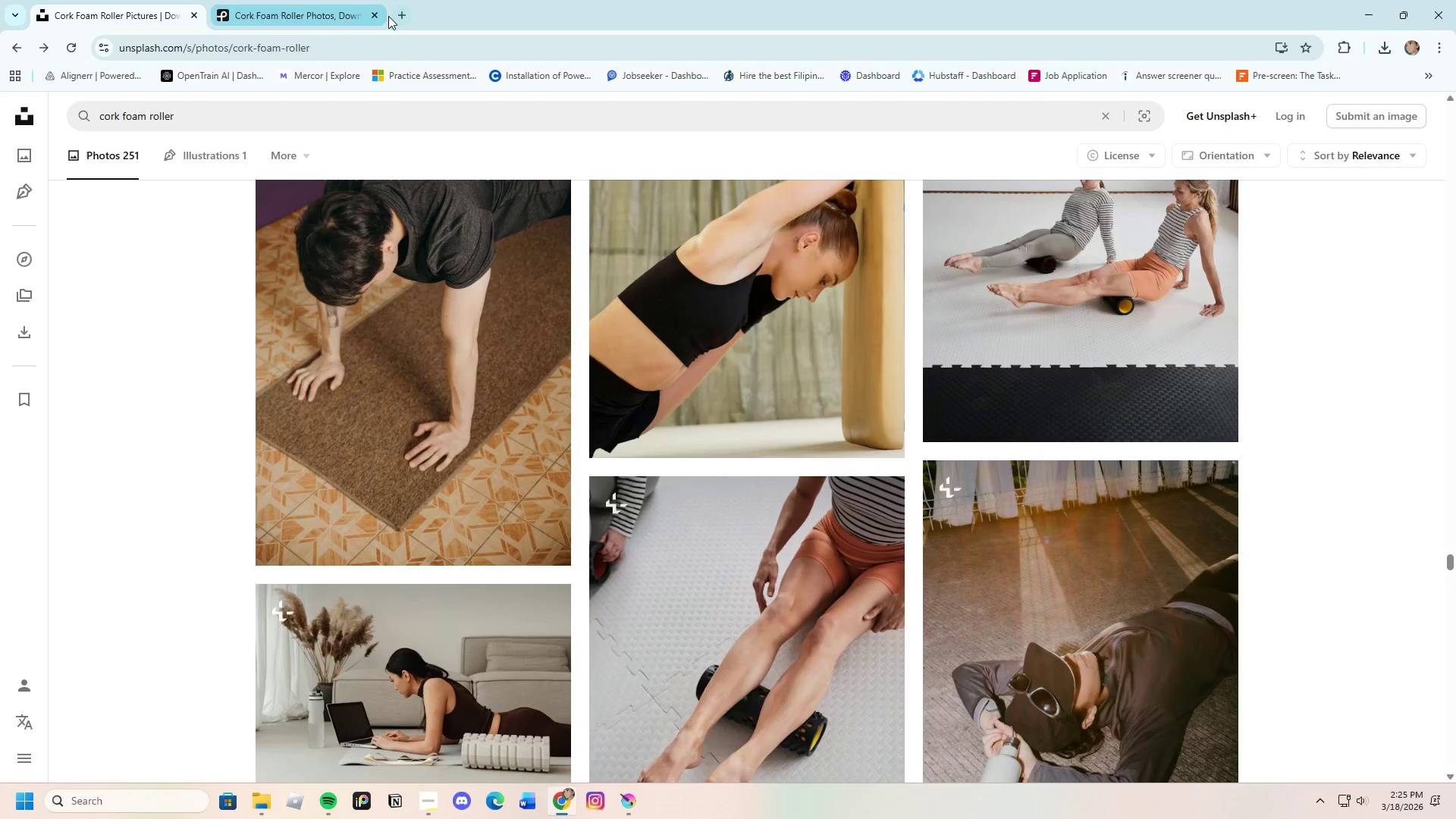 
left_click([400, 16])
 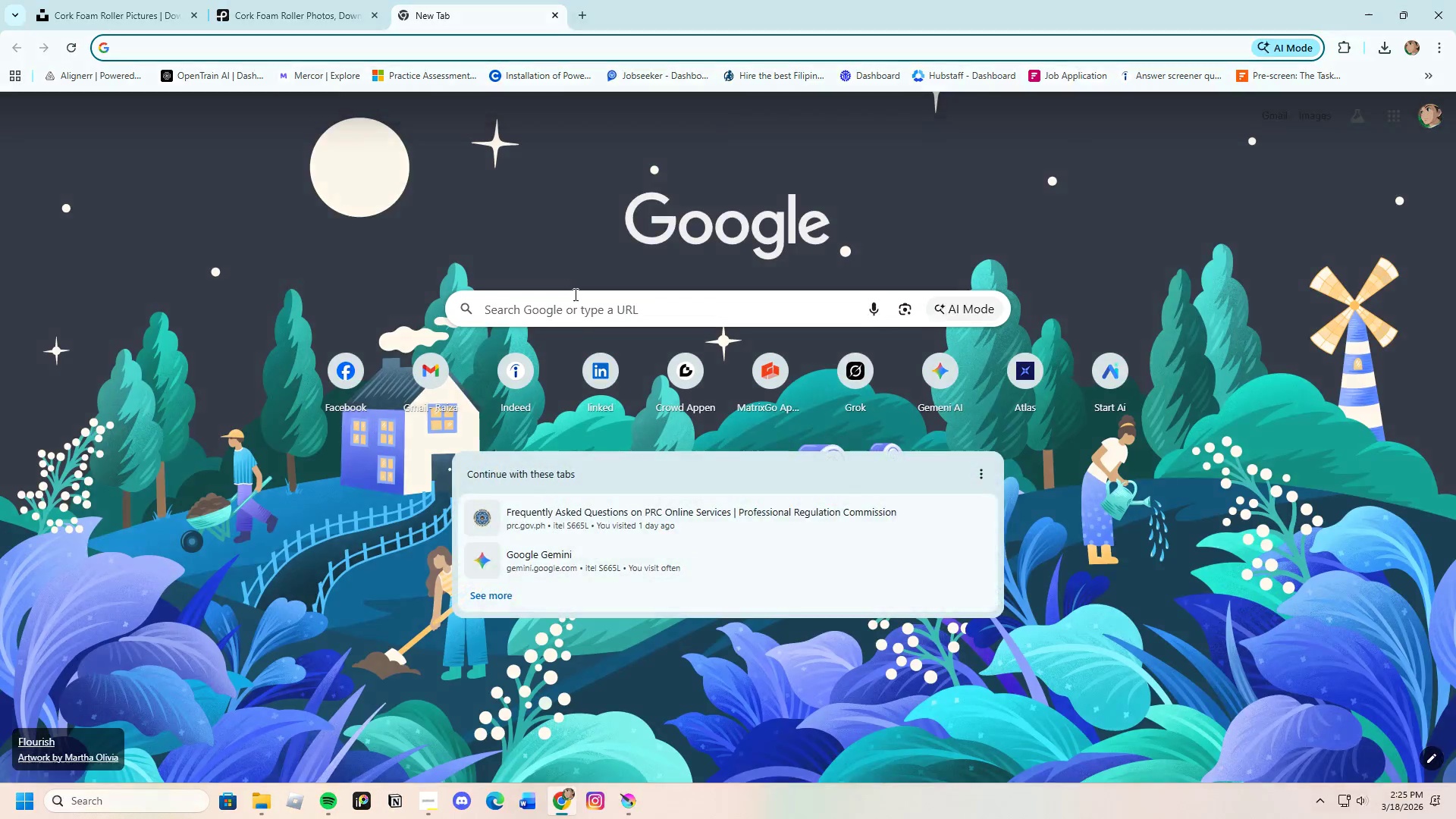 
left_click_drag(start_coordinate=[577, 298], to_coordinate=[581, 298])
 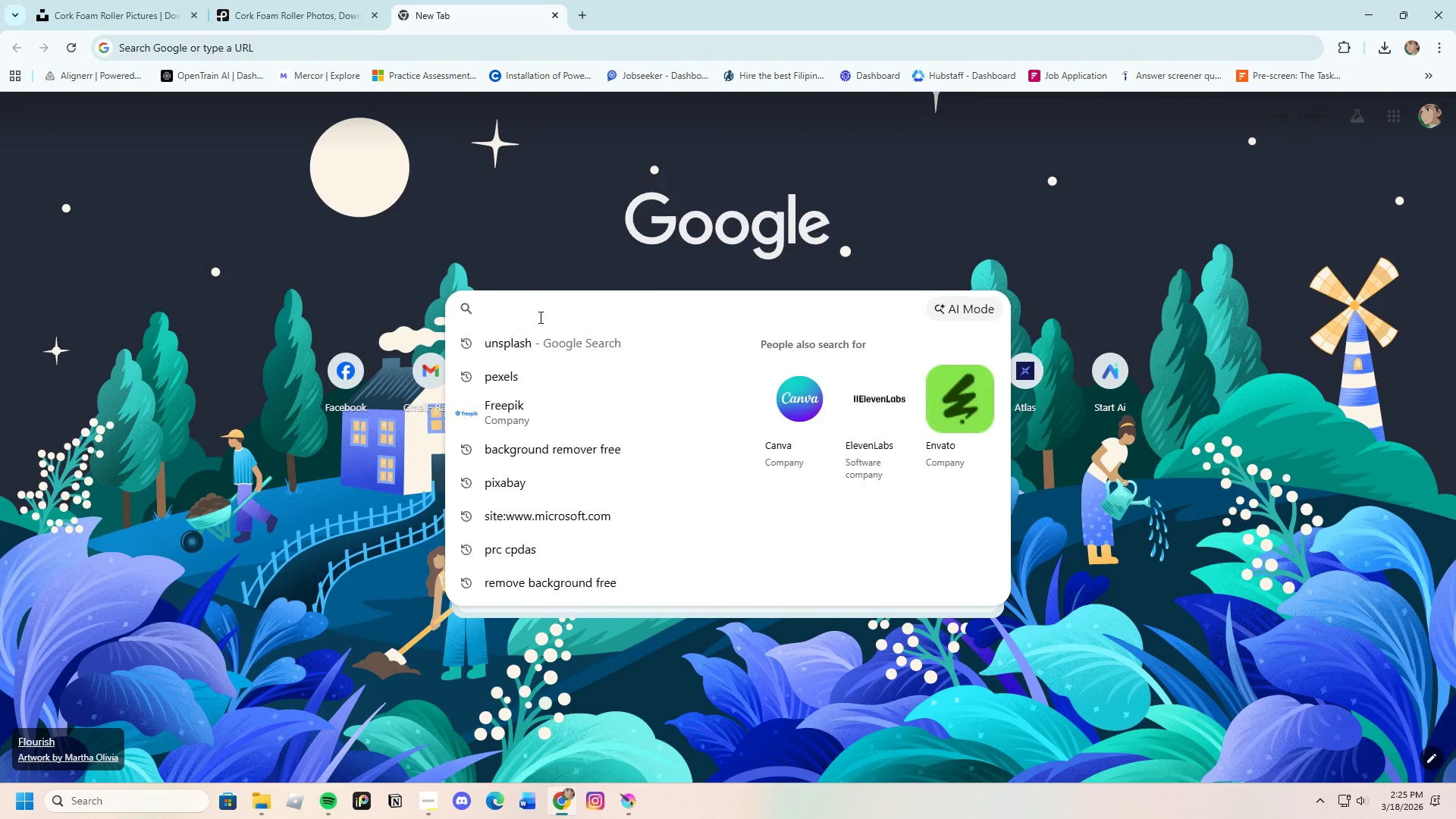 
type(pu)
key(Backspace)
type(ixa)
 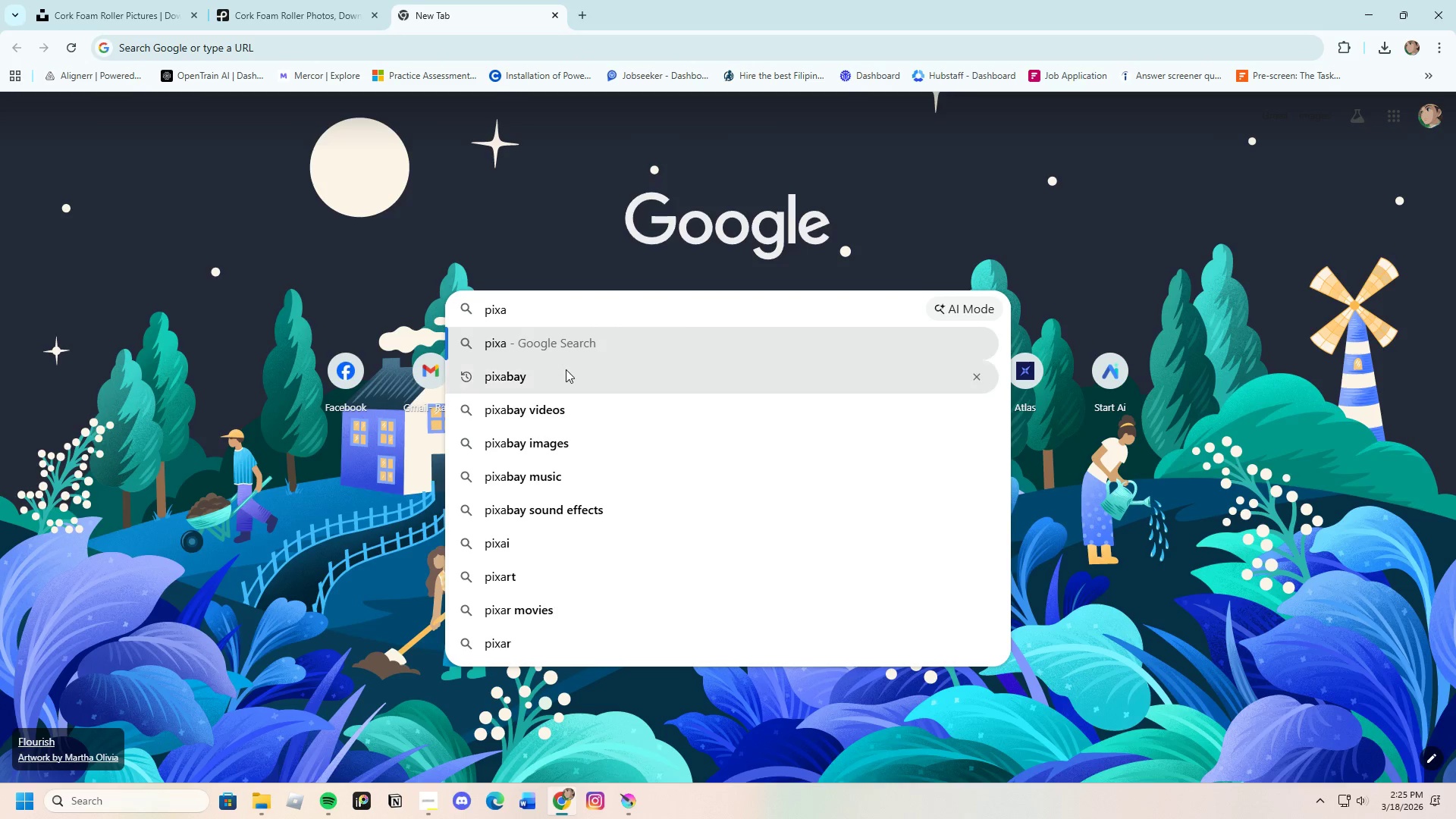 
left_click([566, 371])
 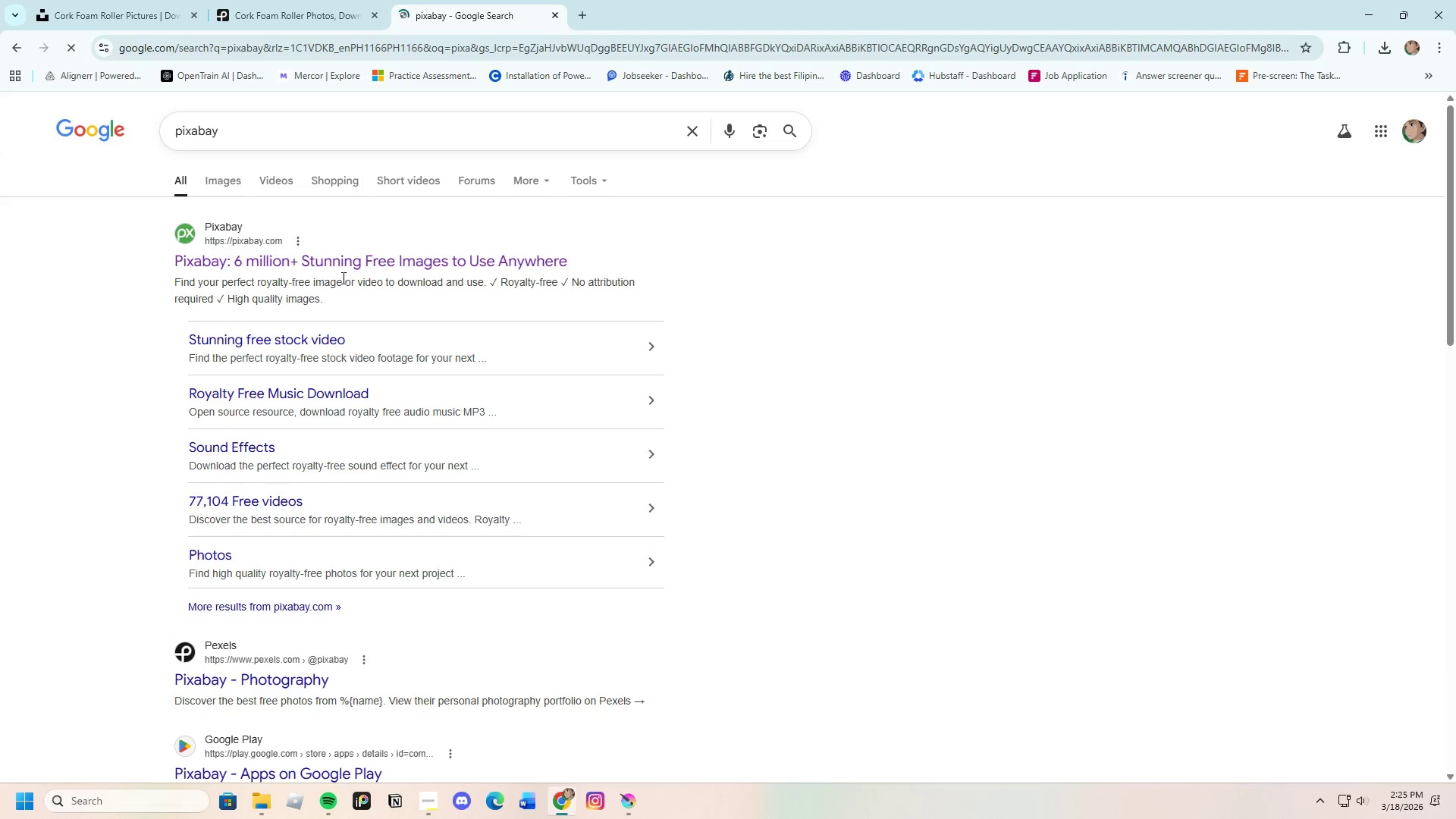 
left_click([350, 269])
 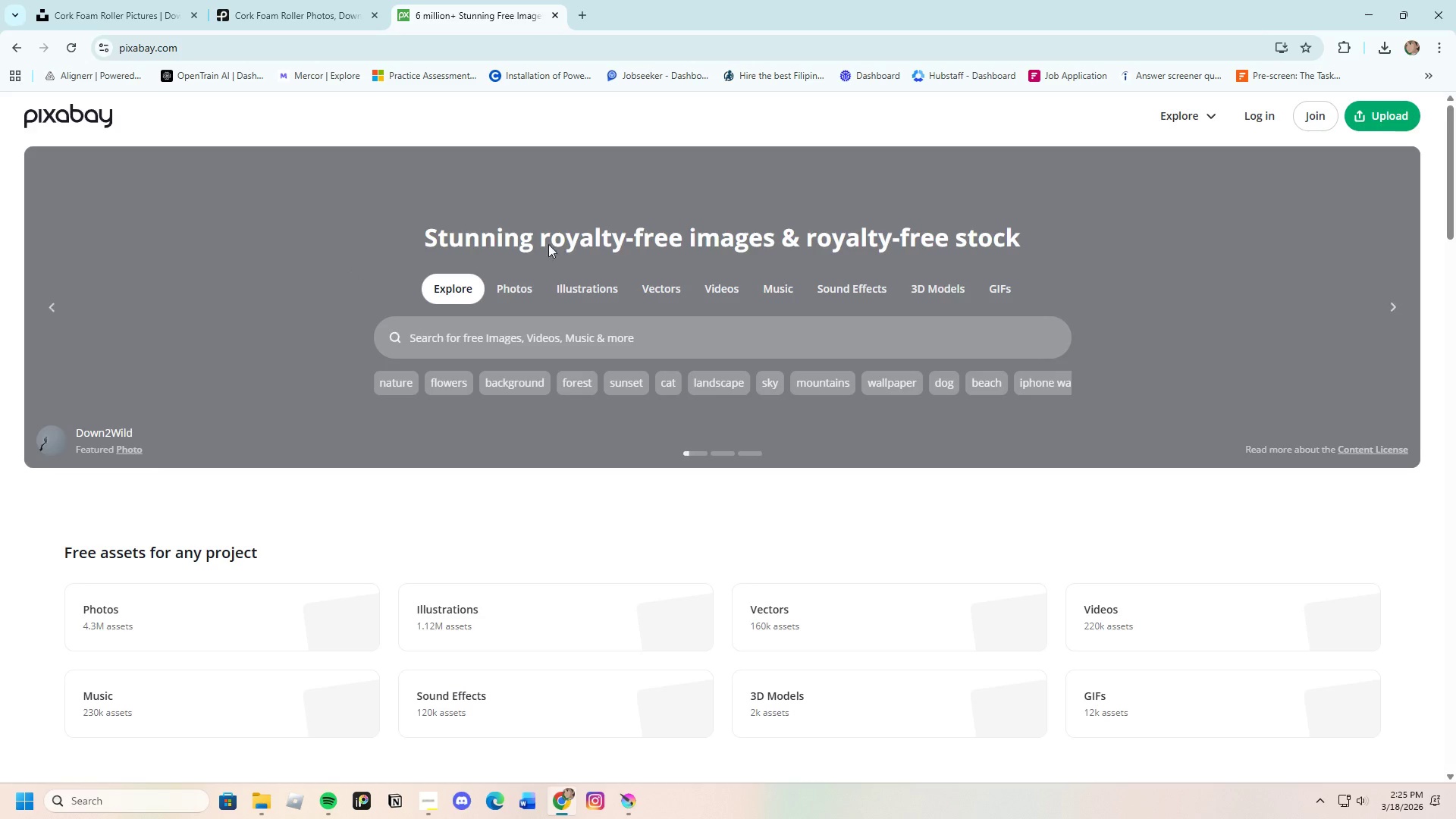 
left_click([588, 347])
 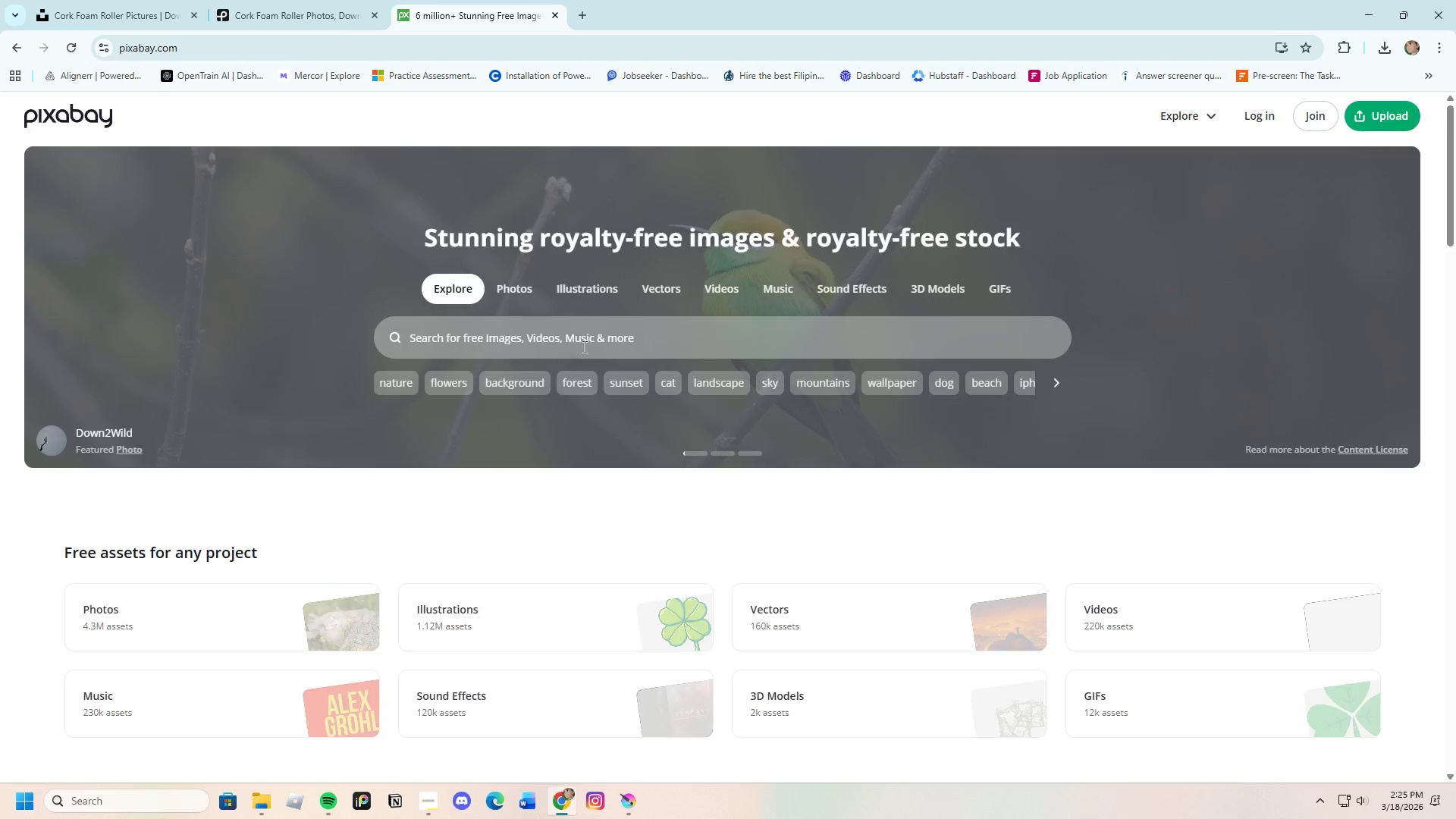 
key(Control+V)
 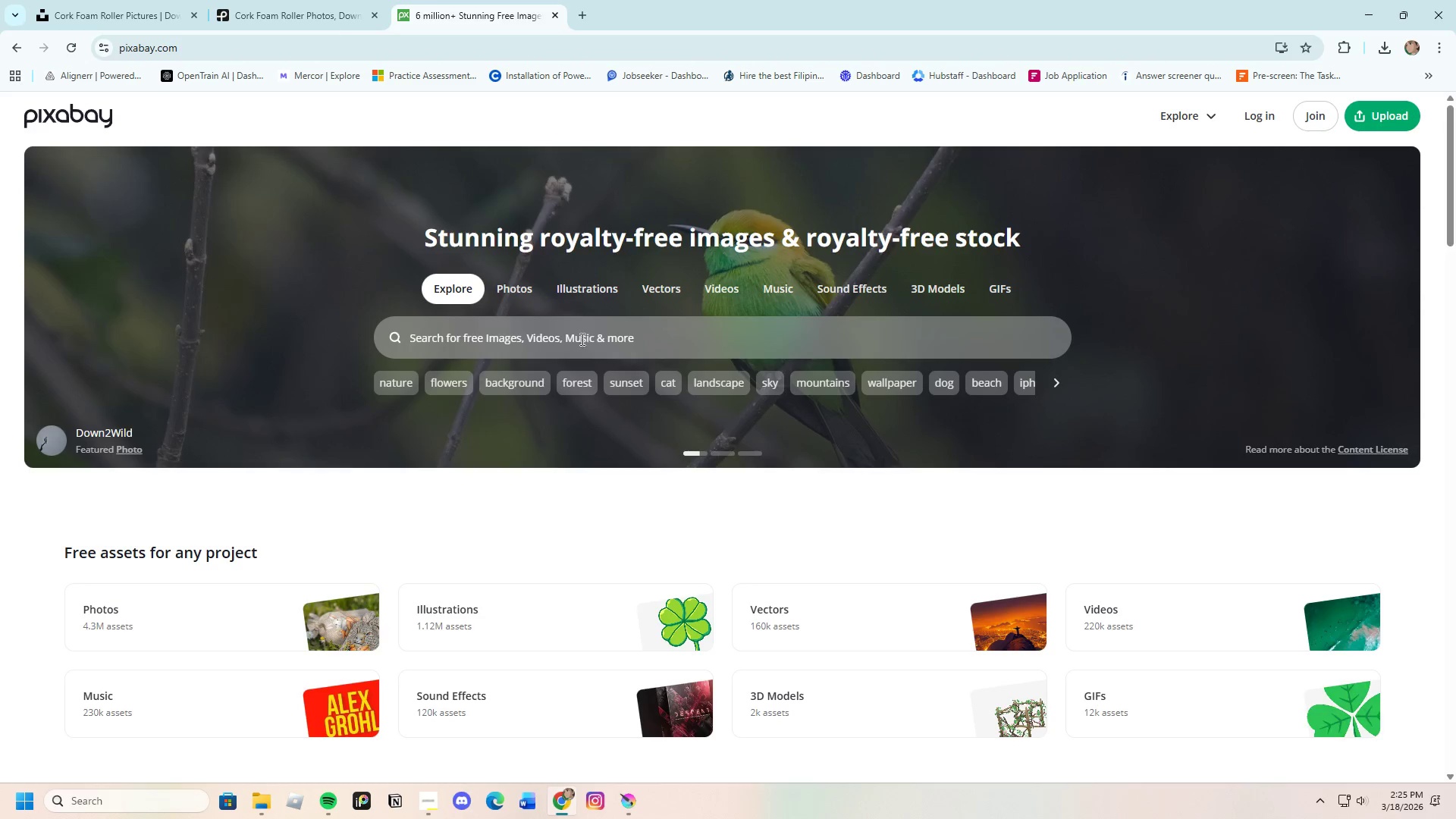 
left_click([578, 336])
 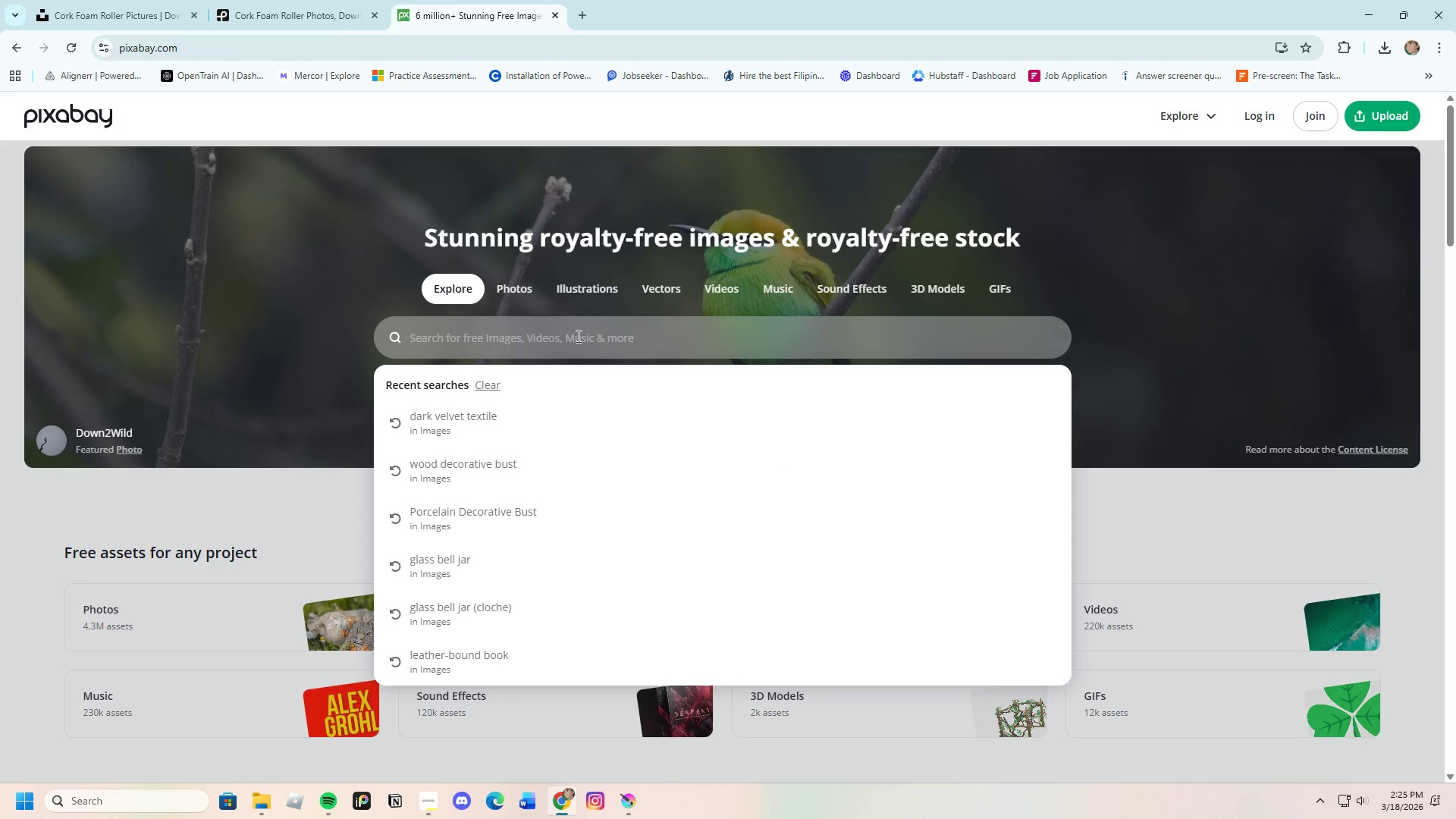 
key(Control+V)
 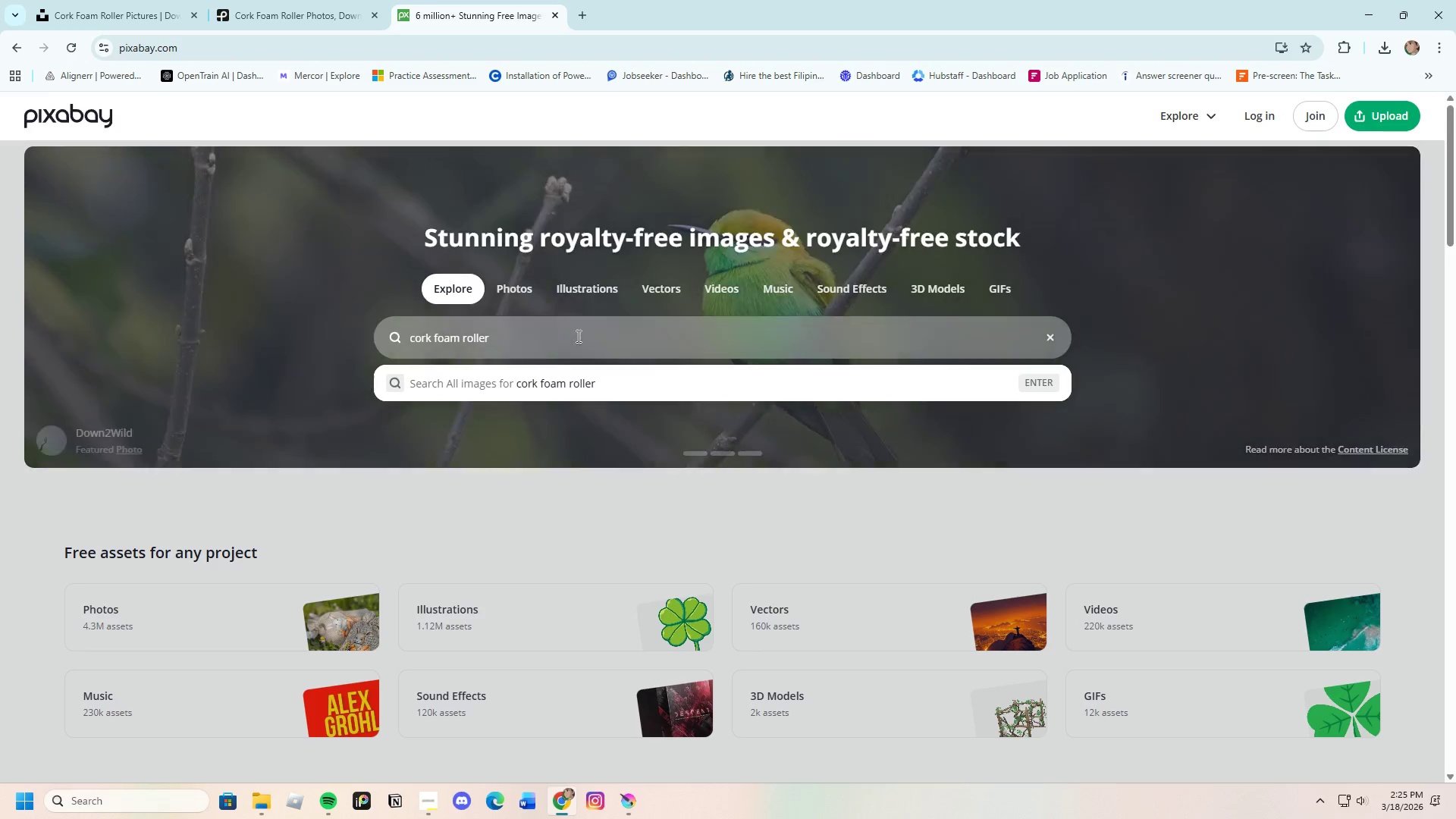 
key(Enter)
 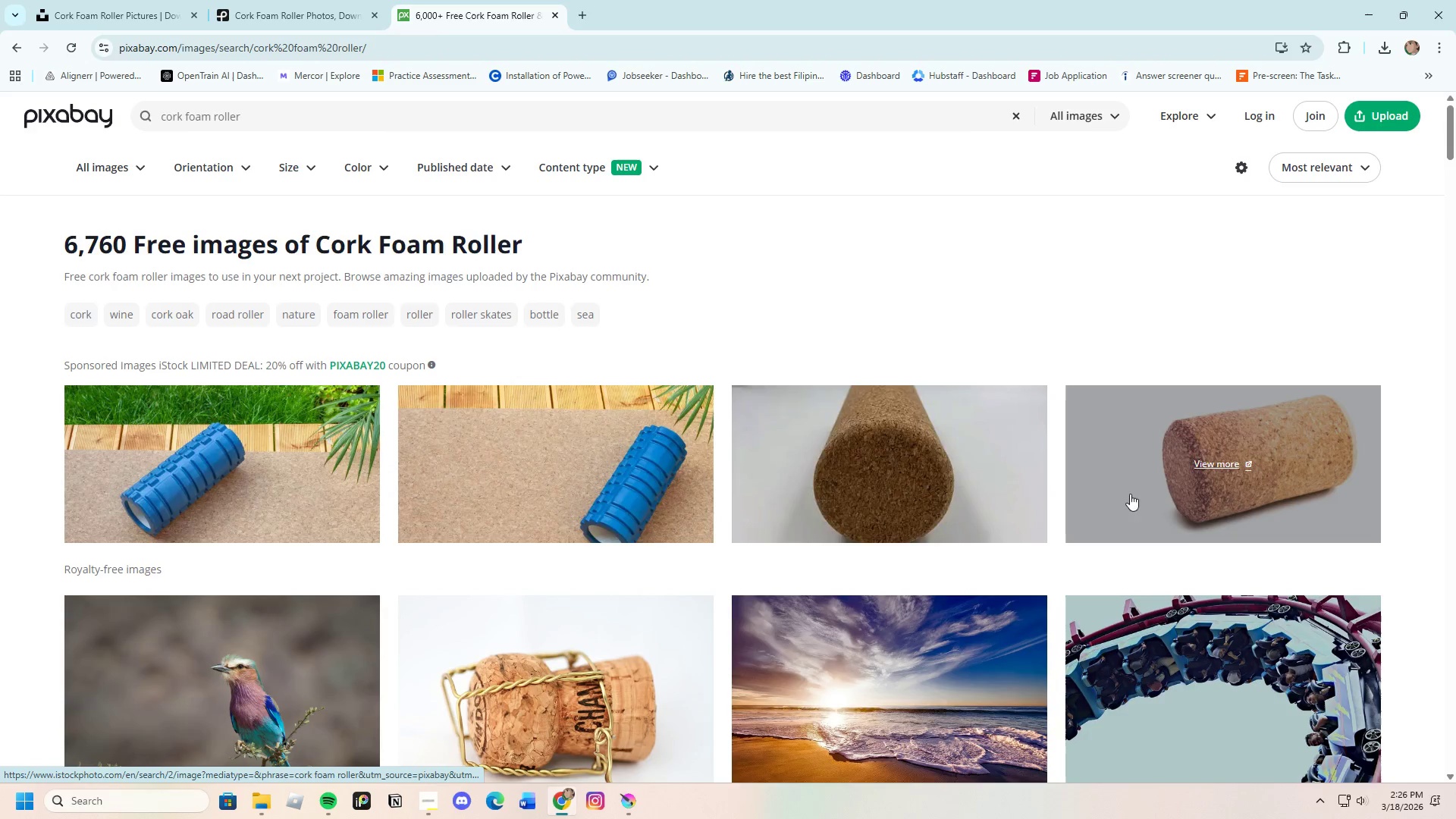 
wait(6.75)
 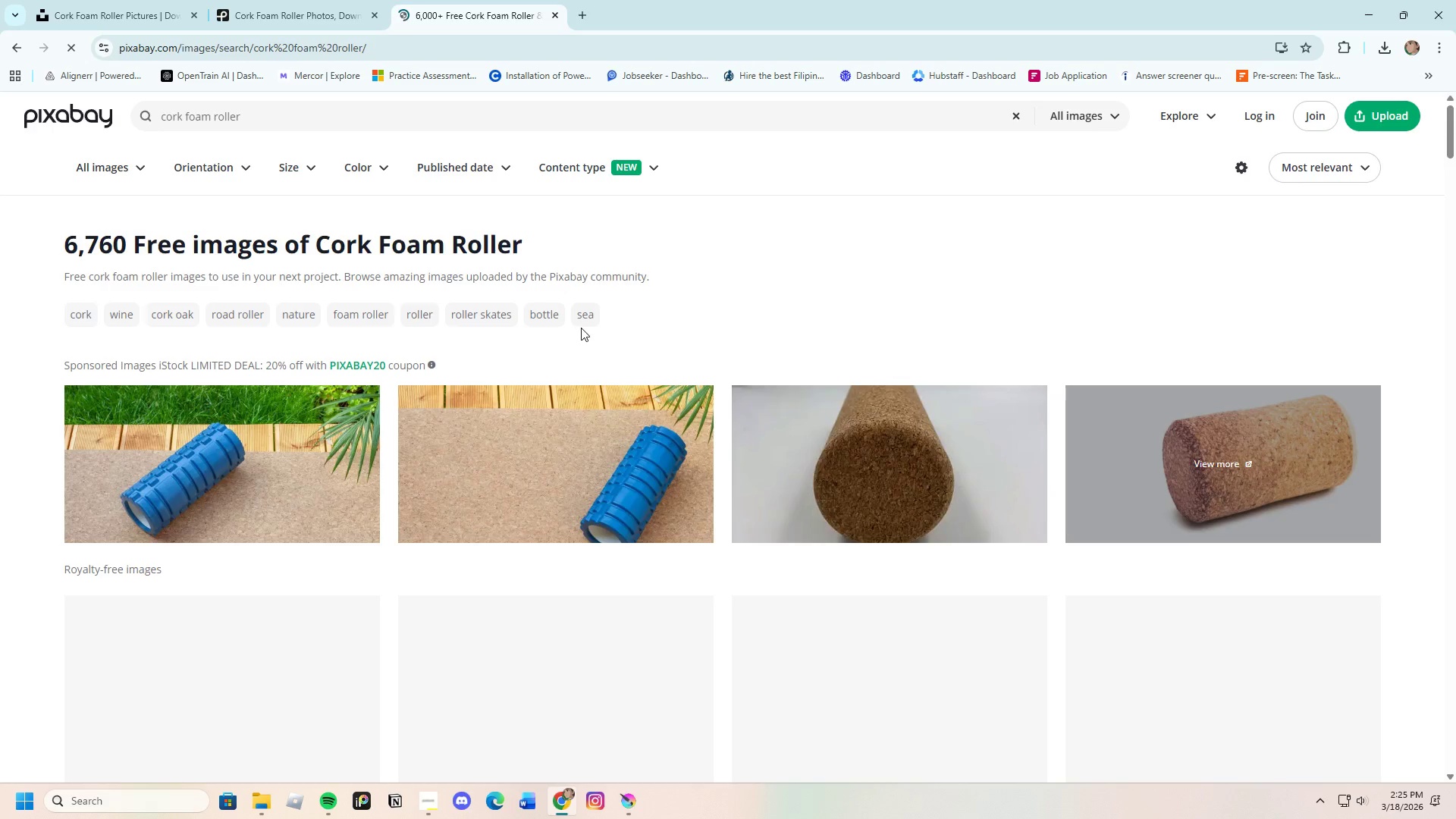 
scroll: coordinate [1020, 503], scroll_direction: down, amount: 6.0
 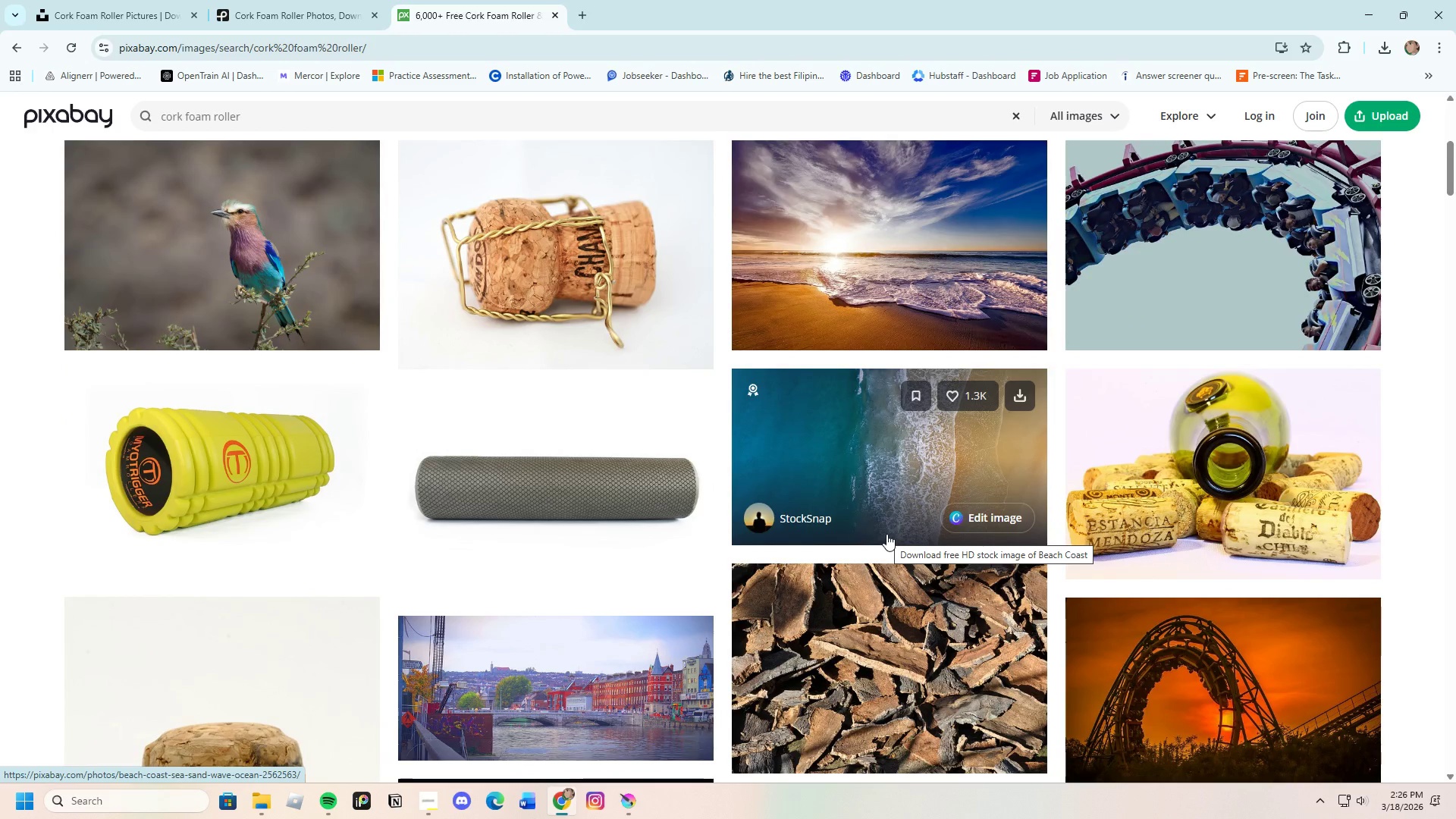 
scroll: coordinate [883, 522], scroll_direction: up, amount: 4.0
 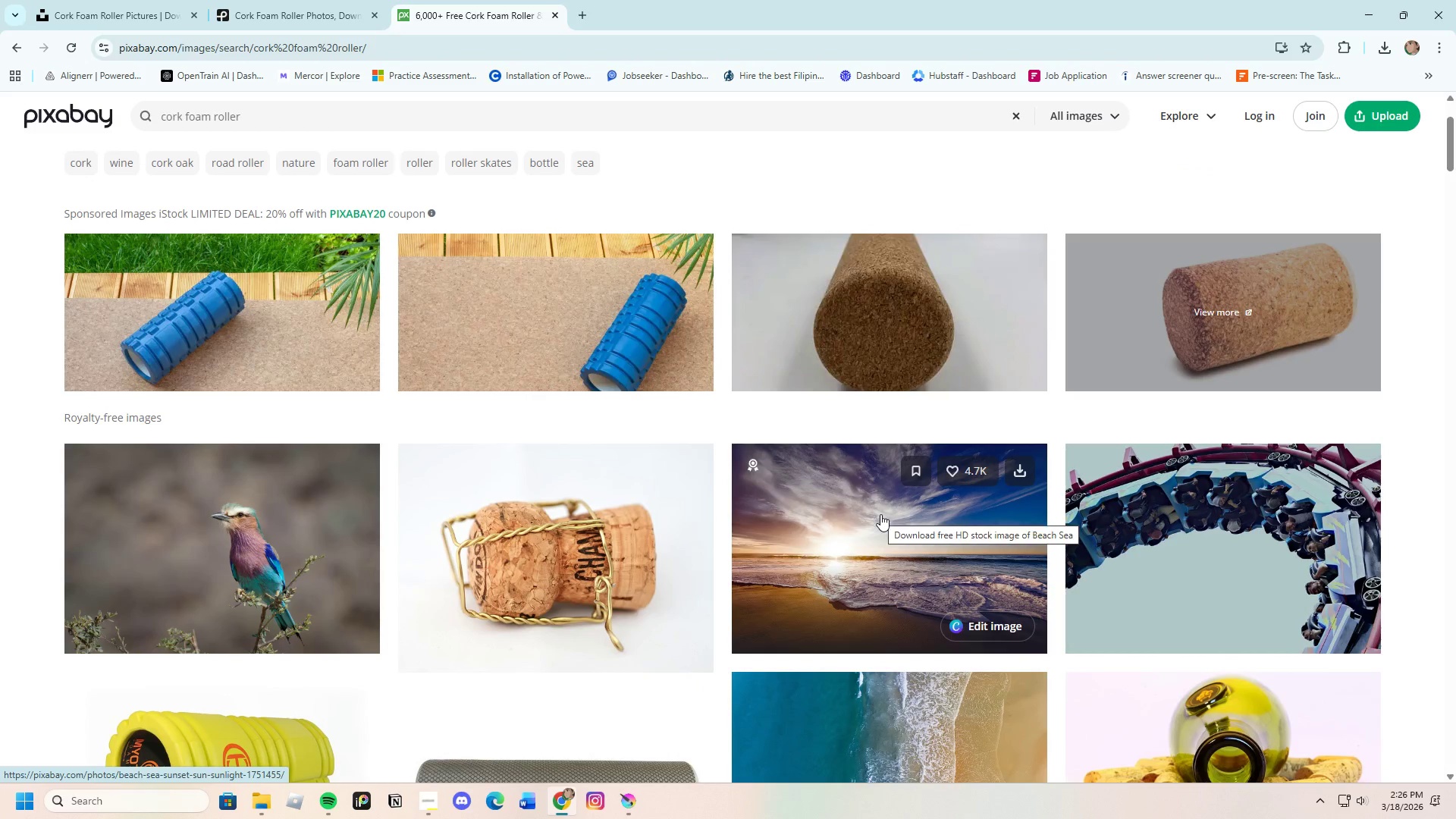 
scroll: coordinate [879, 515], scroll_direction: down, amount: 5.0
 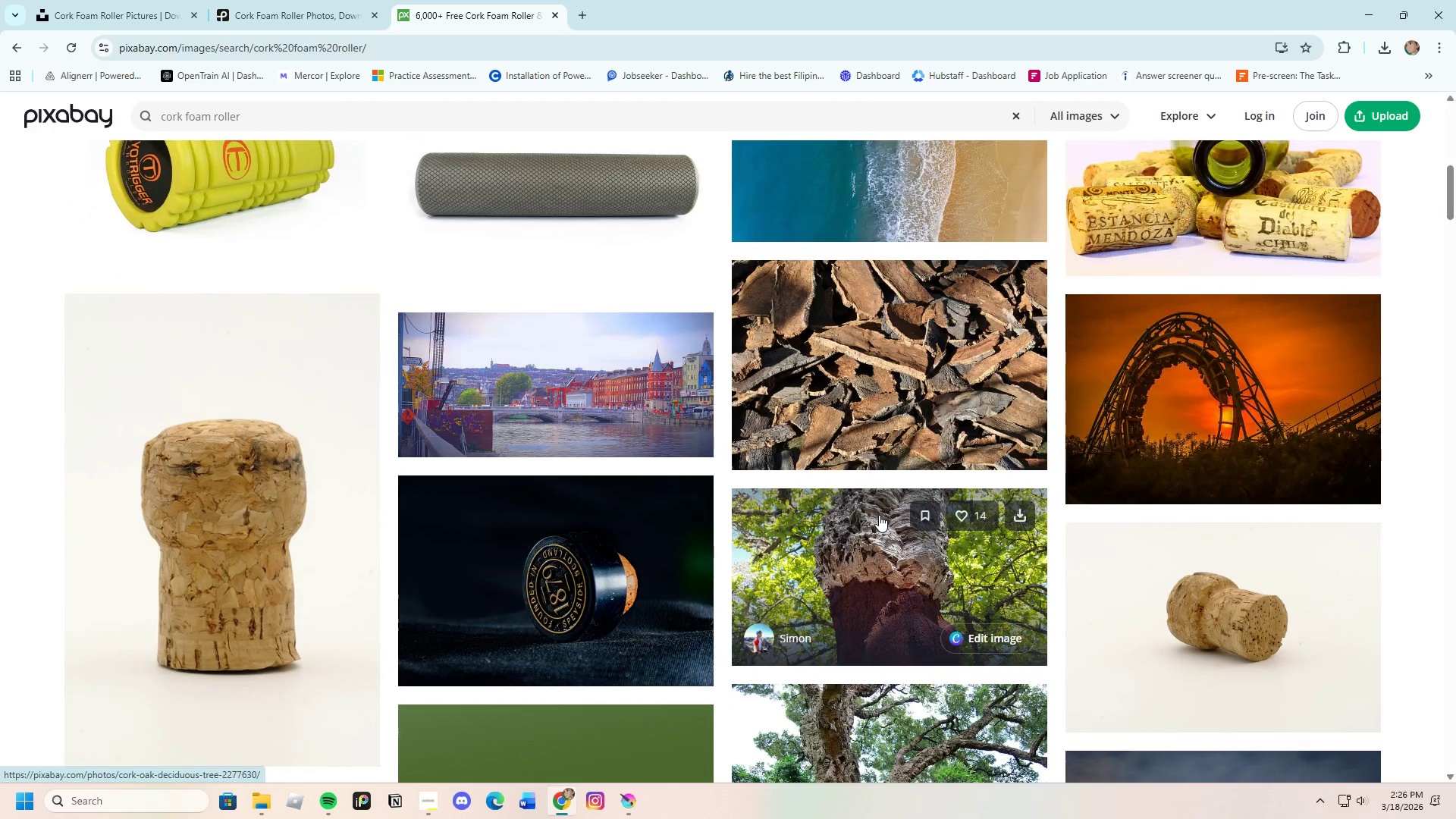 
scroll: coordinate [879, 515], scroll_direction: up, amount: 4.0
 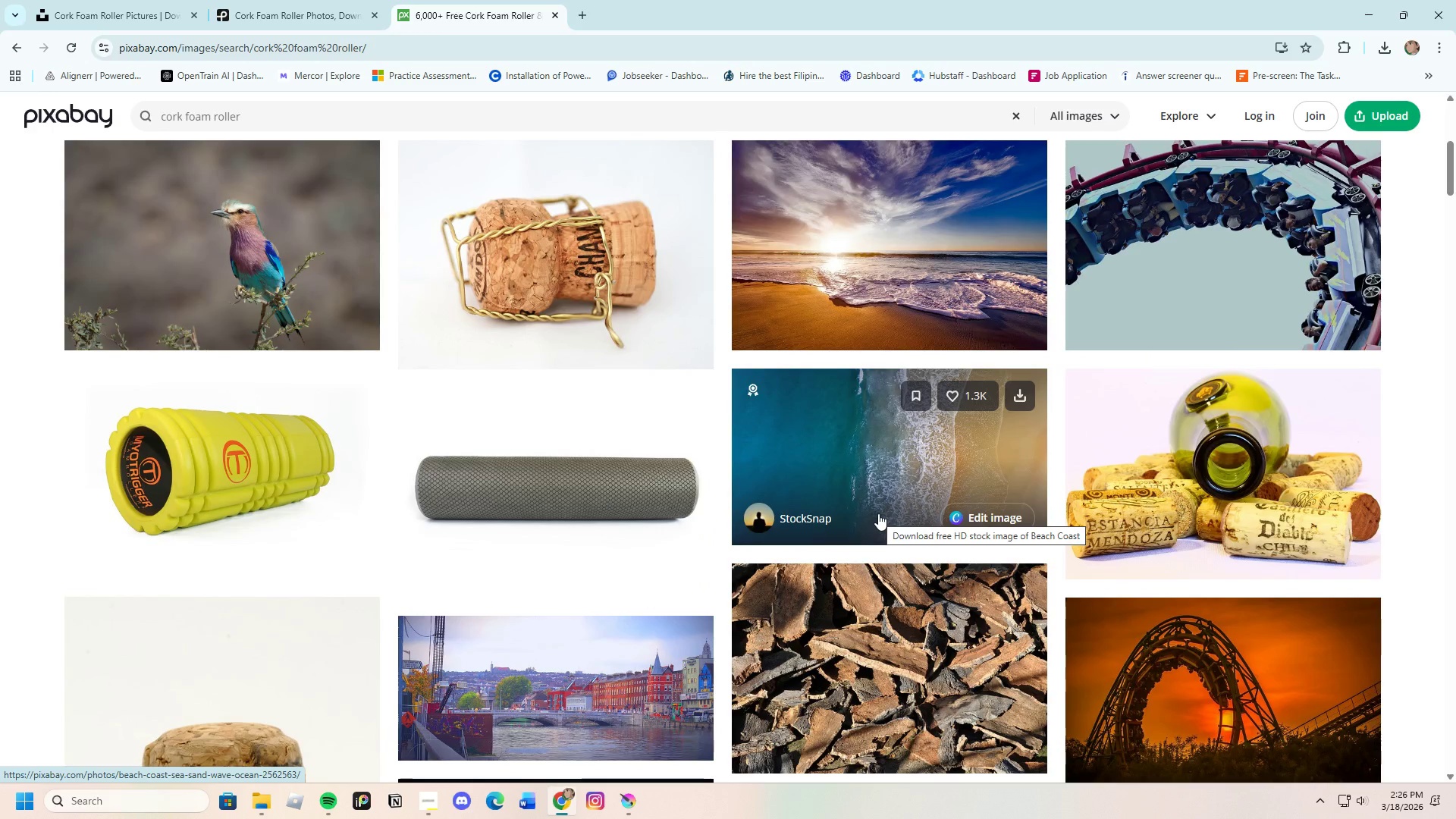 
scroll: coordinate [878, 511], scroll_direction: down, amount: 4.0
 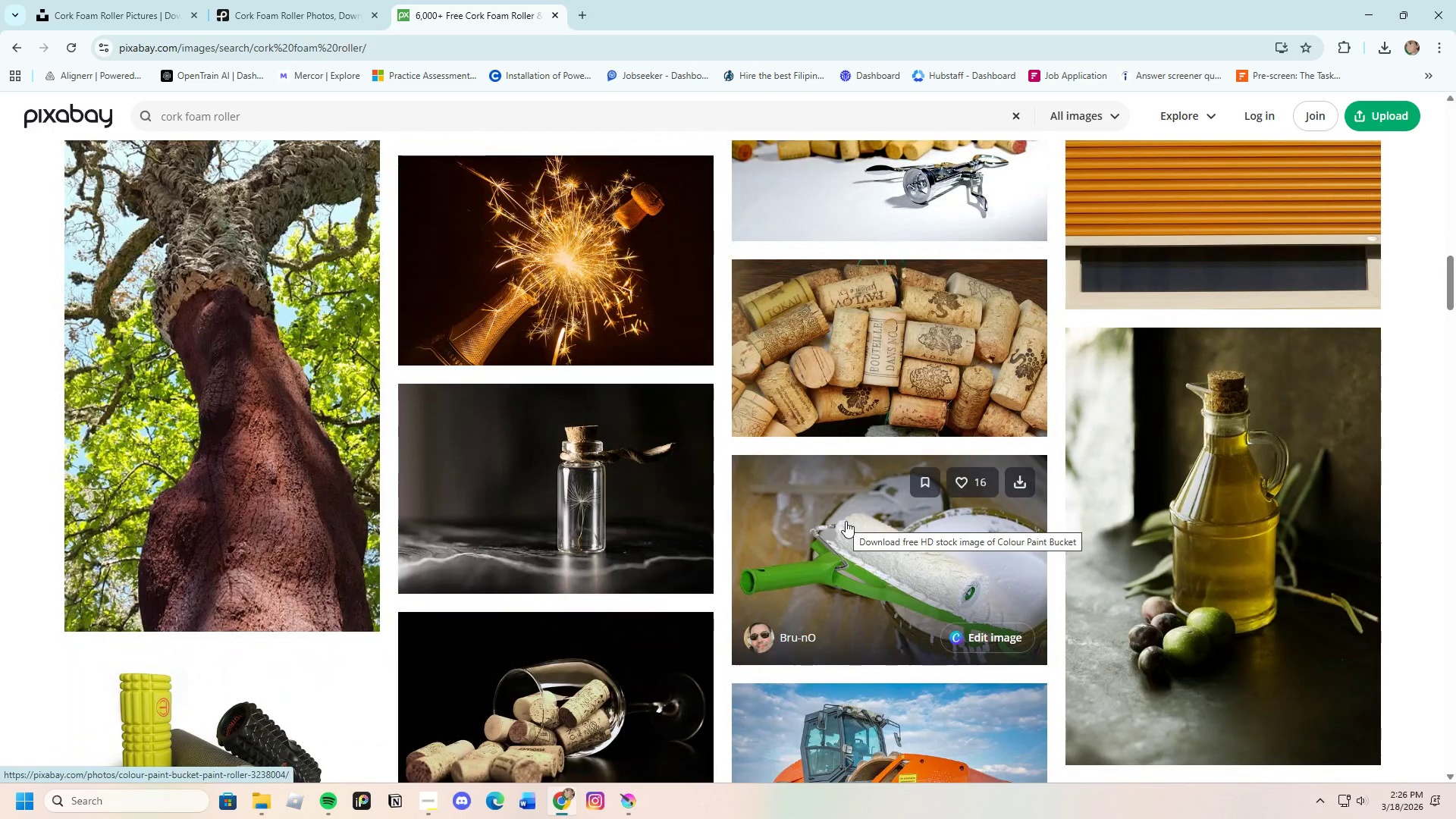 
wait(12.22)
 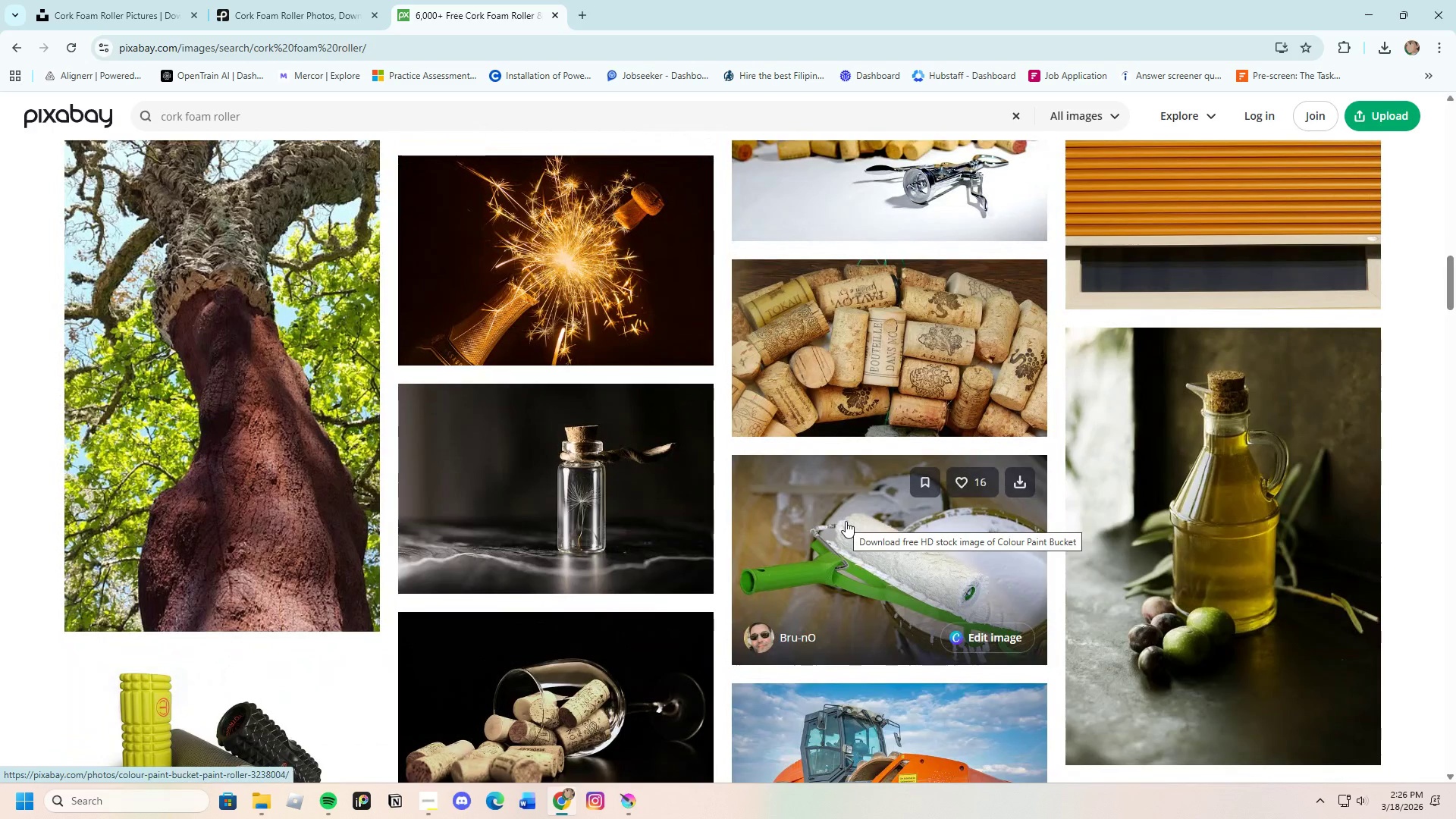 
scroll: coordinate [754, 475], scroll_direction: down, amount: 31.0
 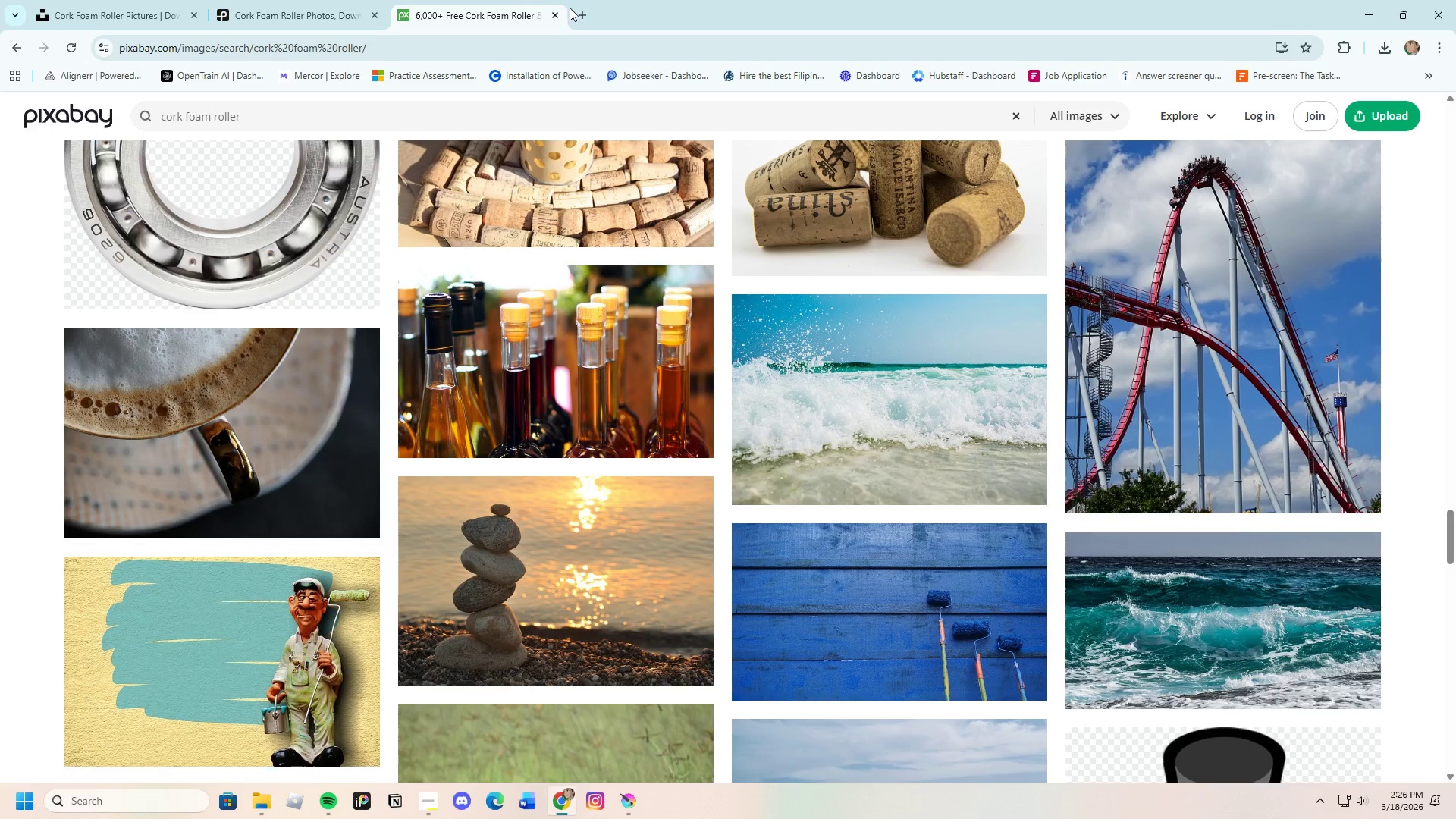 
left_click([580, 5])
 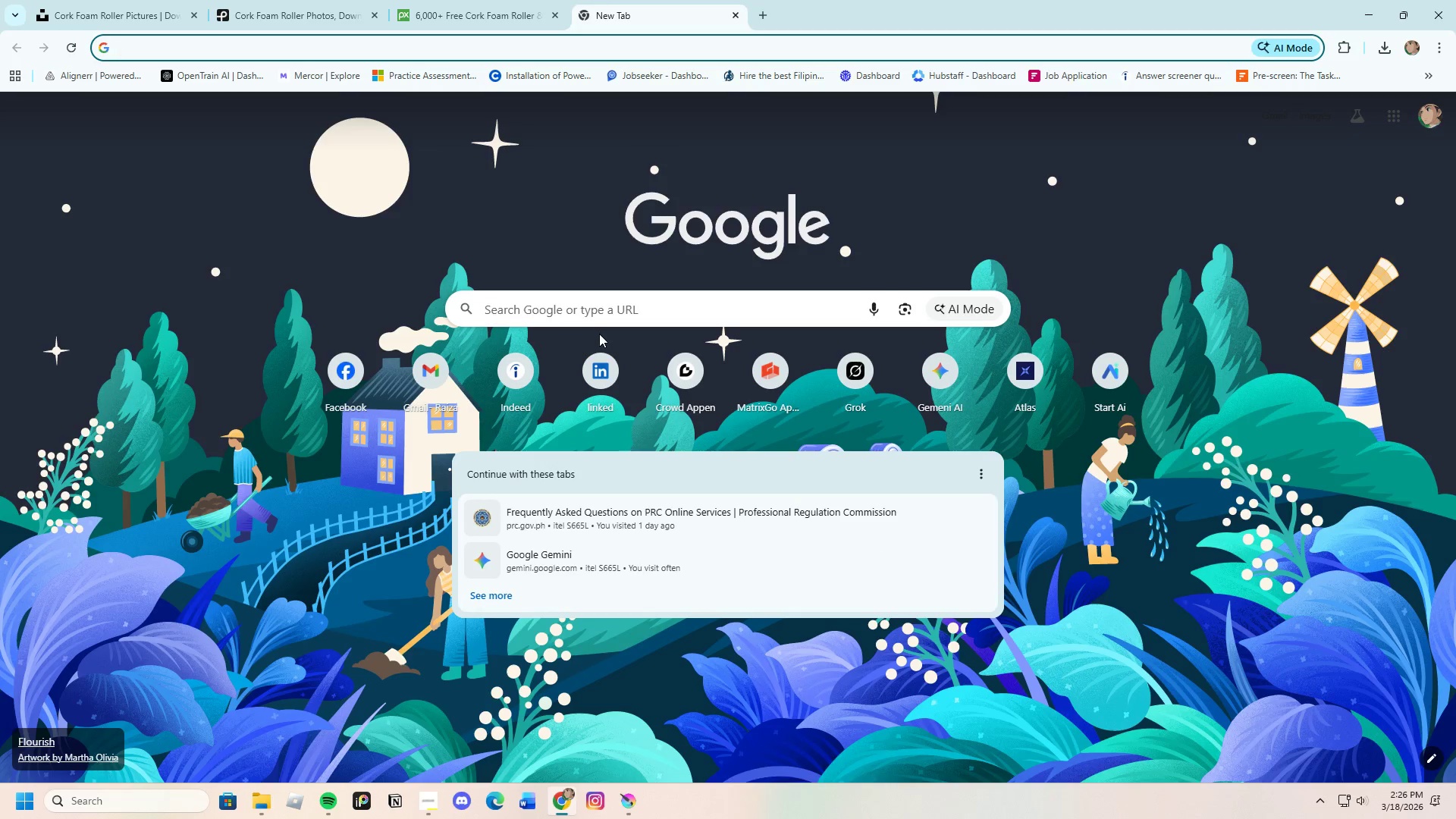 
left_click([599, 319])
 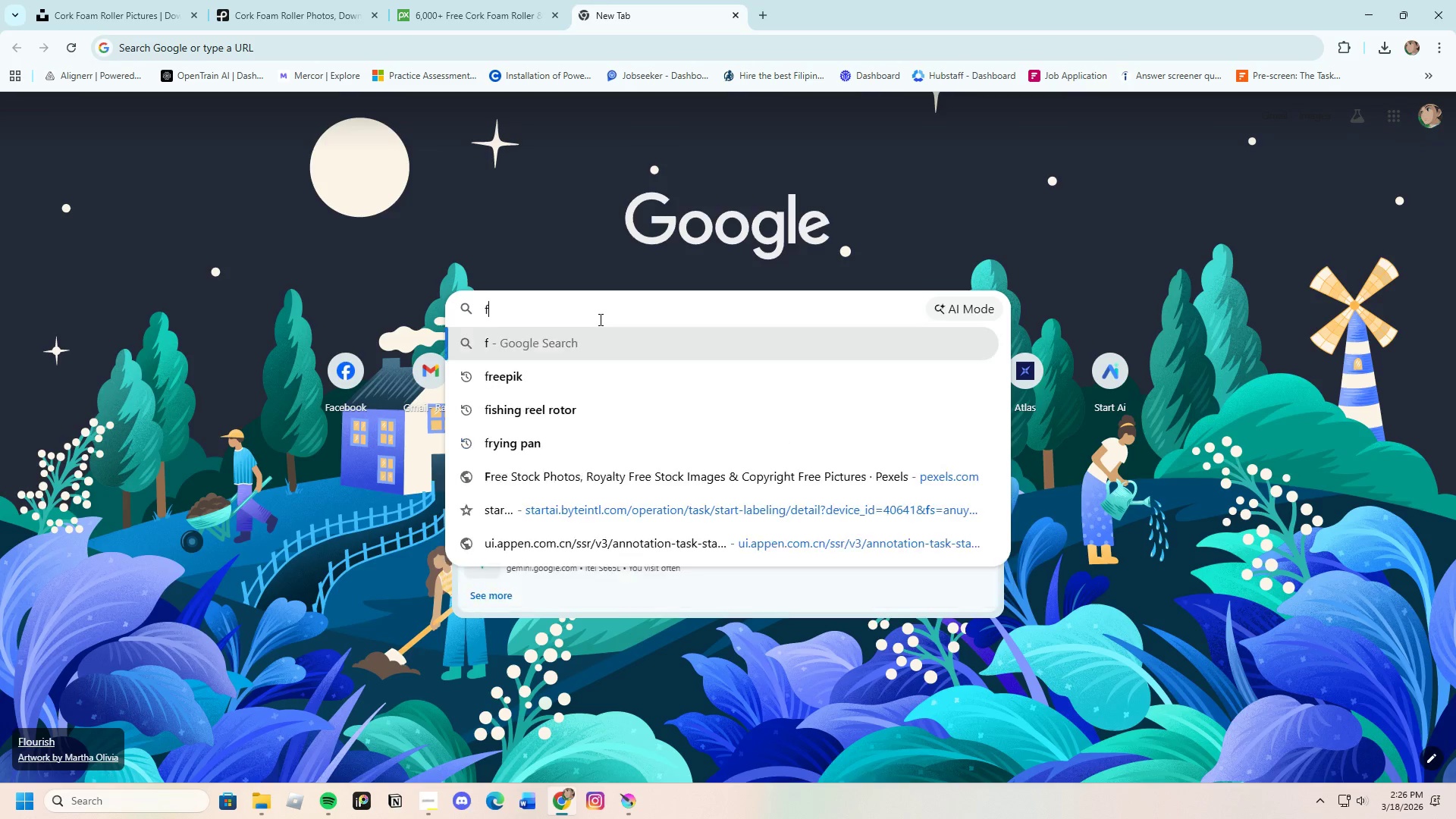 
type(fr)
 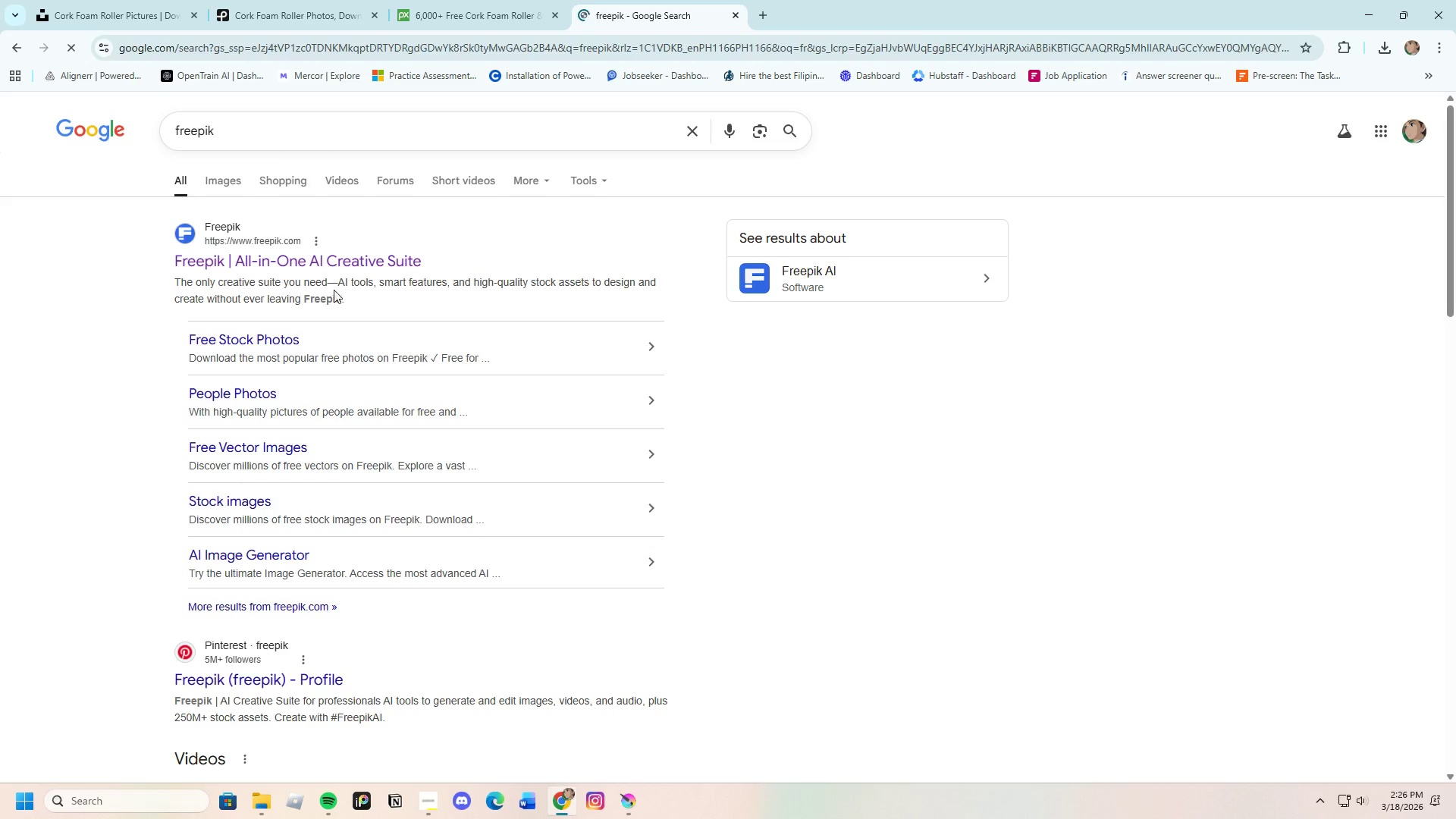 
left_click([303, 253])
 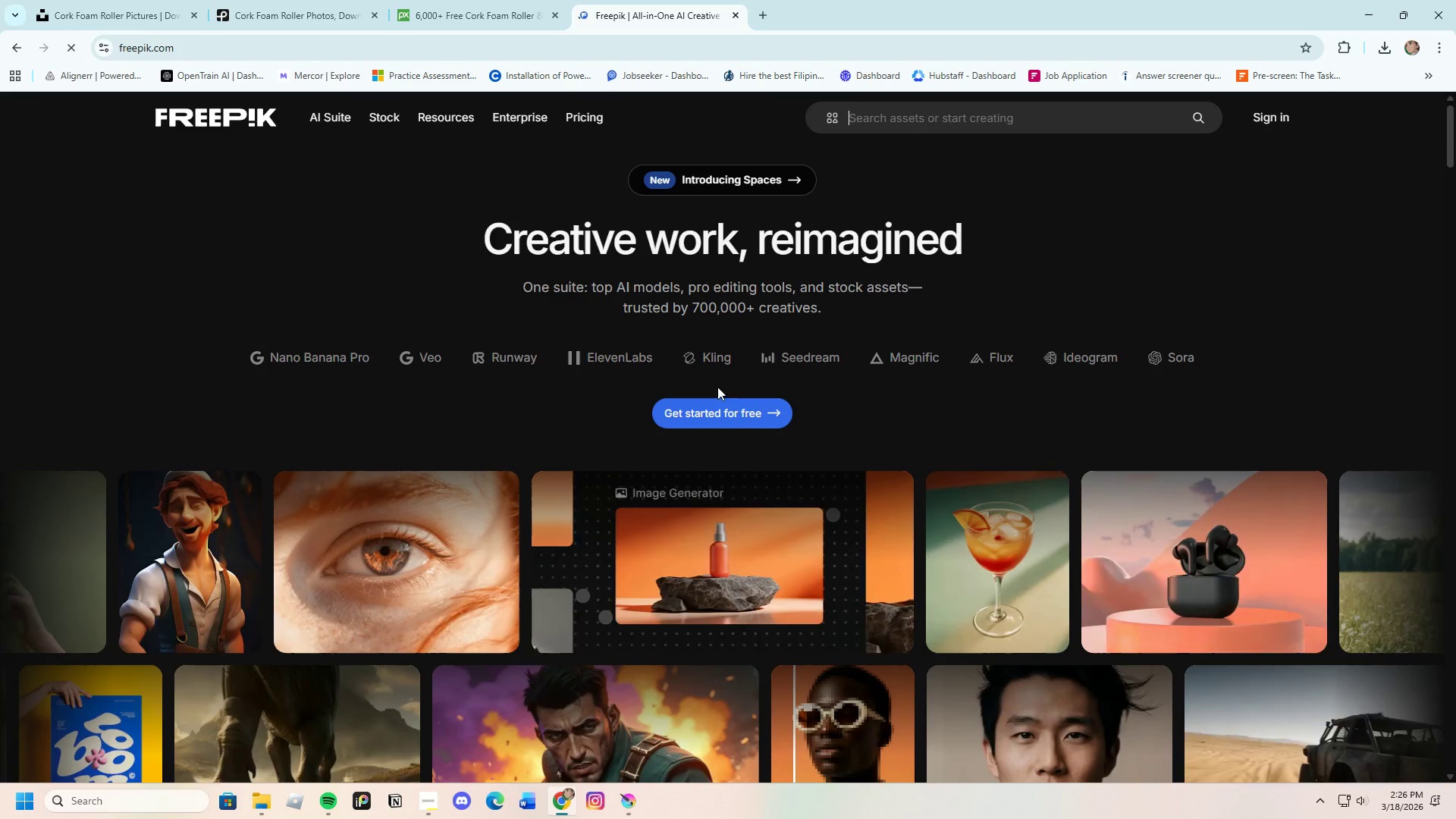 
left_click([903, 116])
 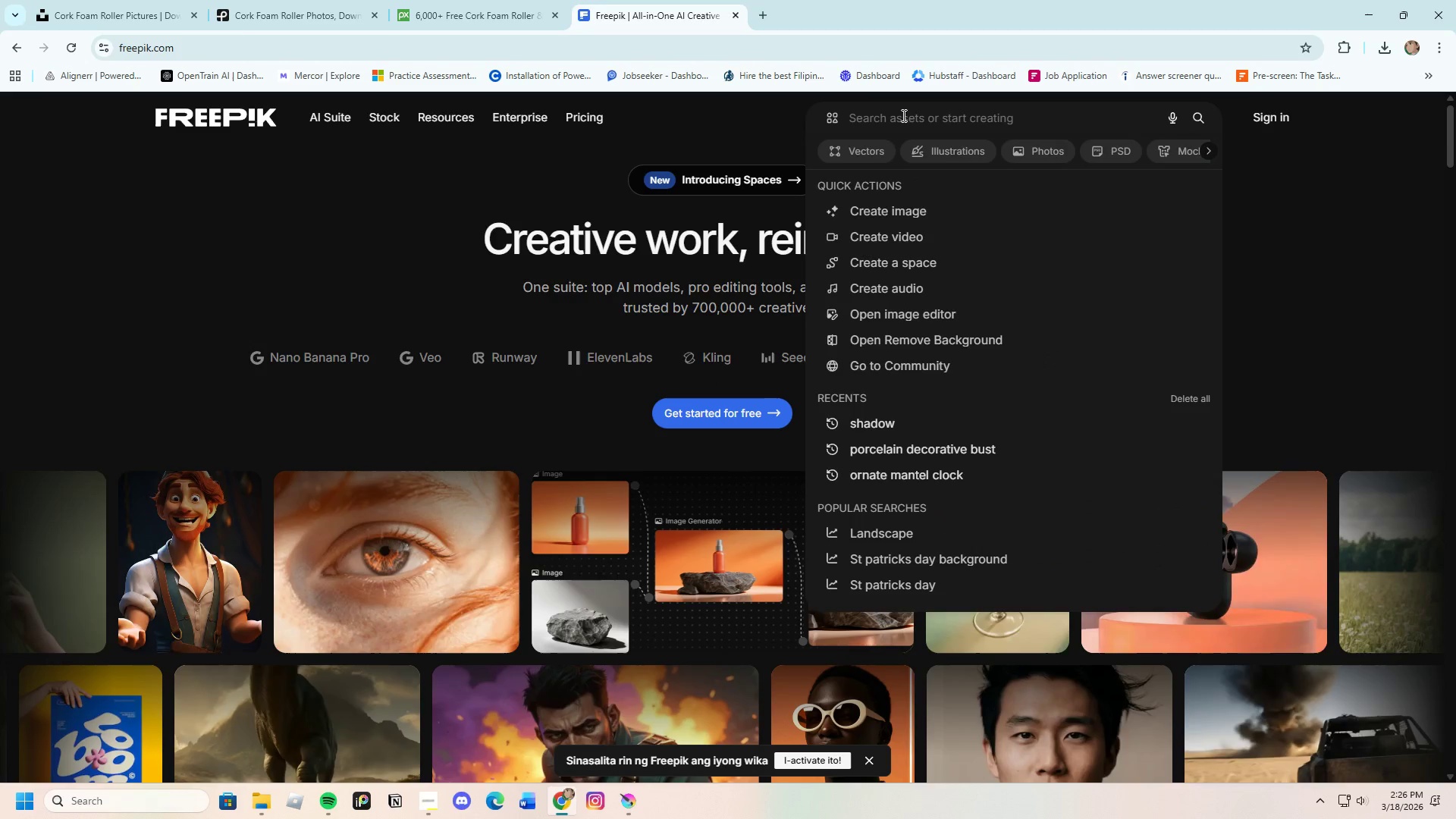 
type(cork foam roller)
 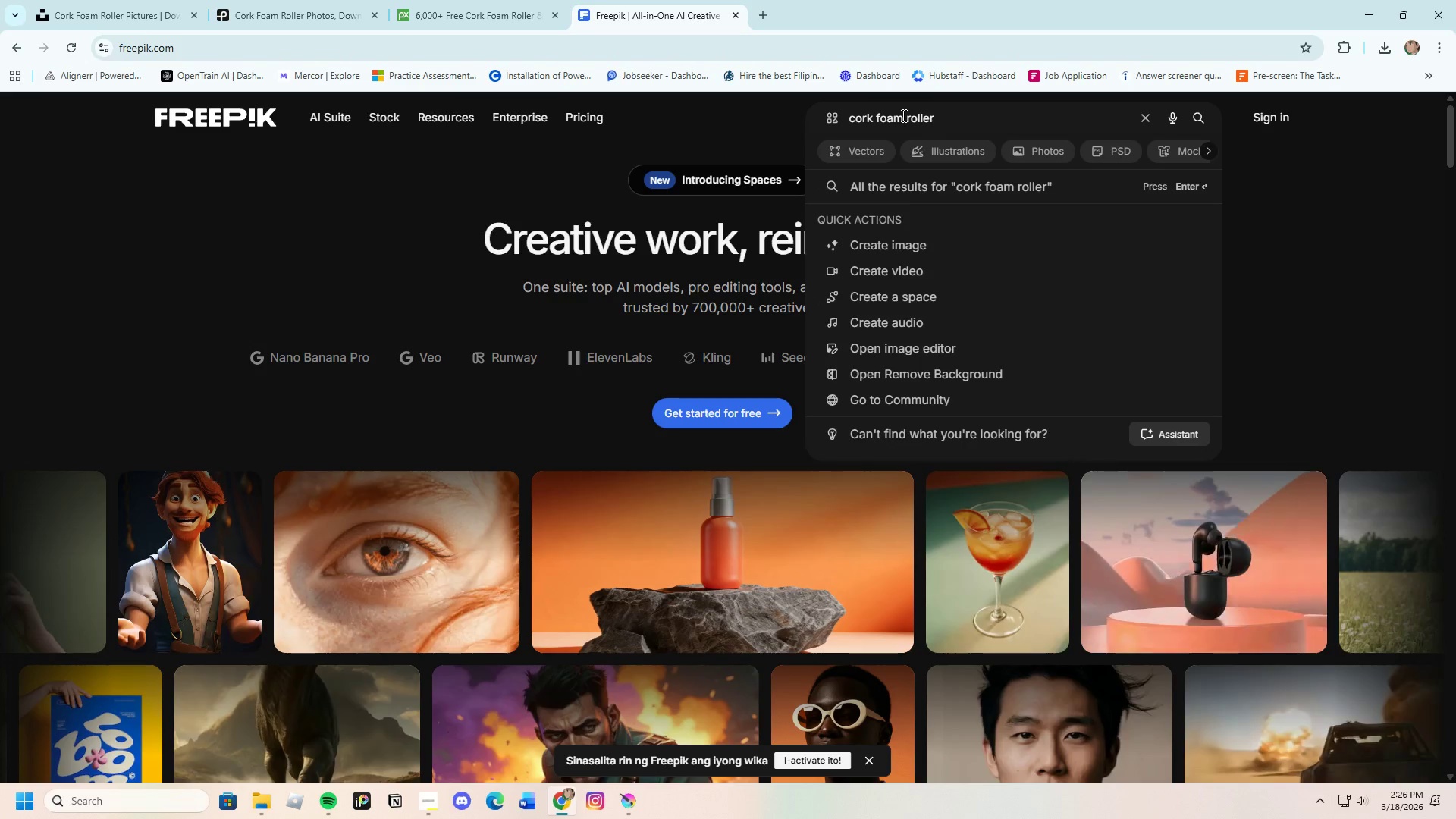 
key(Enter)
 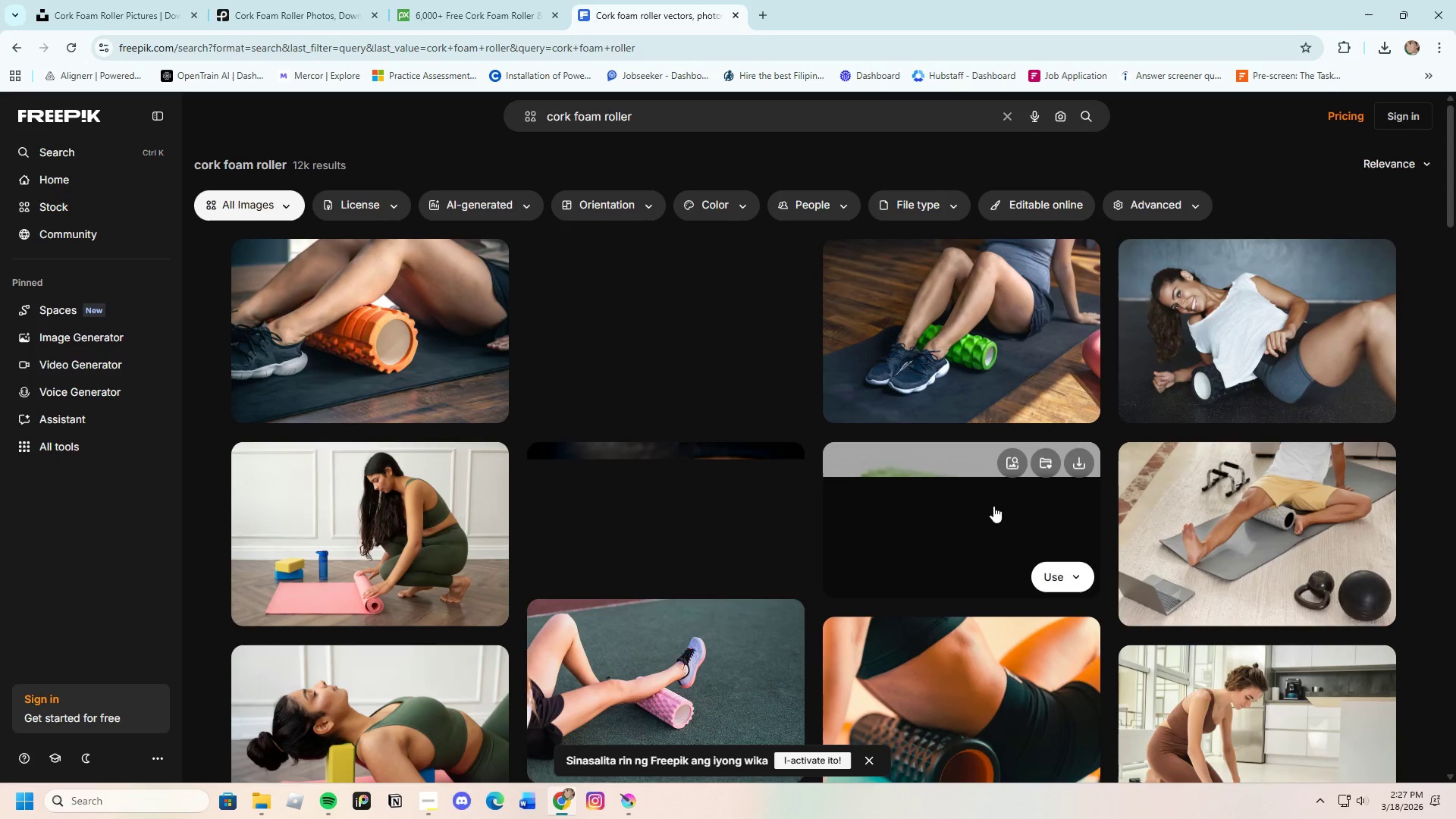 
scroll: coordinate [678, 620], scroll_direction: down, amount: 2.0
 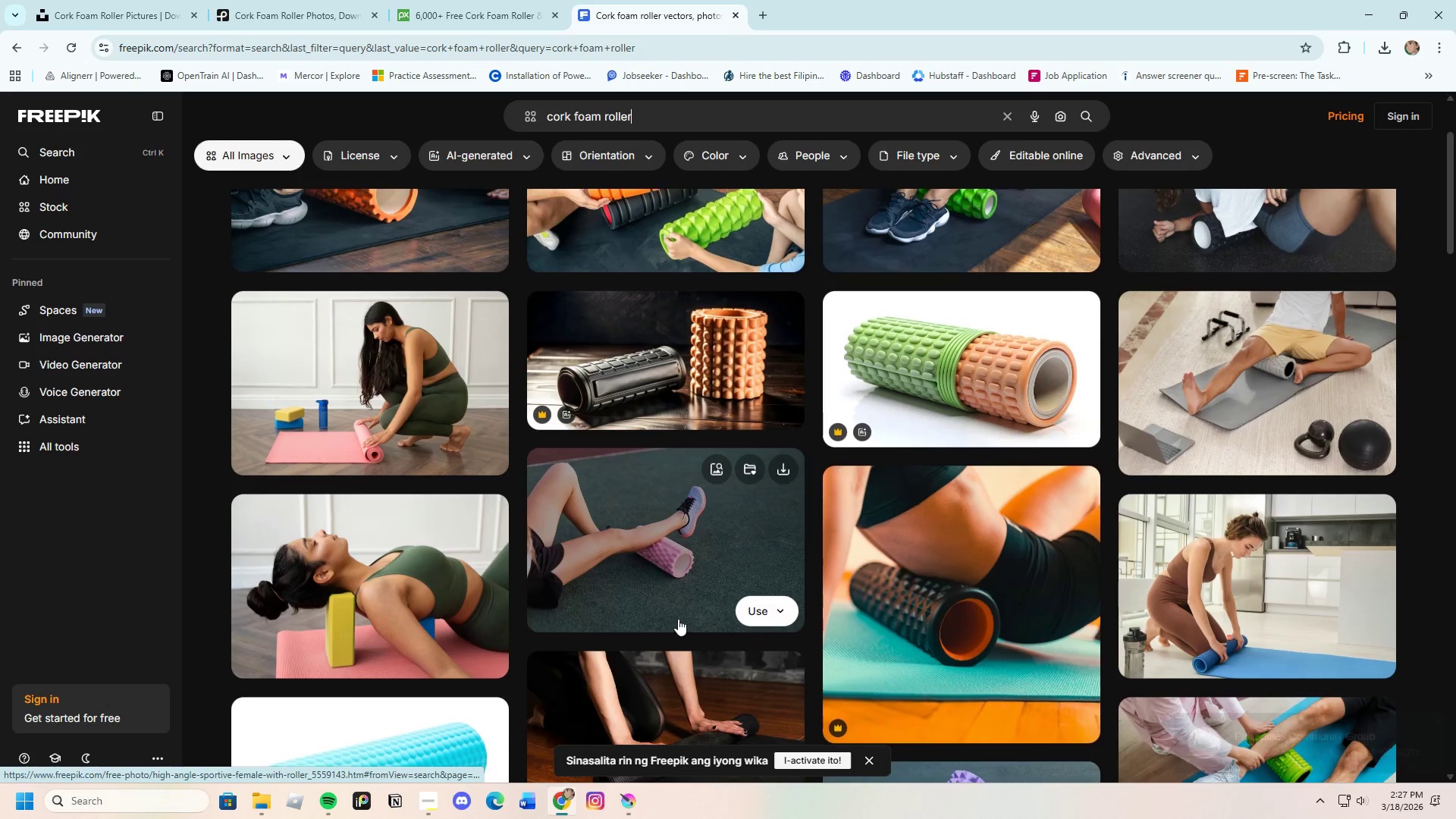 
scroll: coordinate [678, 619], scroll_direction: up, amount: 3.0
 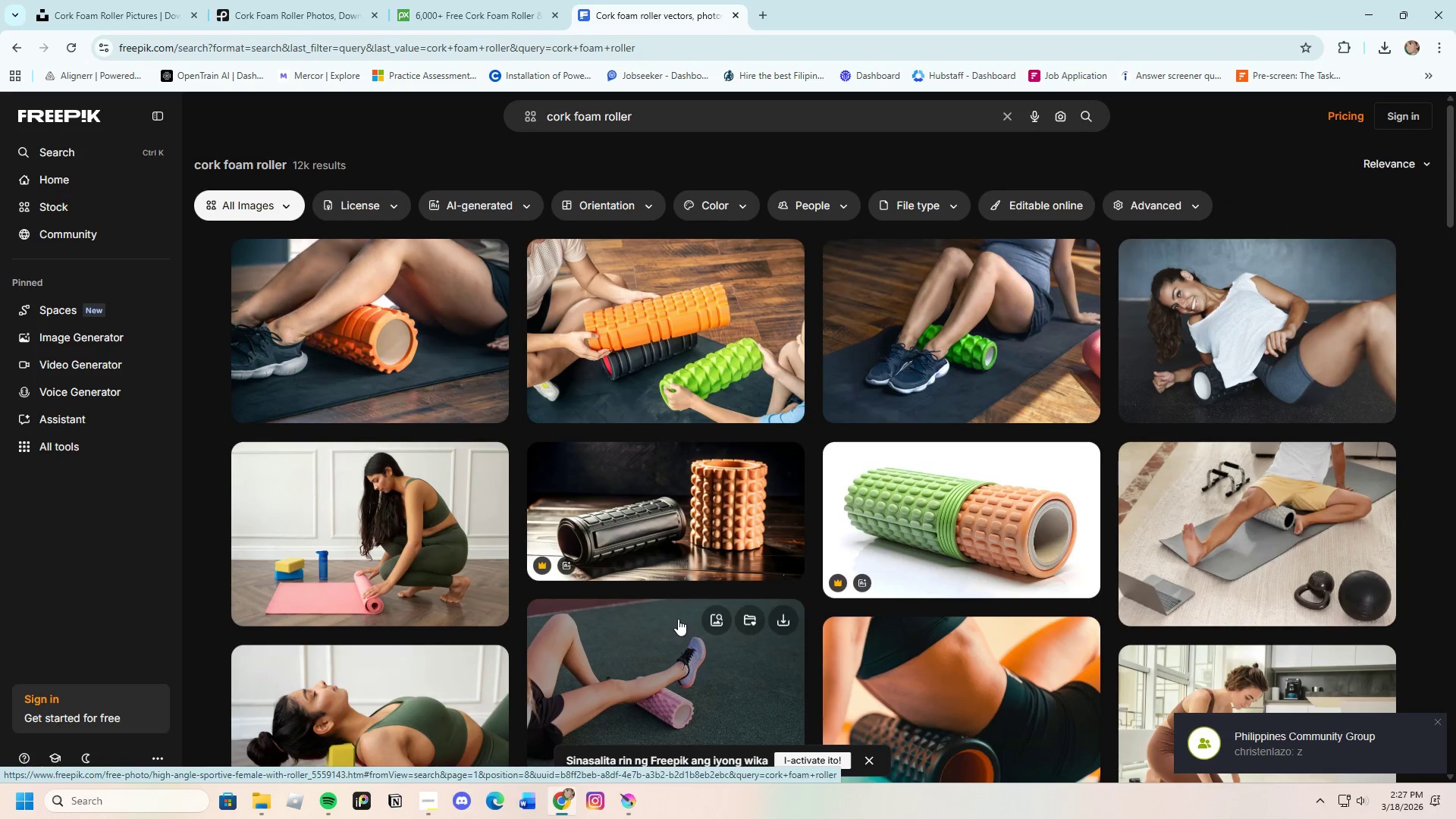 
scroll: coordinate [676, 618], scroll_direction: down, amount: 15.0
 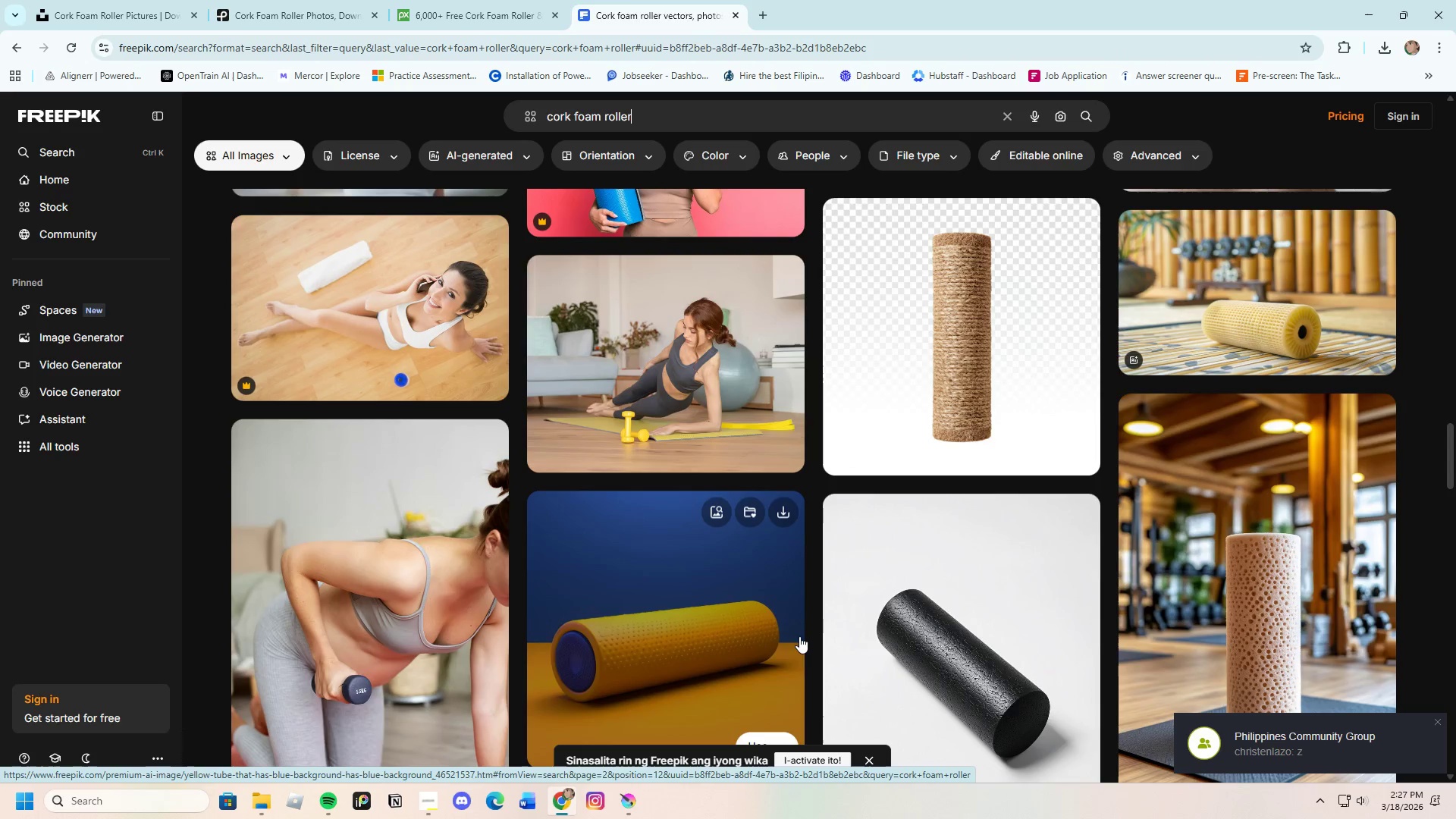 
left_click([891, 378])
 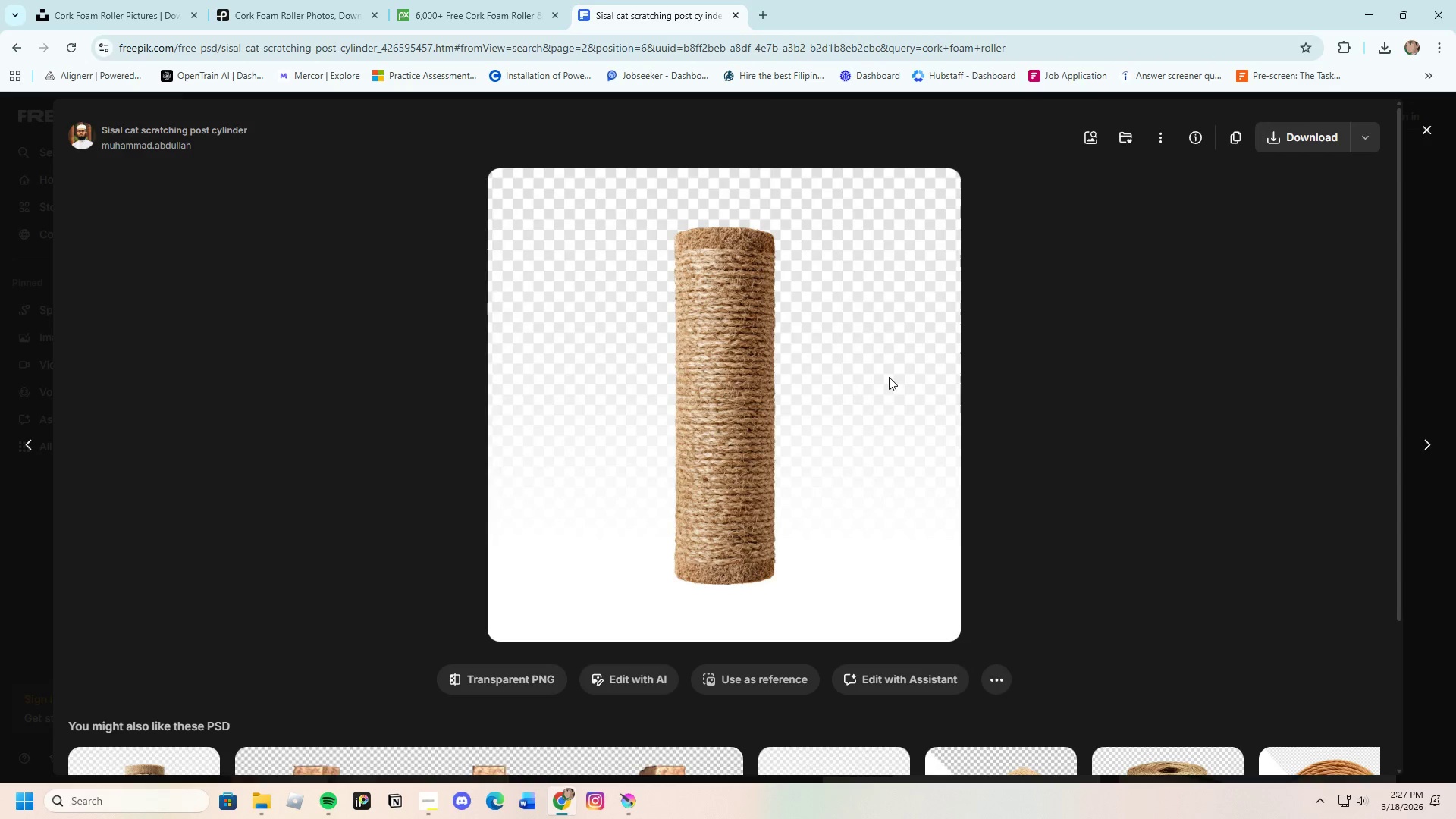 
scroll: coordinate [986, 389], scroll_direction: down, amount: 2.0
 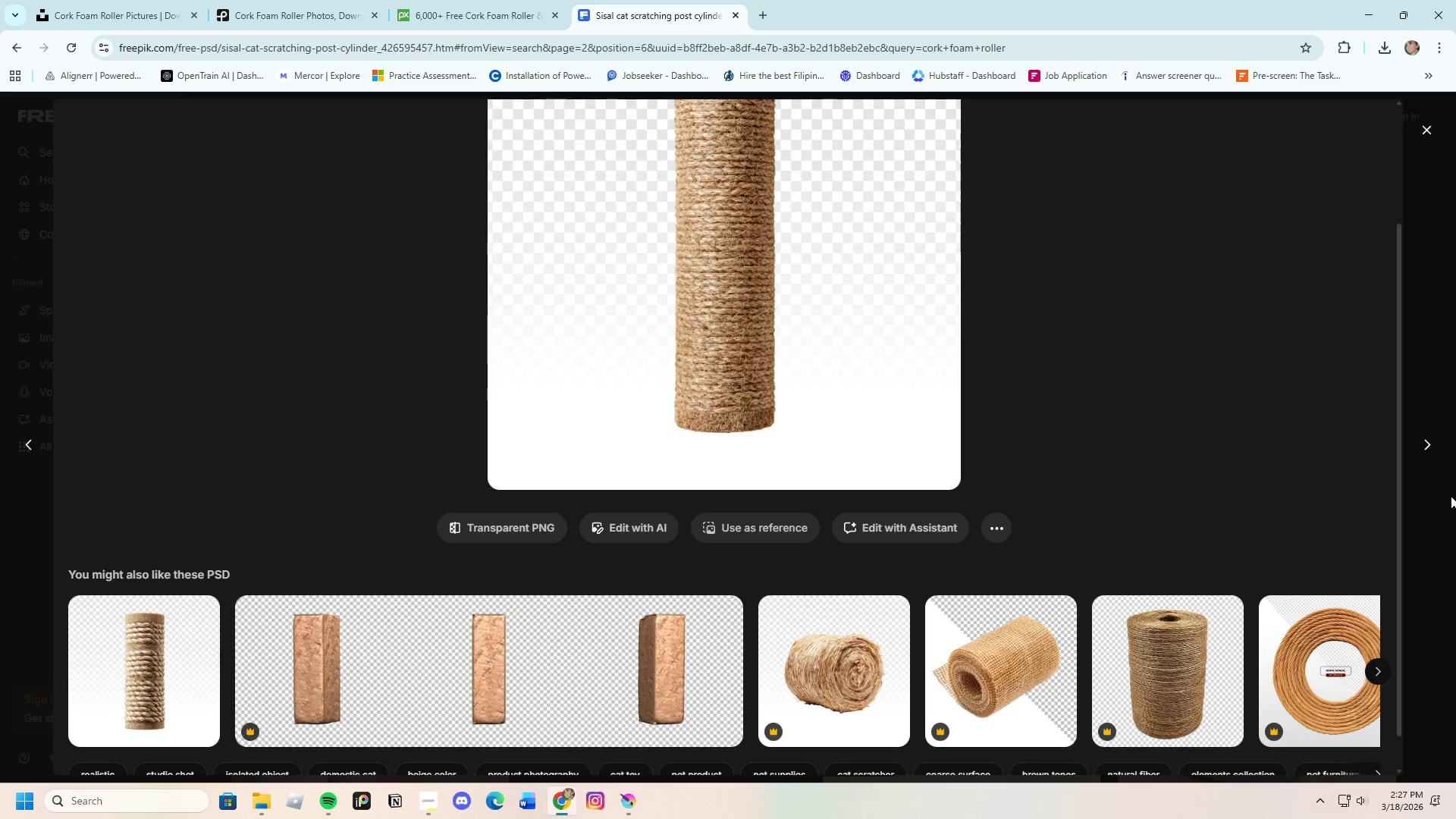 
left_click([1423, 473])
 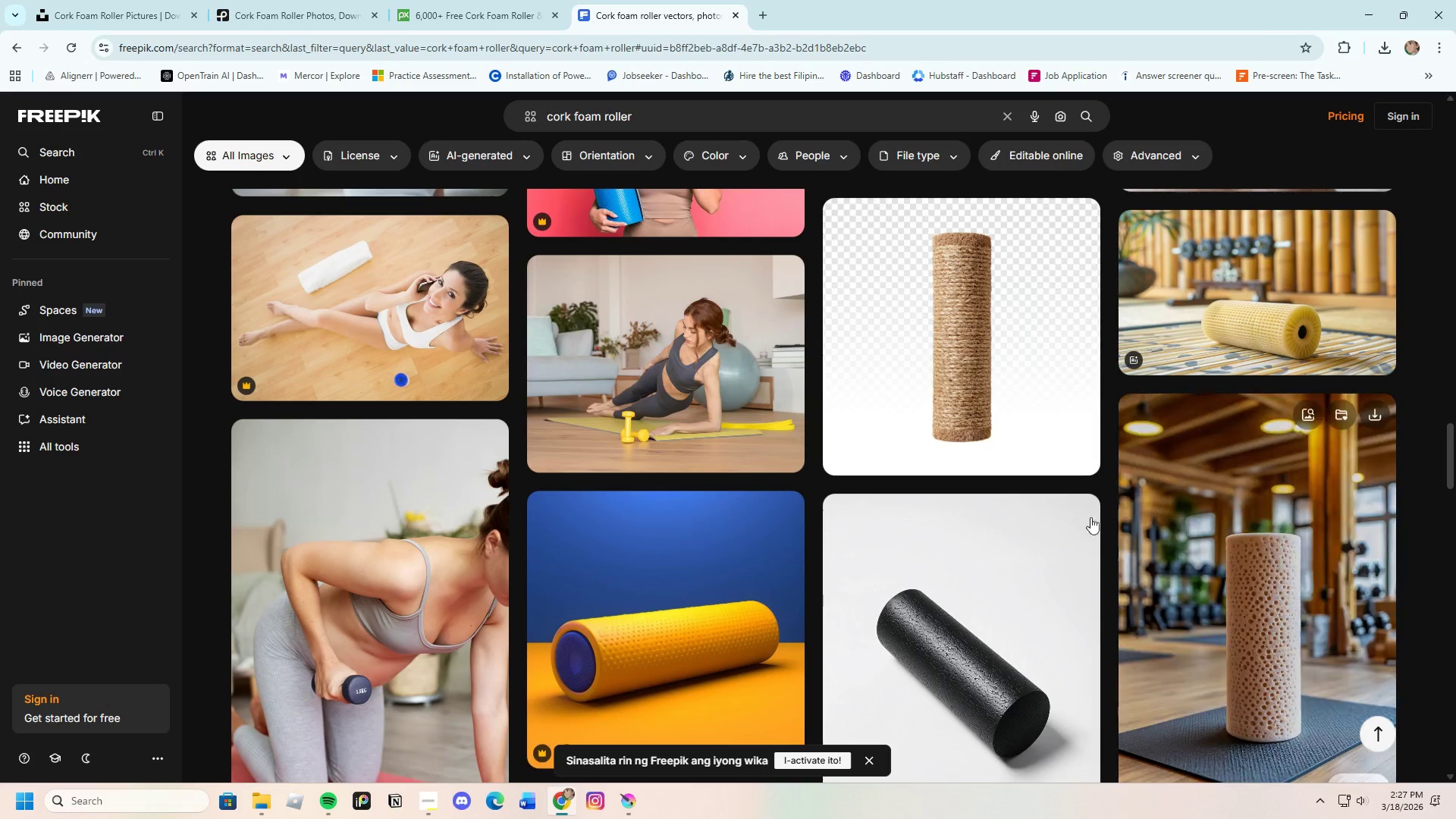 
scroll: coordinate [823, 475], scroll_direction: down, amount: 33.0
 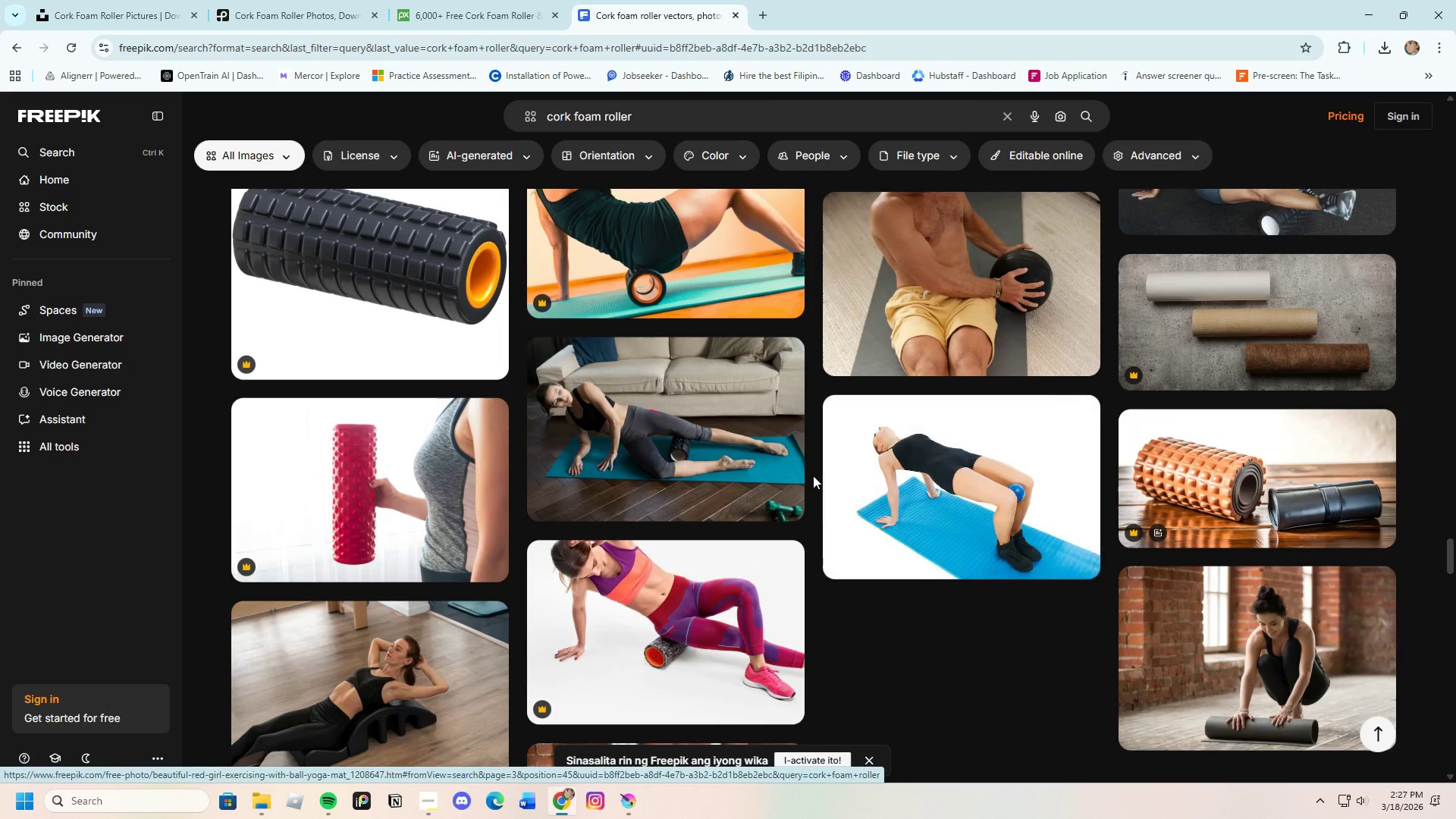 
scroll: coordinate [793, 545], scroll_direction: down, amount: 17.0
 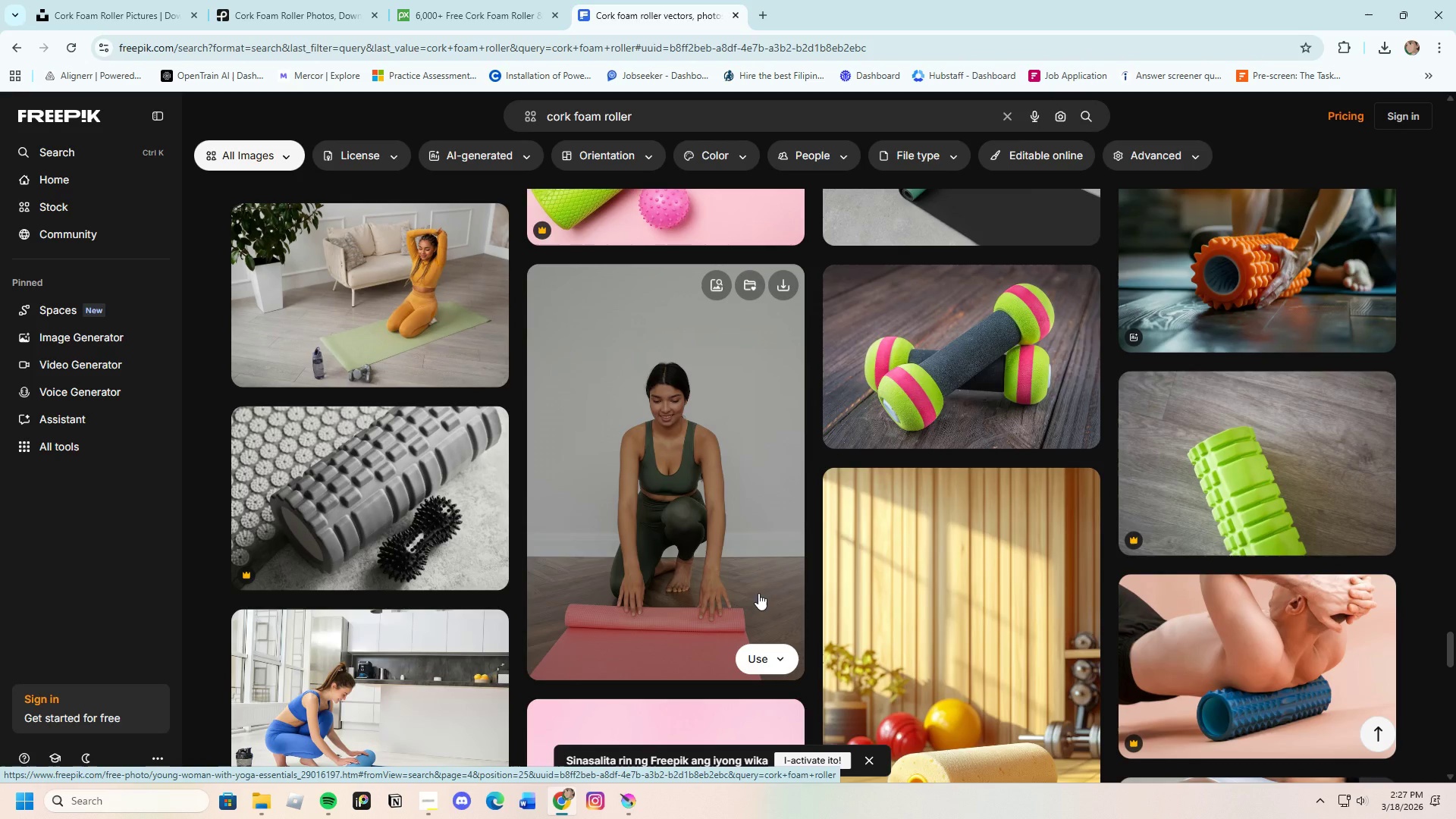 
wait(6.19)
 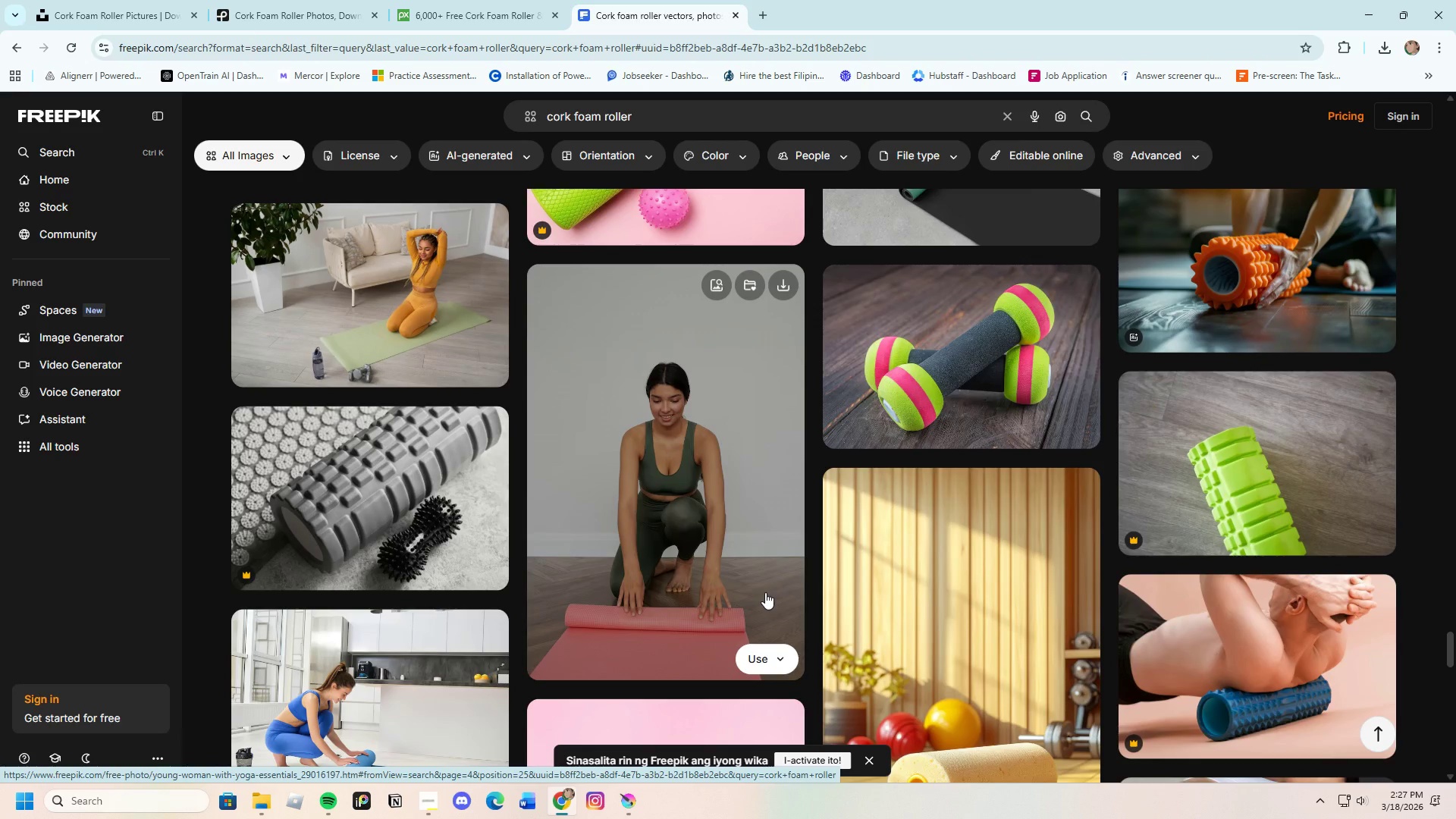 
scroll: coordinate [780, 594], scroll_direction: down, amount: 23.0
 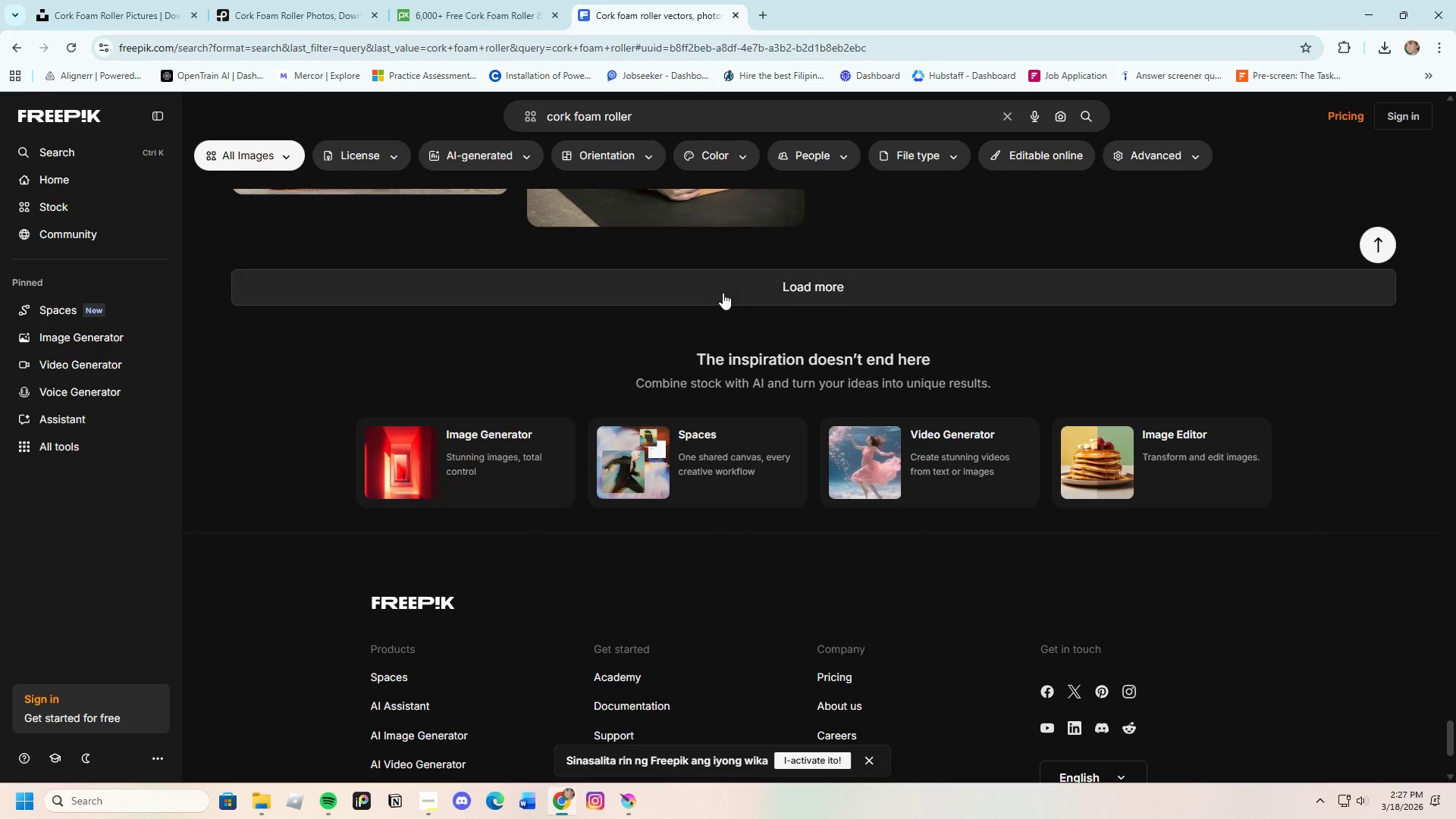 
left_click_drag(start_coordinate=[722, 293], to_coordinate=[730, 296])
 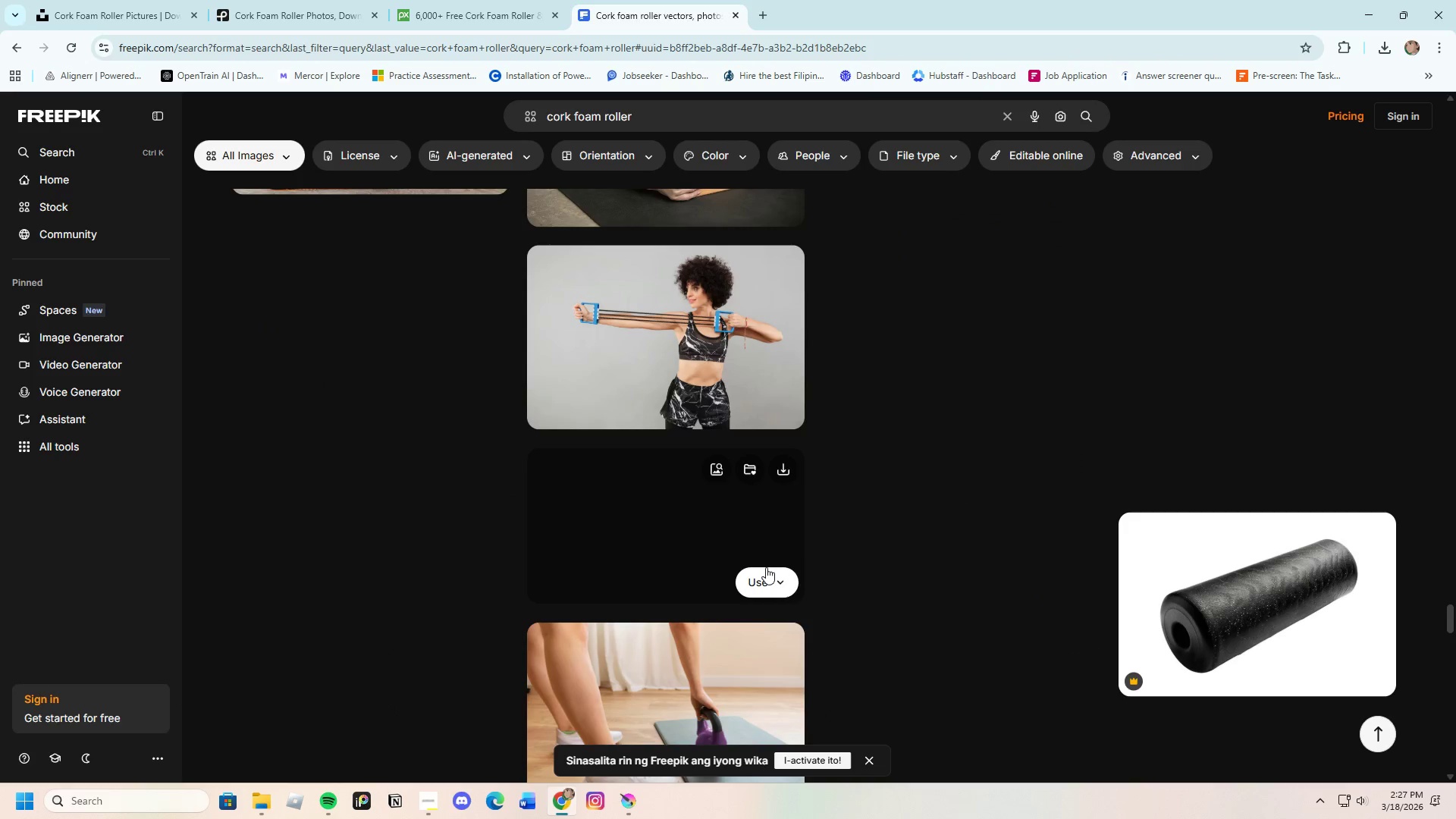 
scroll: coordinate [767, 566], scroll_direction: down, amount: 2.0
 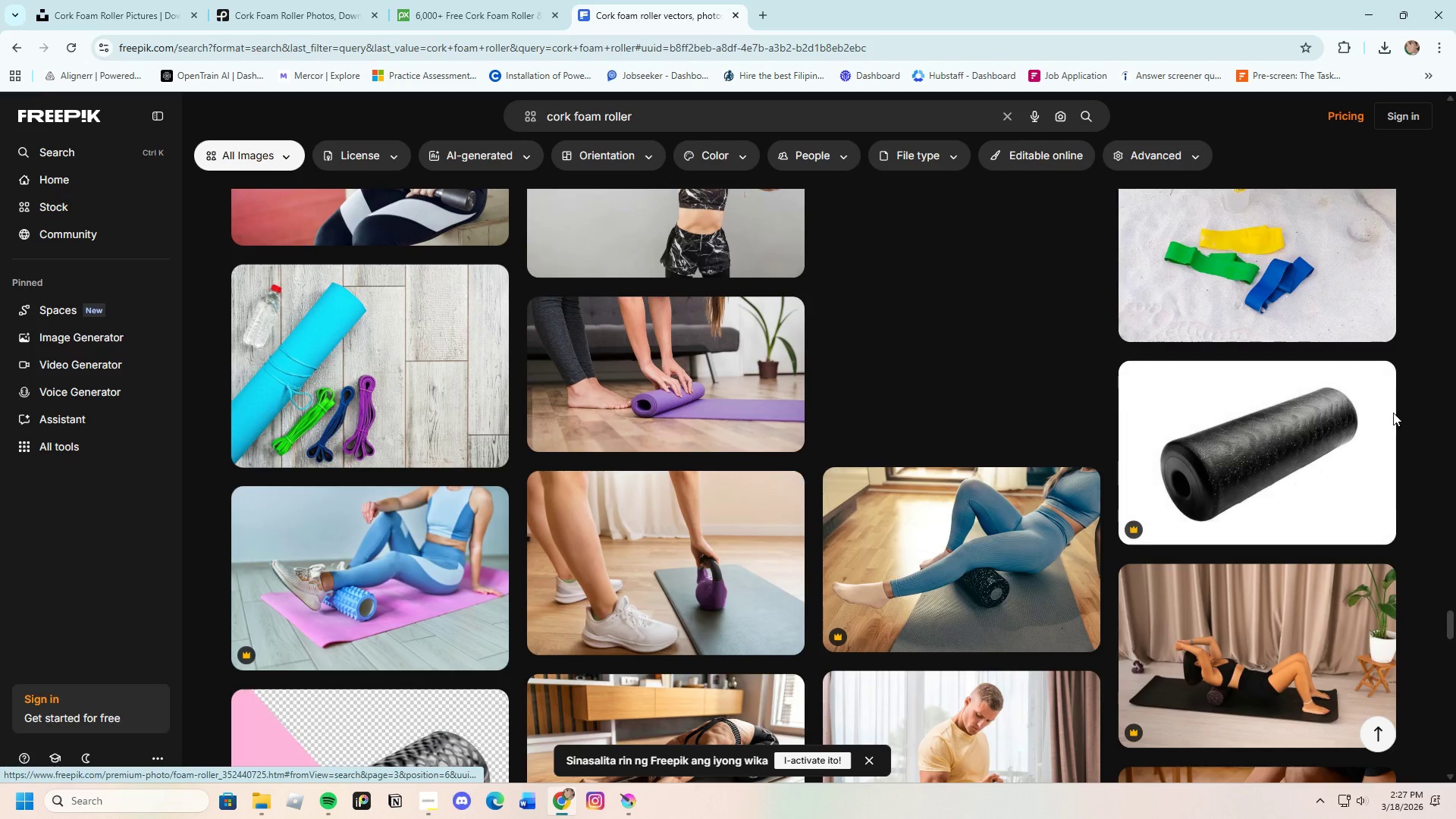 
left_click([1257, 453])
 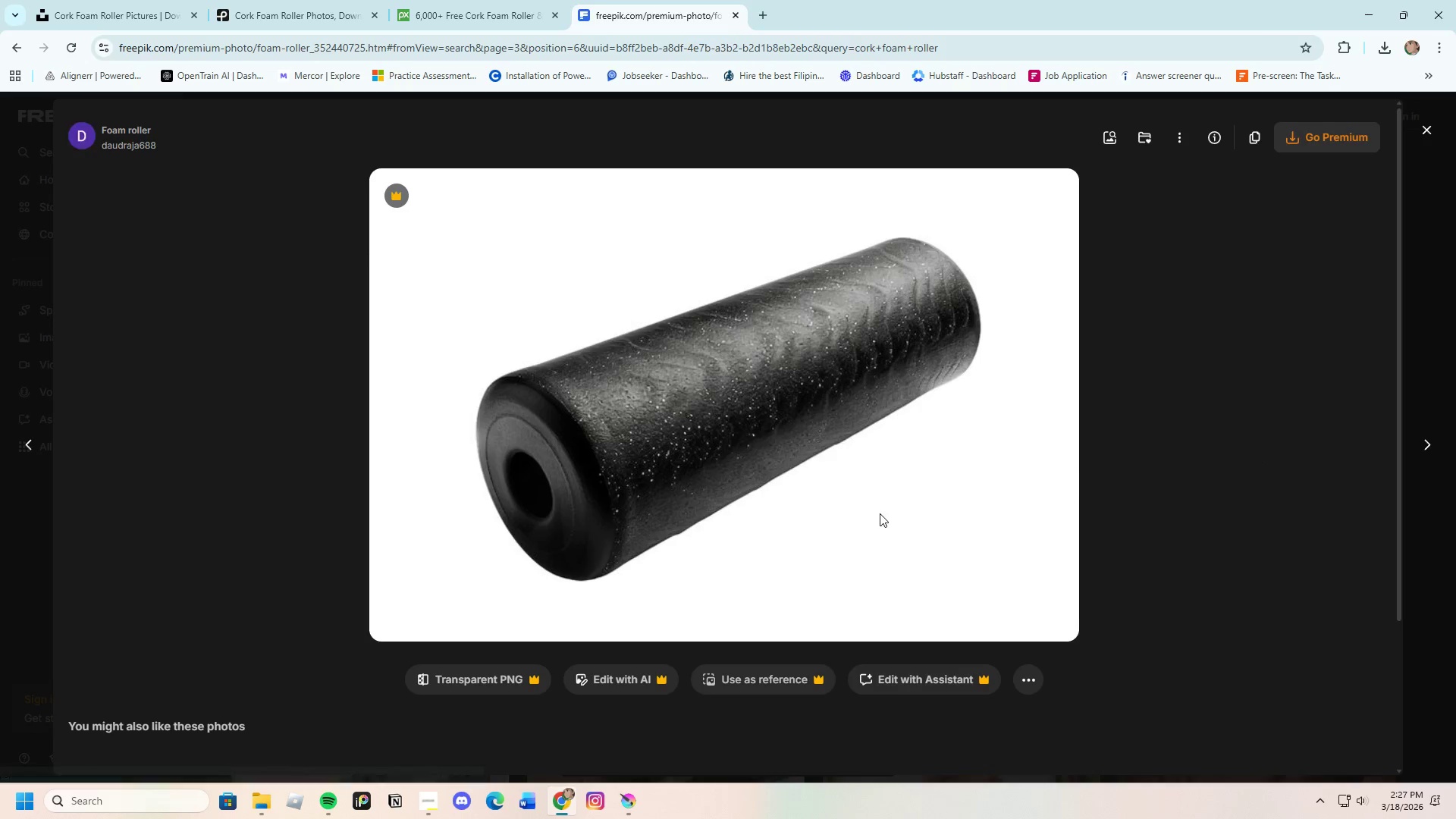 
scroll: coordinate [834, 525], scroll_direction: down, amount: 4.0
 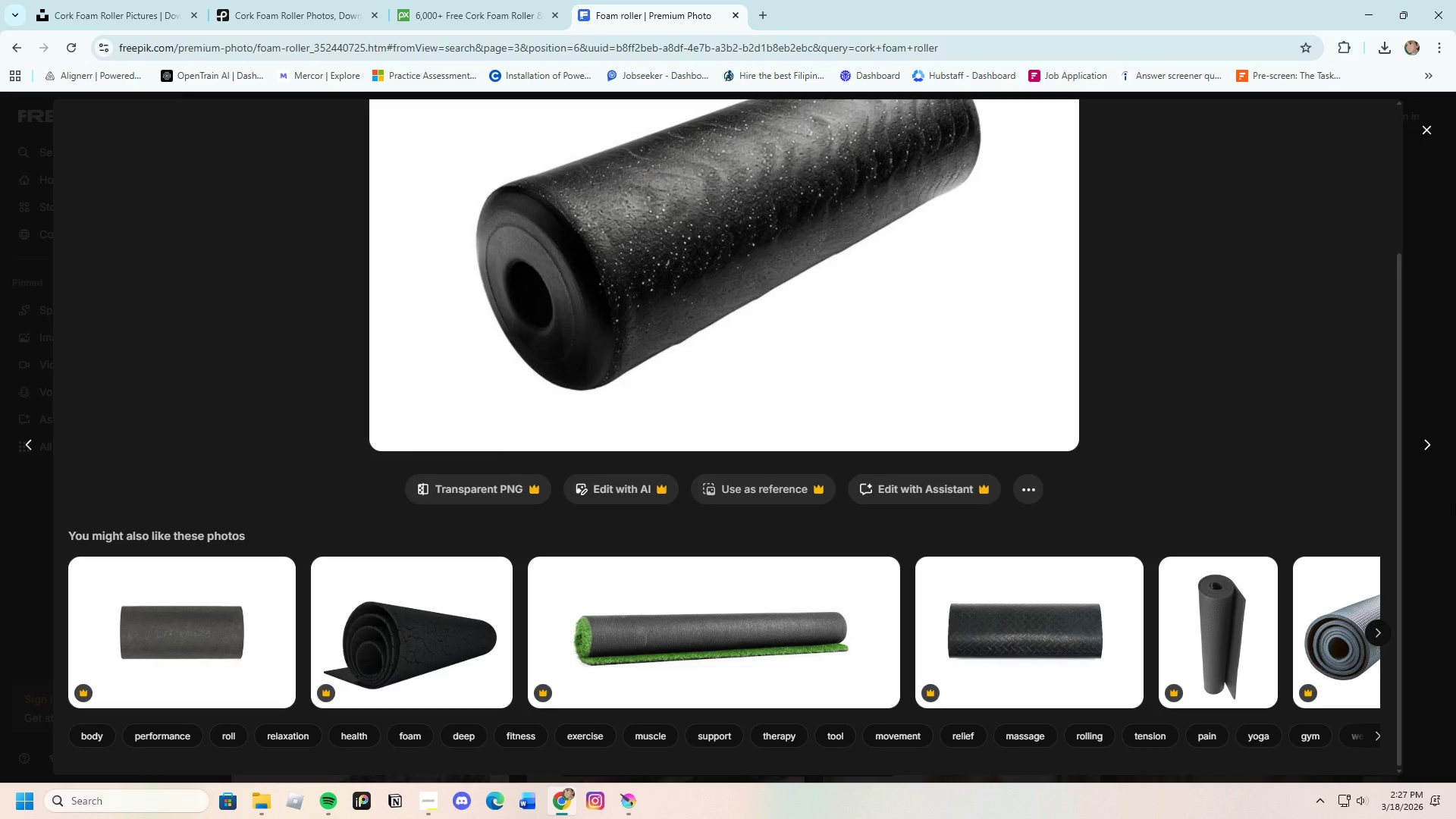 
left_click([1426, 530])
 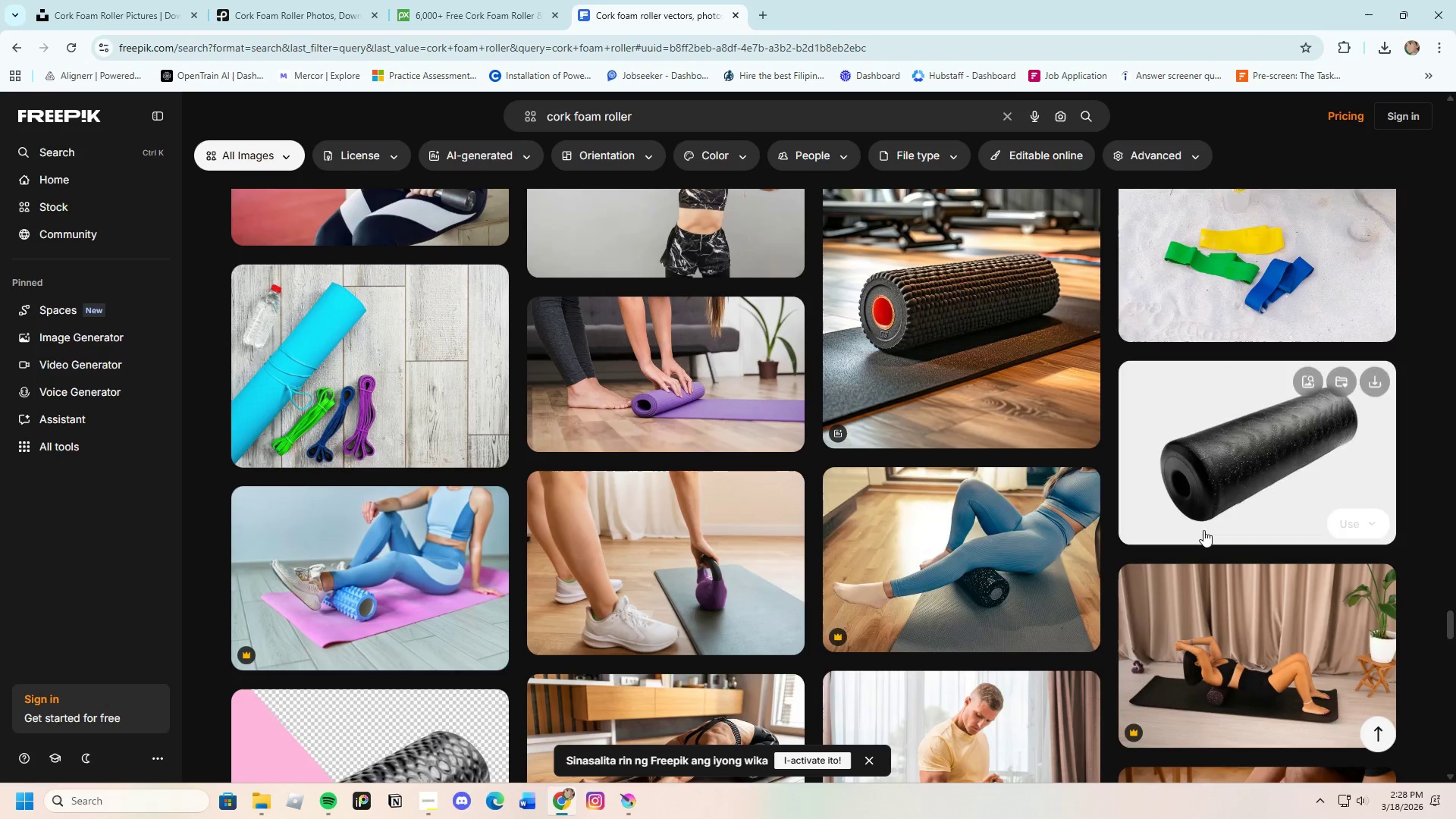 
scroll: coordinate [797, 525], scroll_direction: down, amount: 18.0
 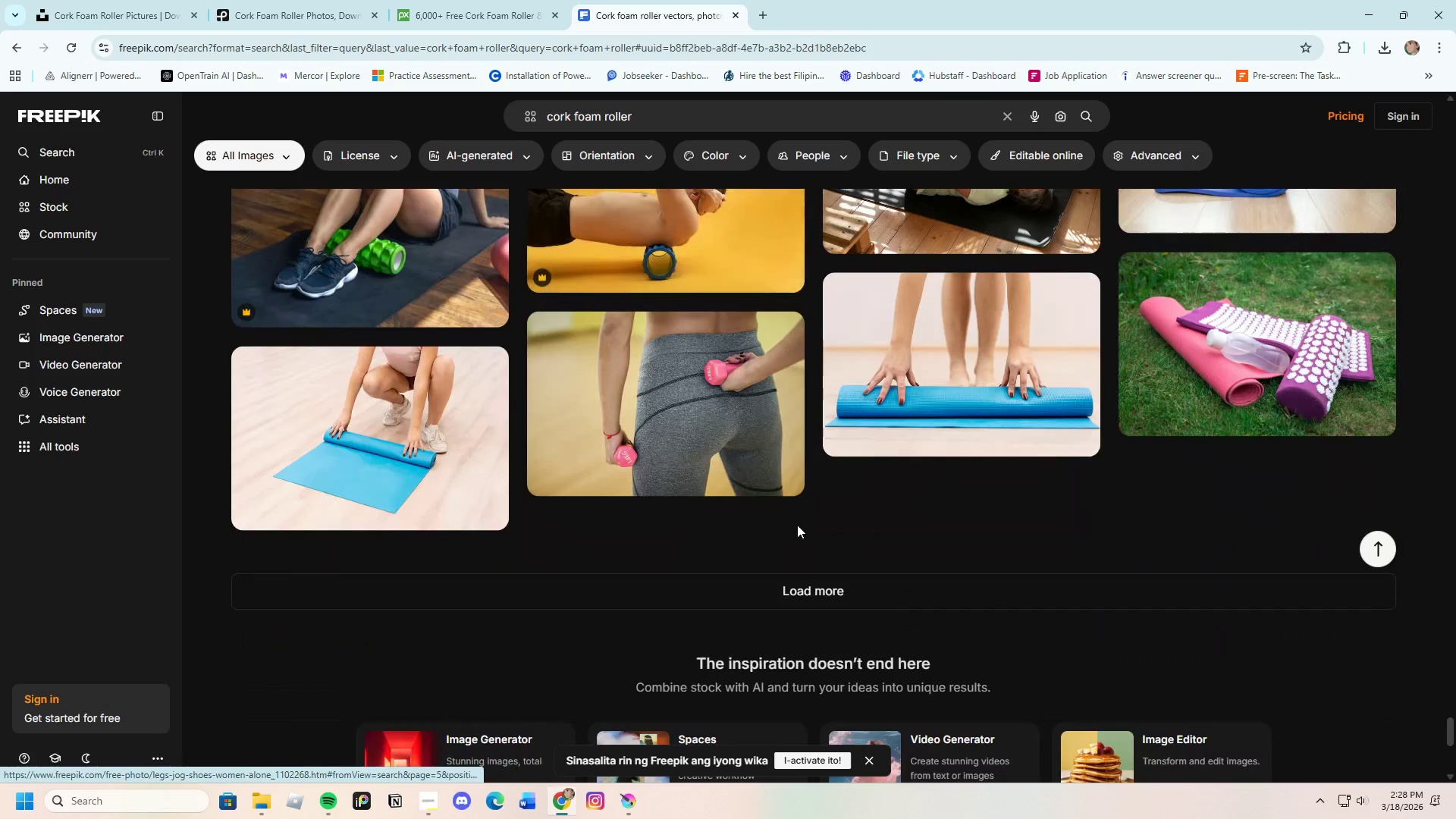 
left_click([847, 601])
 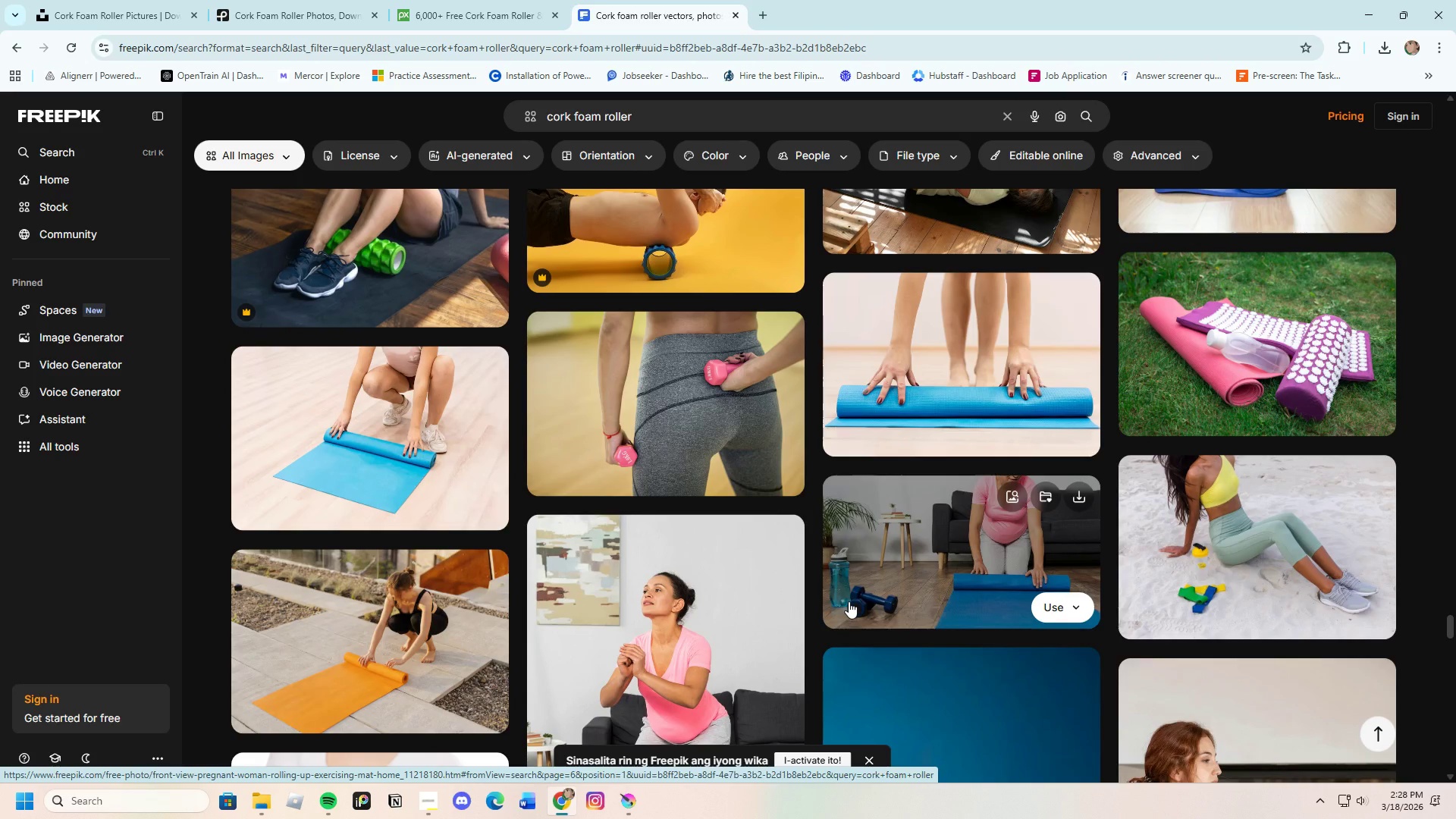 
wait(5.69)
 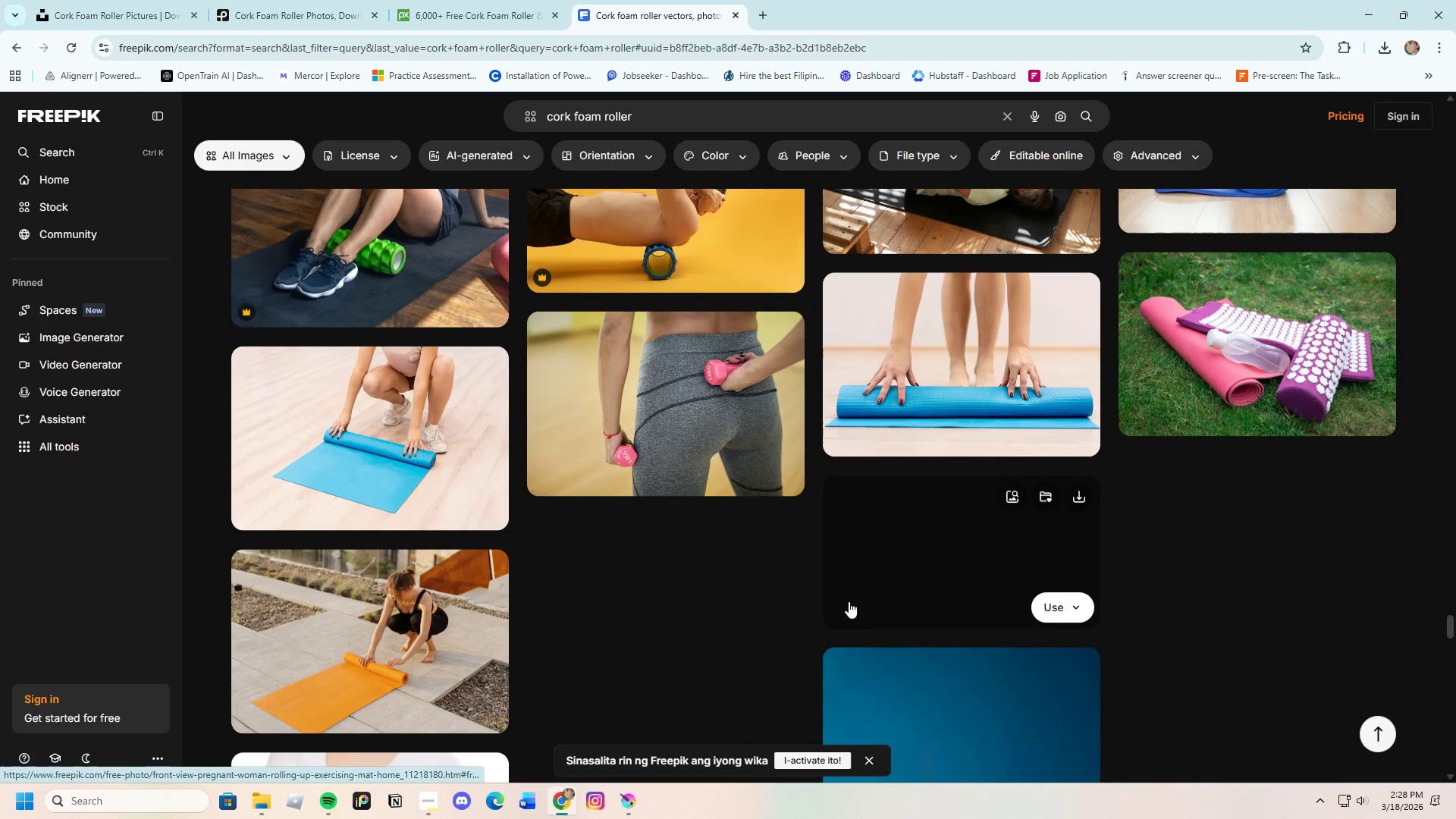 
scroll: coordinate [816, 553], scroll_direction: down, amount: 16.0
 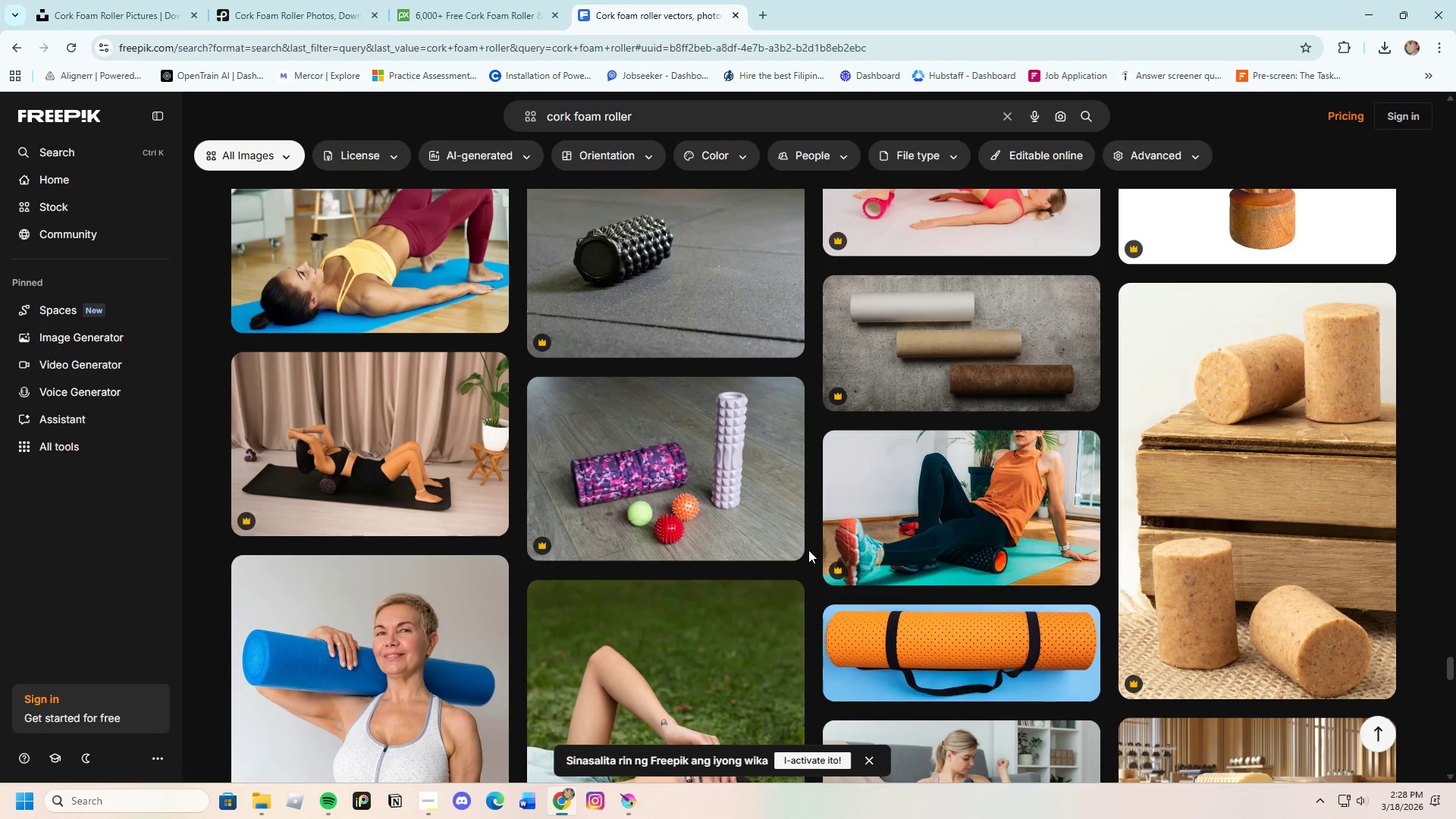 
scroll: coordinate [808, 550], scroll_direction: up, amount: 1.0
 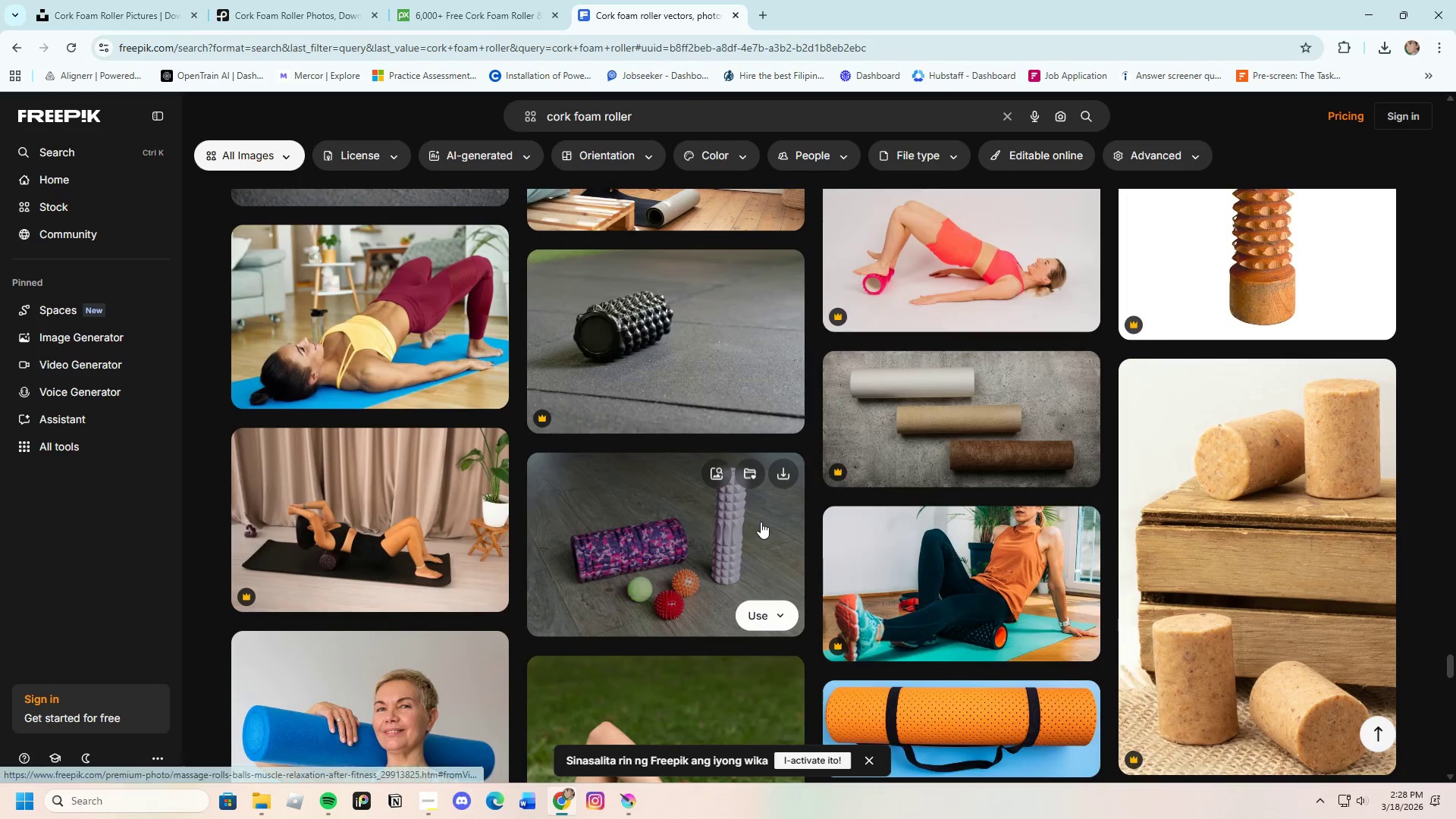 
scroll: coordinate [654, 582], scroll_direction: down, amount: 22.0
 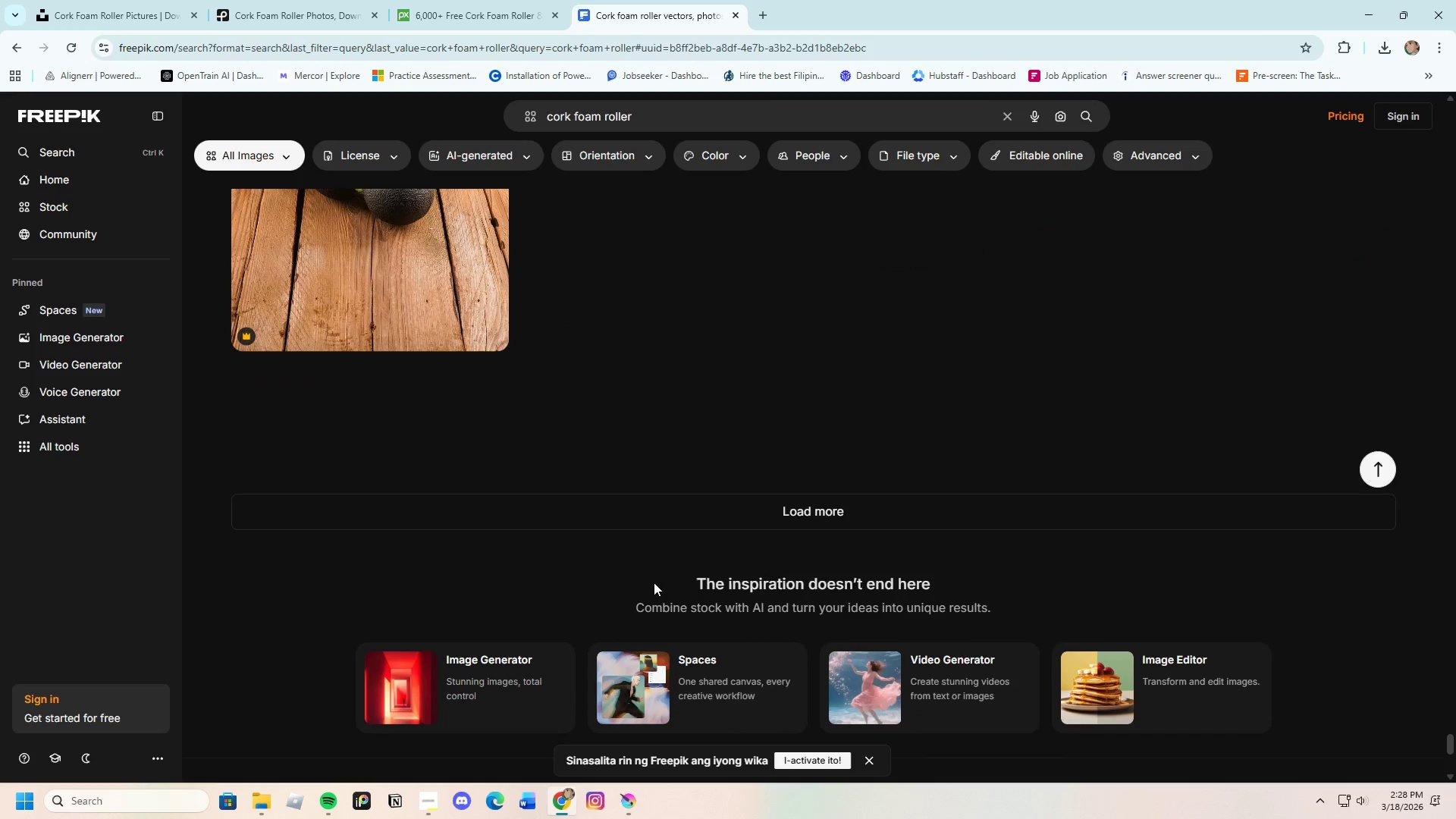 
left_click([655, 513])
 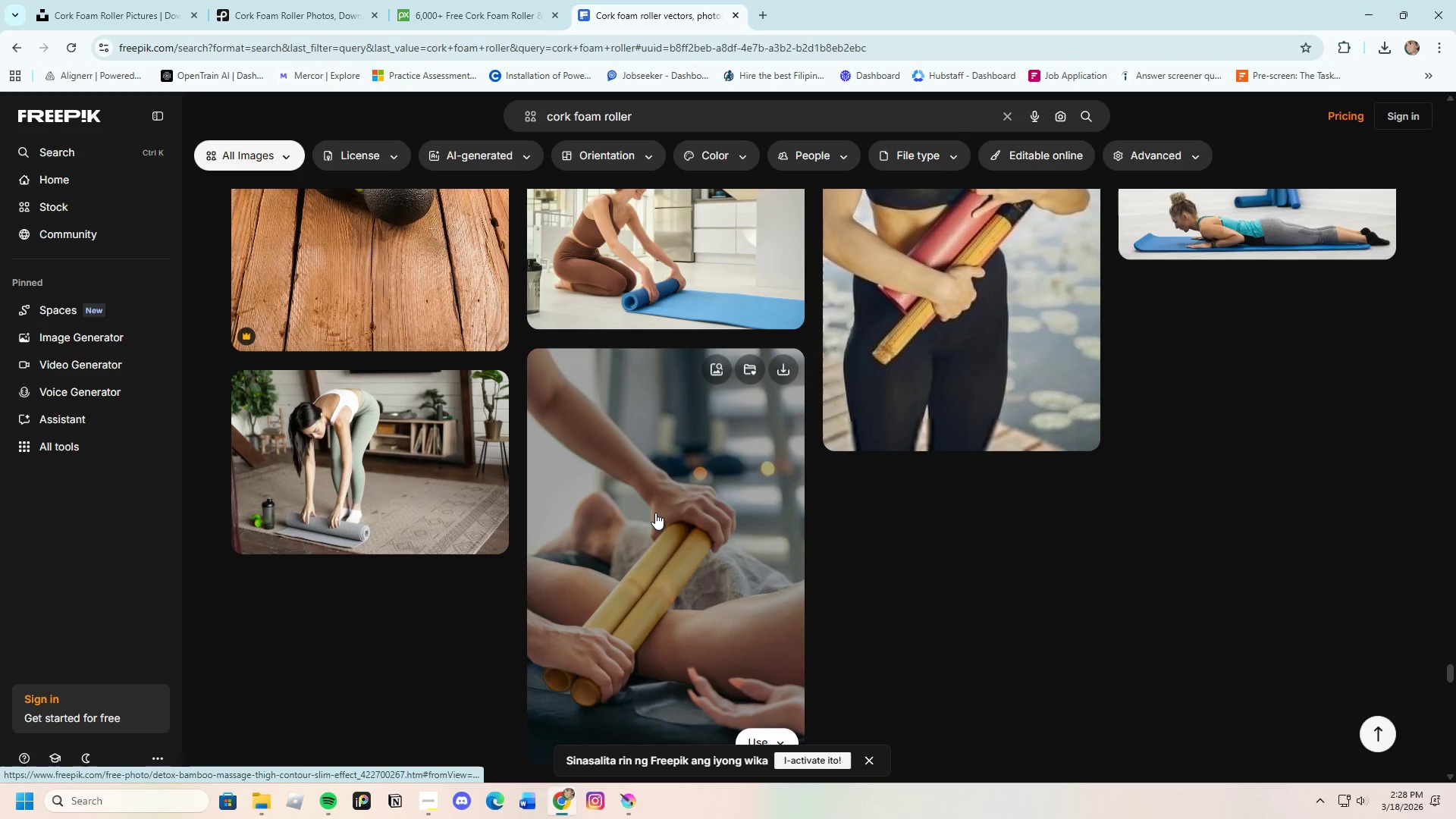 
scroll: coordinate [655, 513], scroll_direction: down, amount: 4.0
 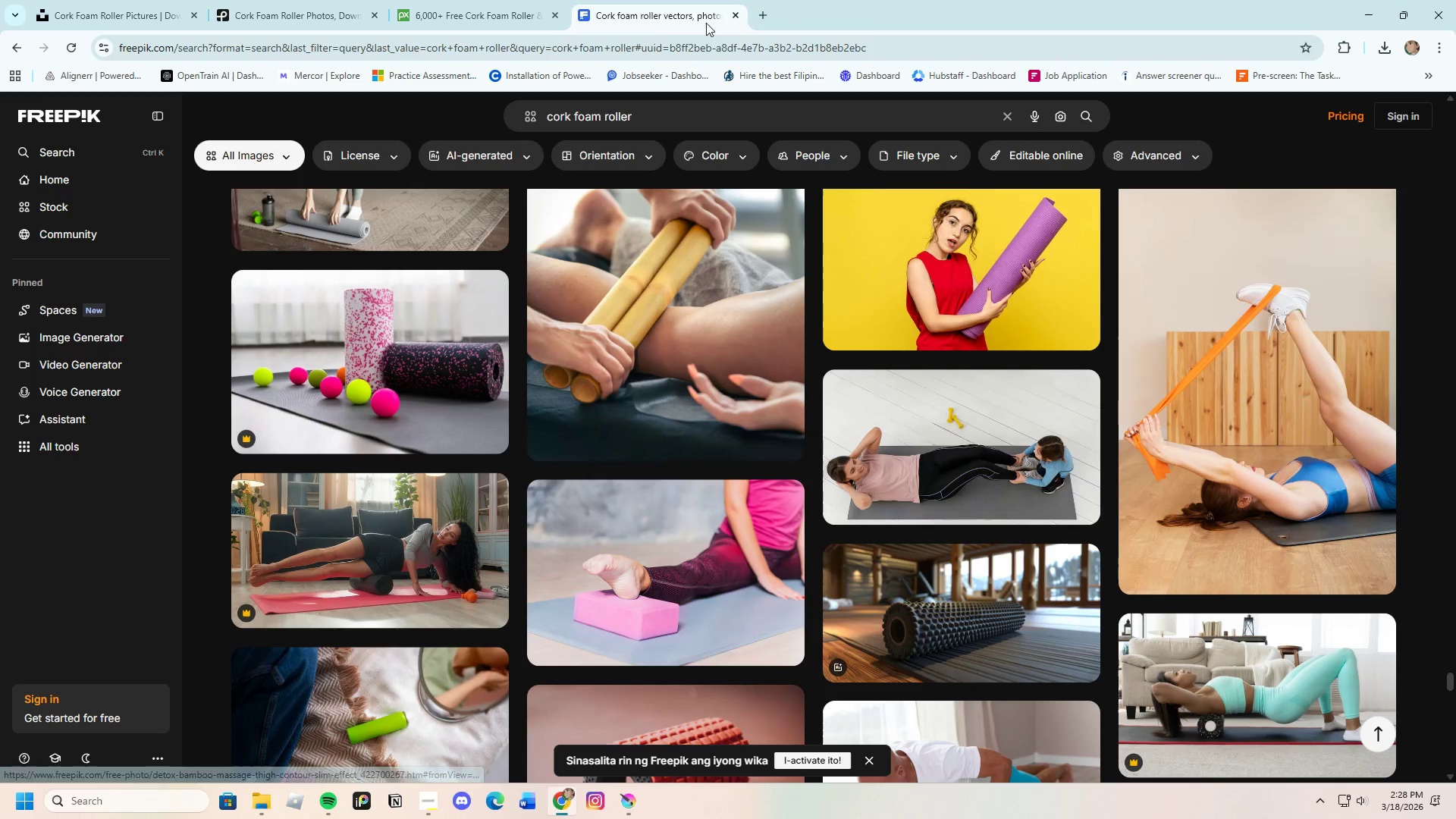 
left_click([767, 15])
 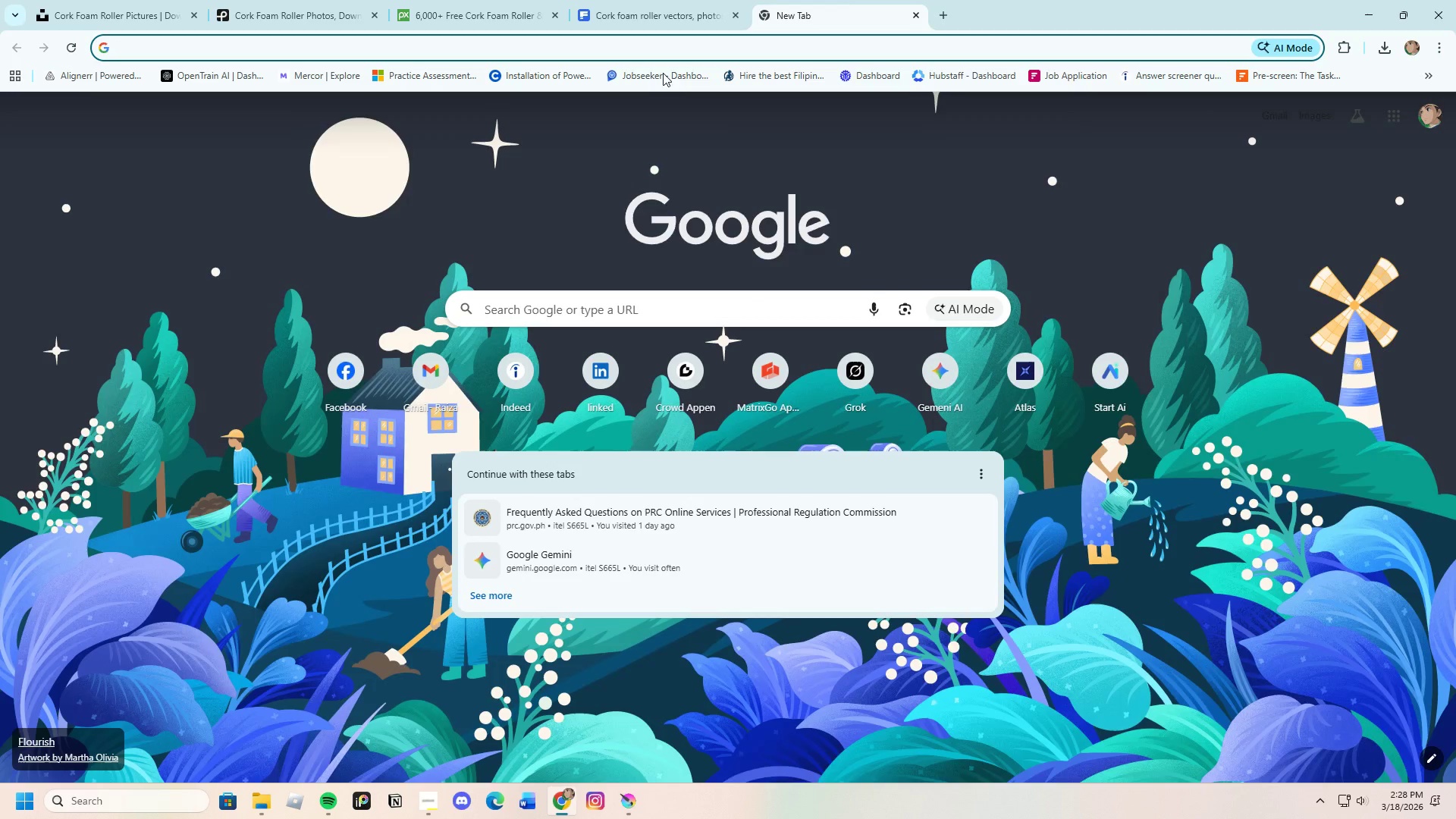 
left_click([658, 50])
 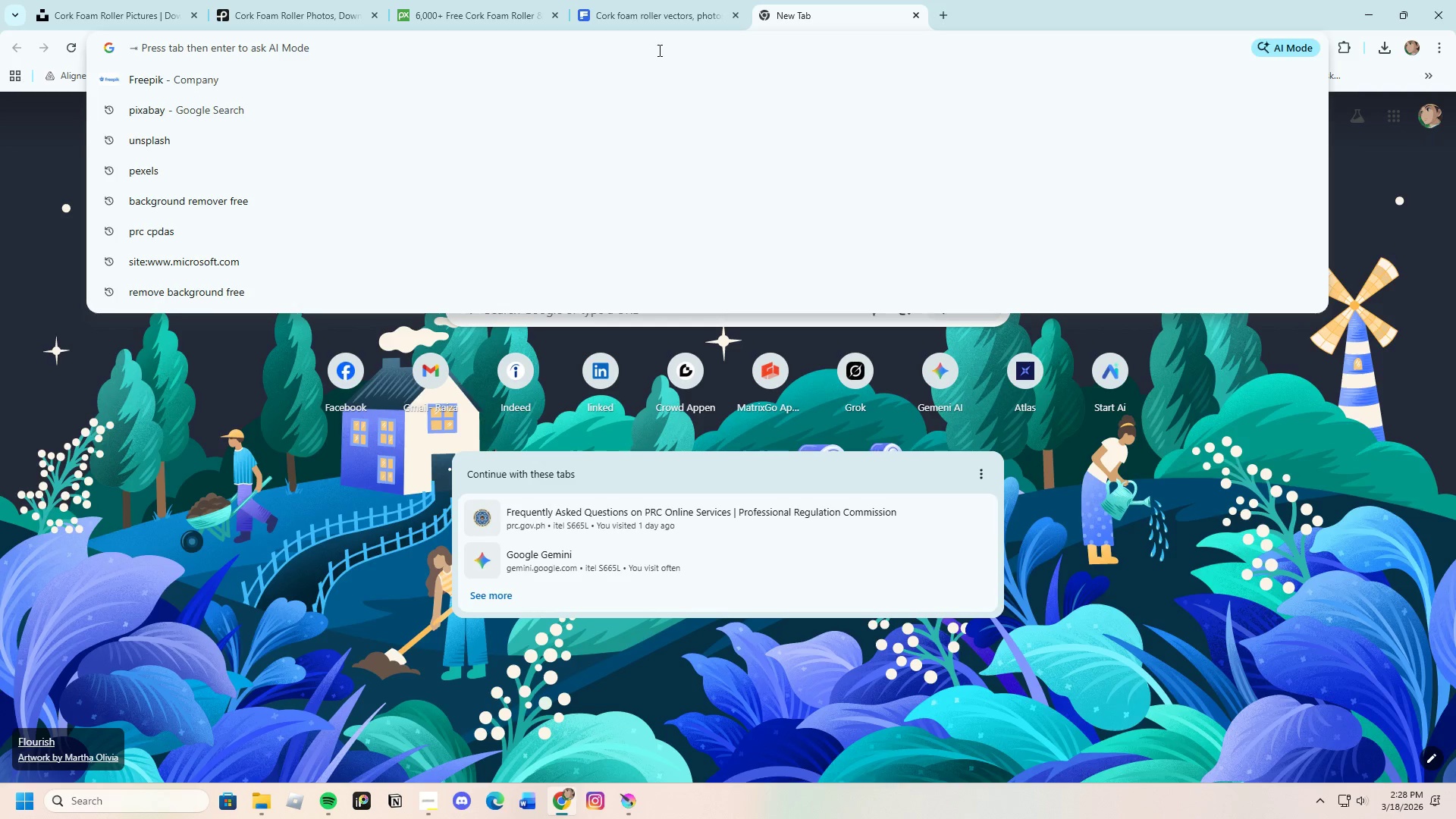 
key(Control+V)
 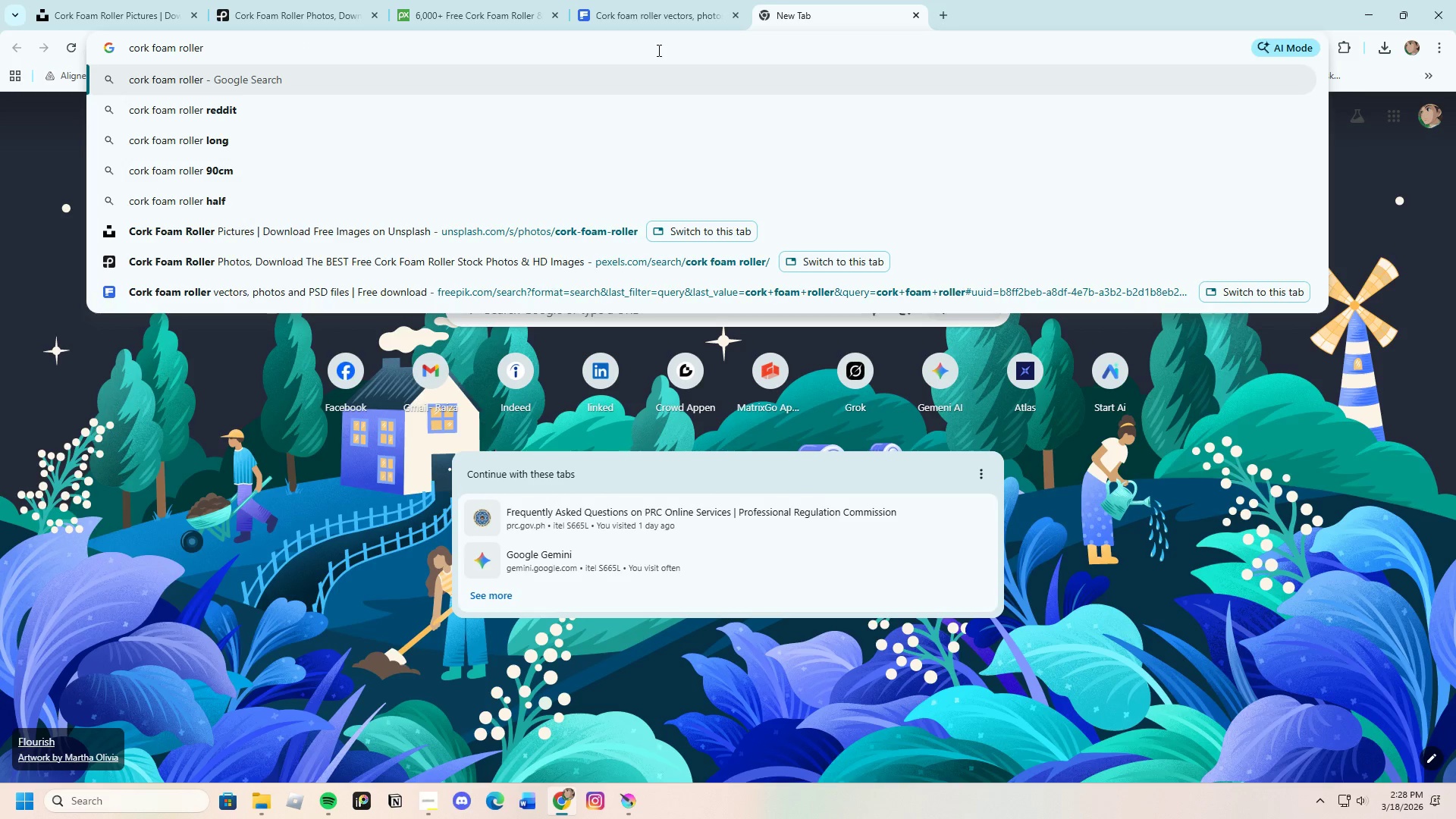 
key(Enter)
 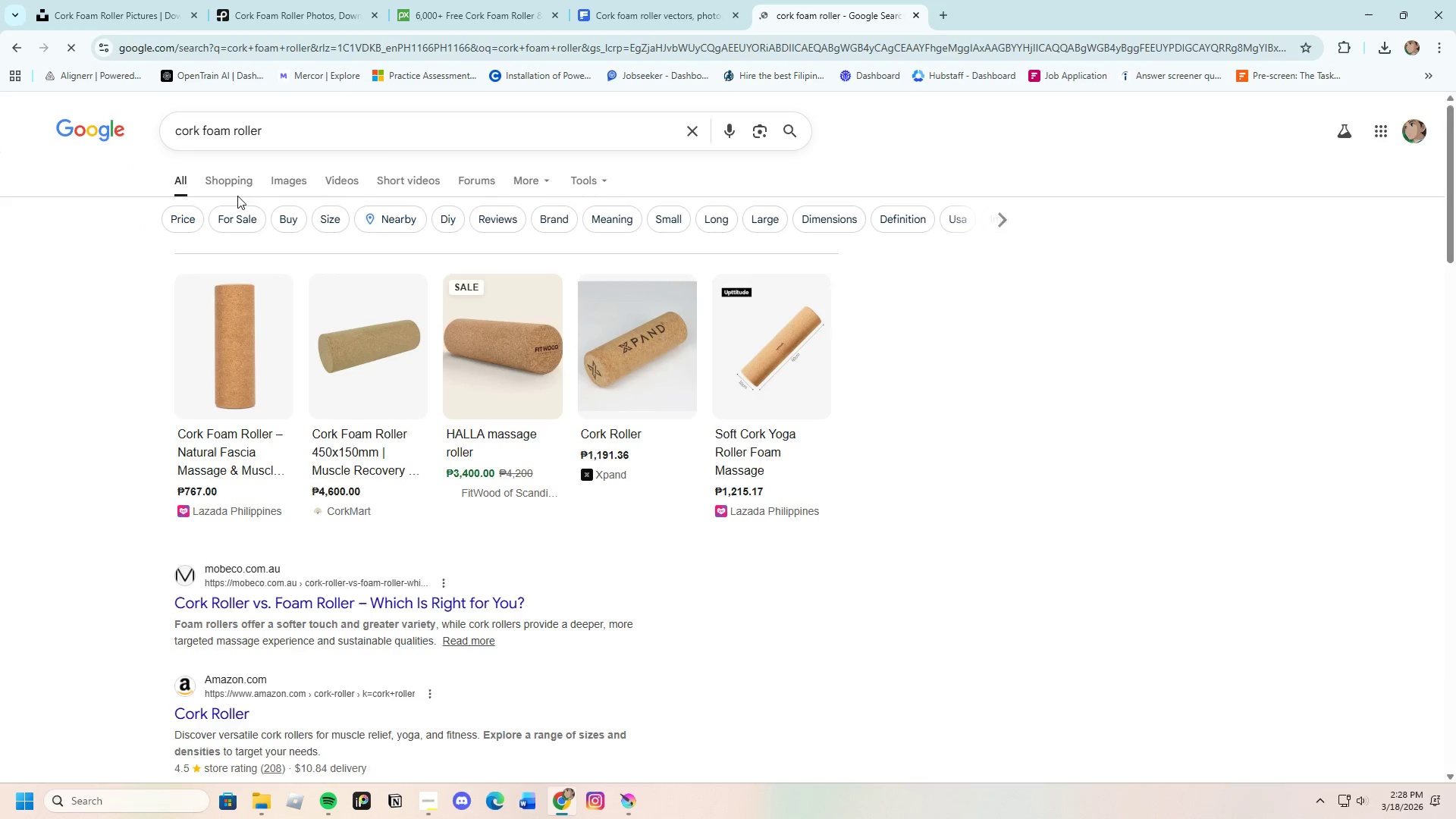 
left_click([283, 182])
 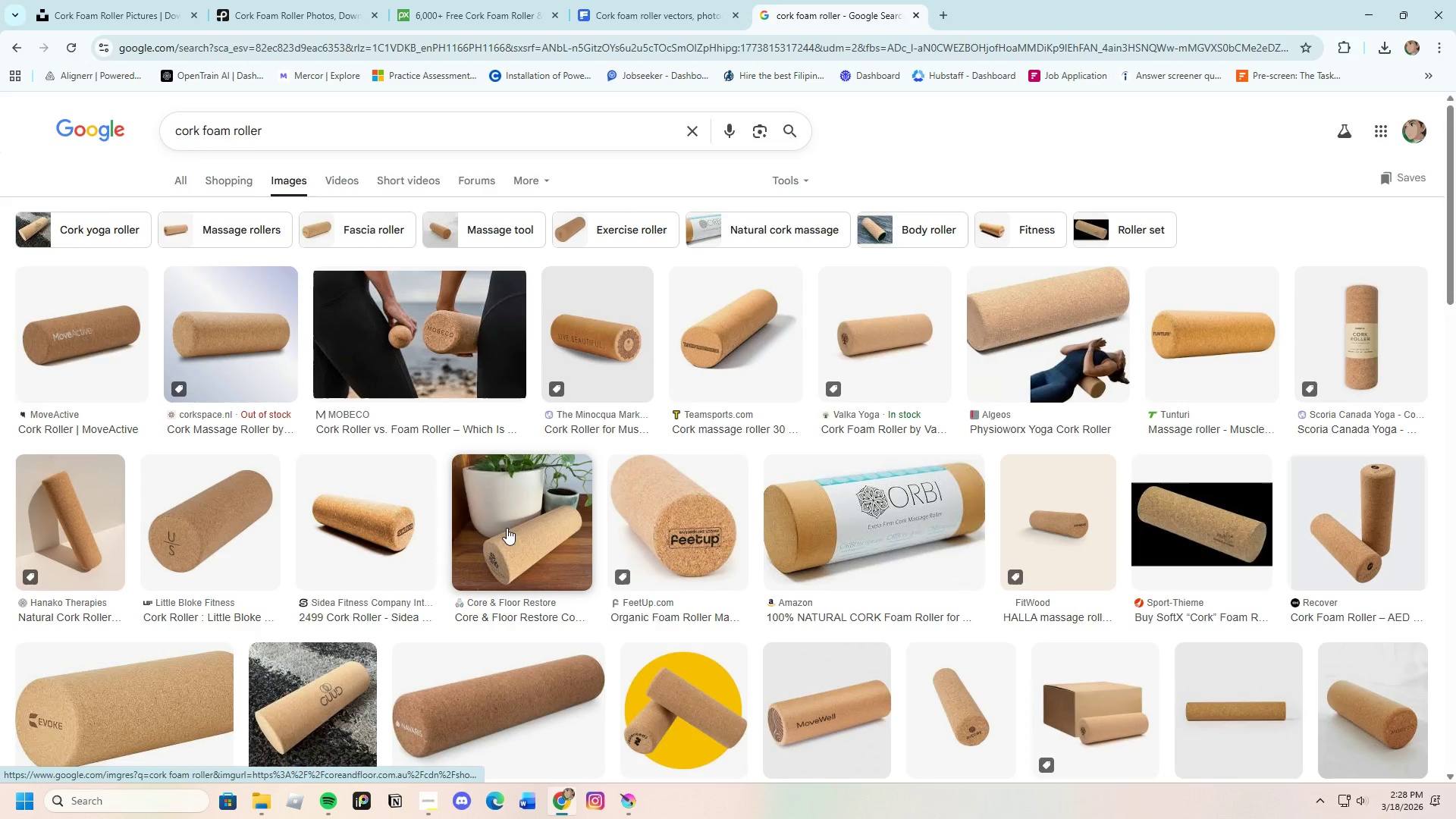 
wait(7.56)
 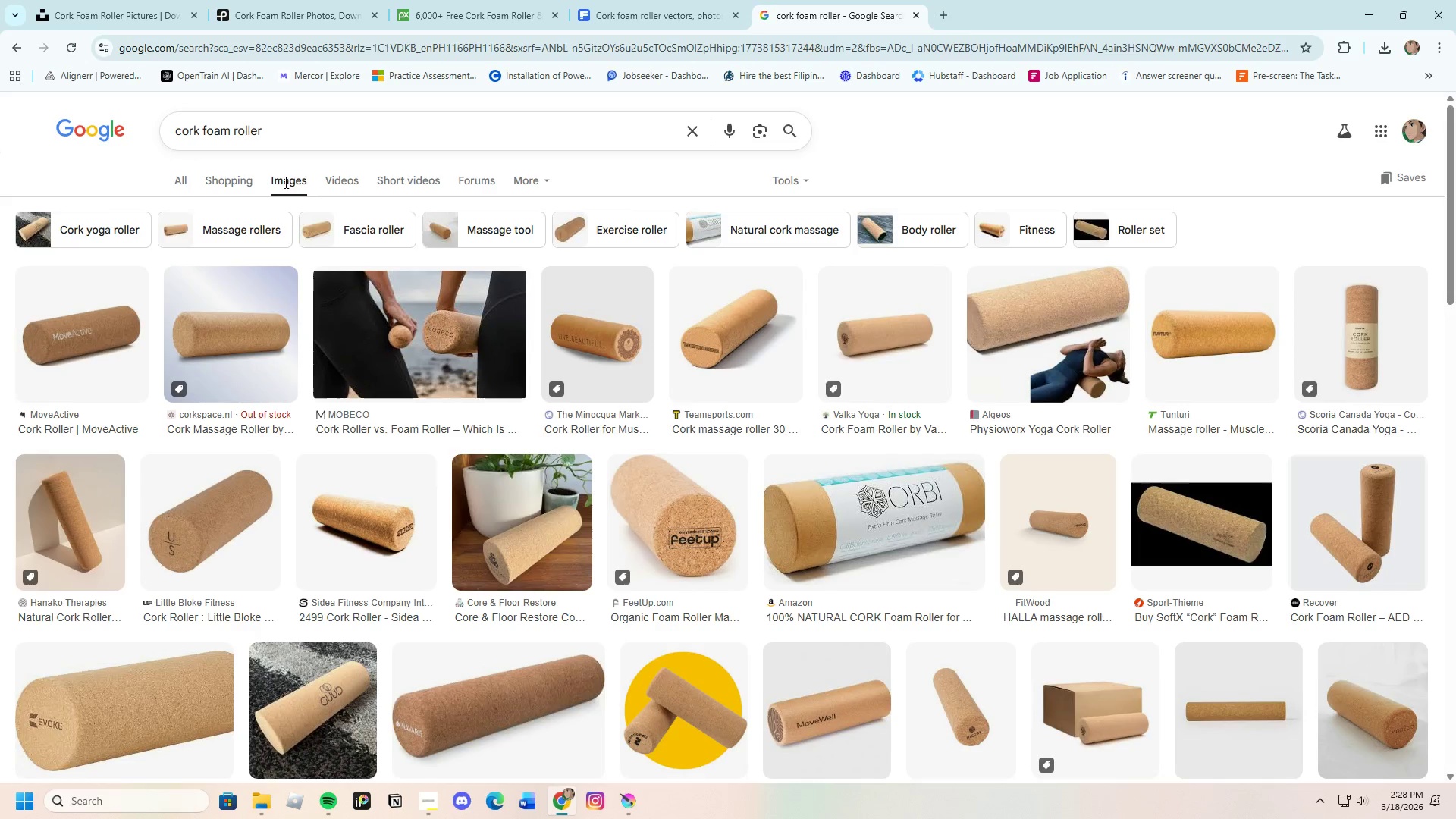 
scroll: coordinate [747, 631], scroll_direction: down, amount: 3.0
 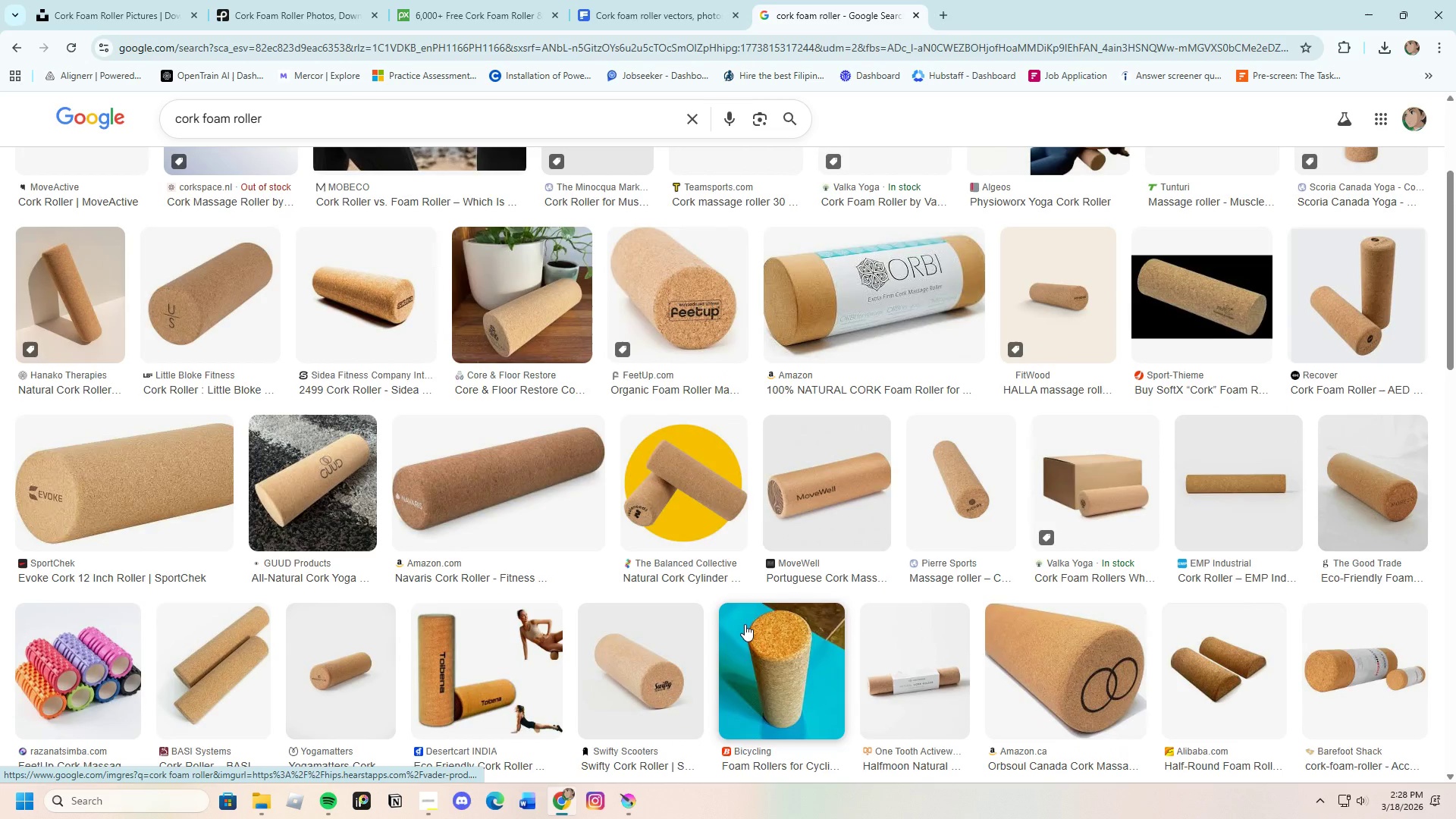 
mouse_move([770, 624])
 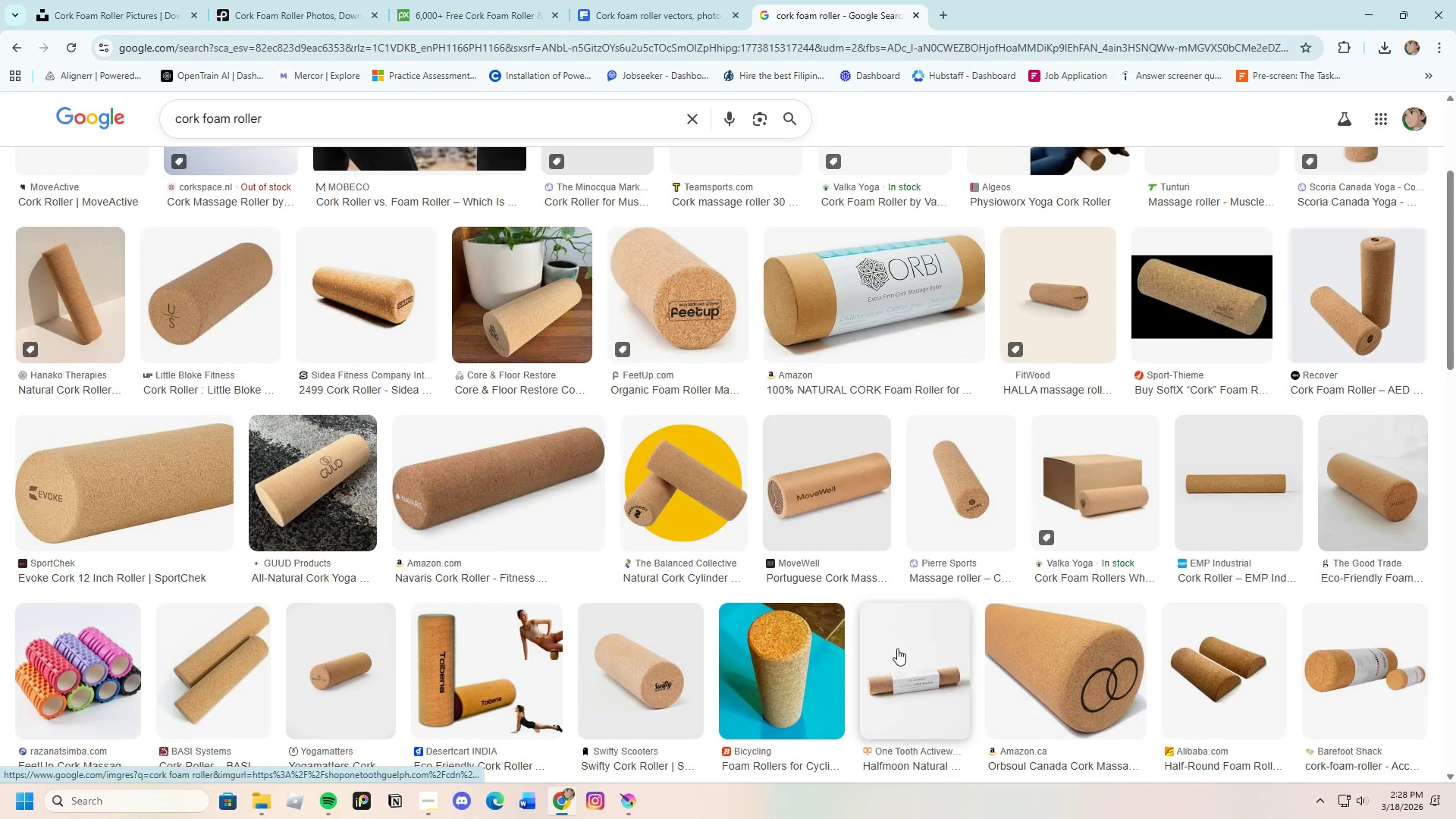 
scroll: coordinate [897, 648], scroll_direction: down, amount: 2.0
 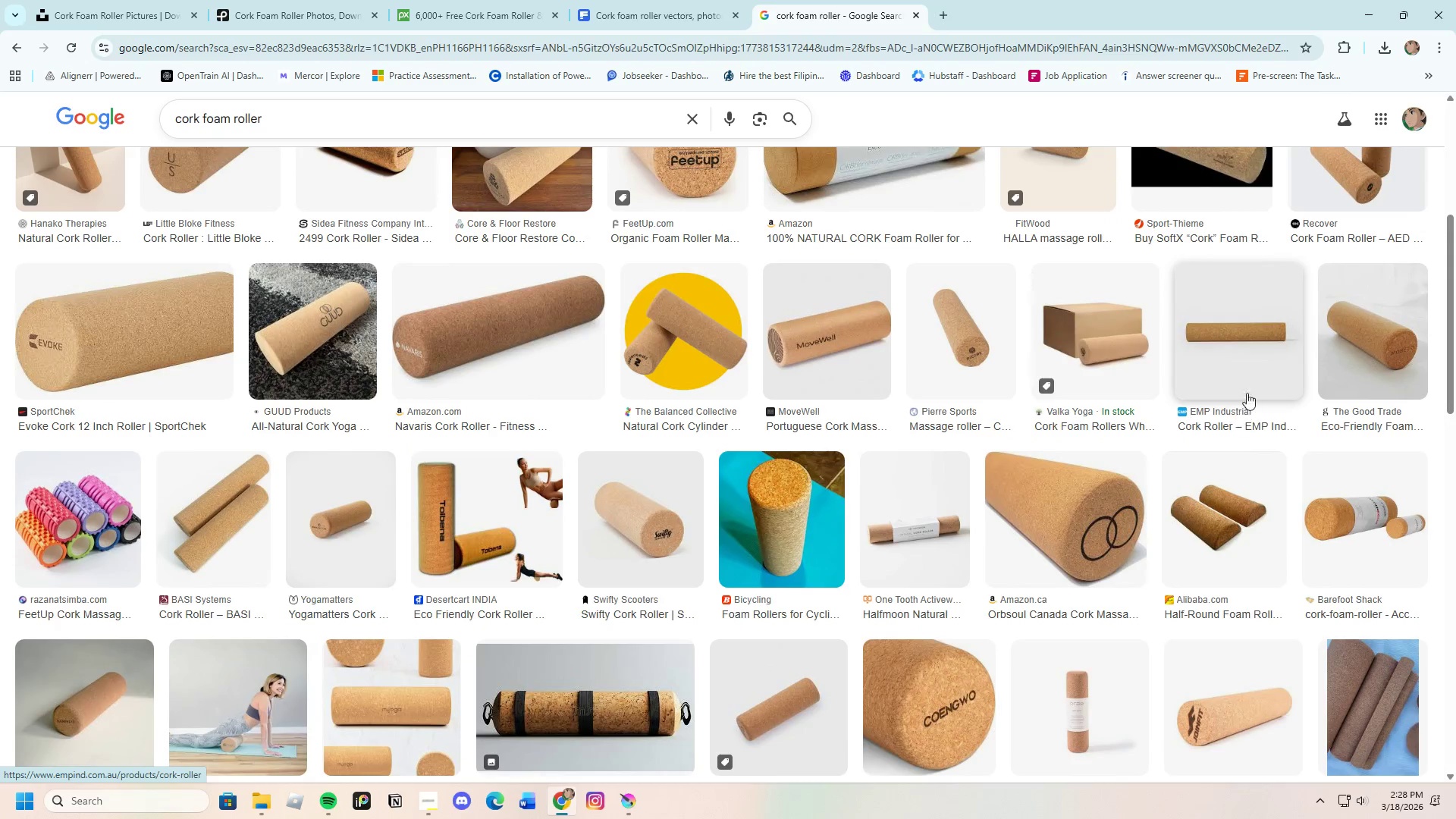 
left_click([1236, 351])
 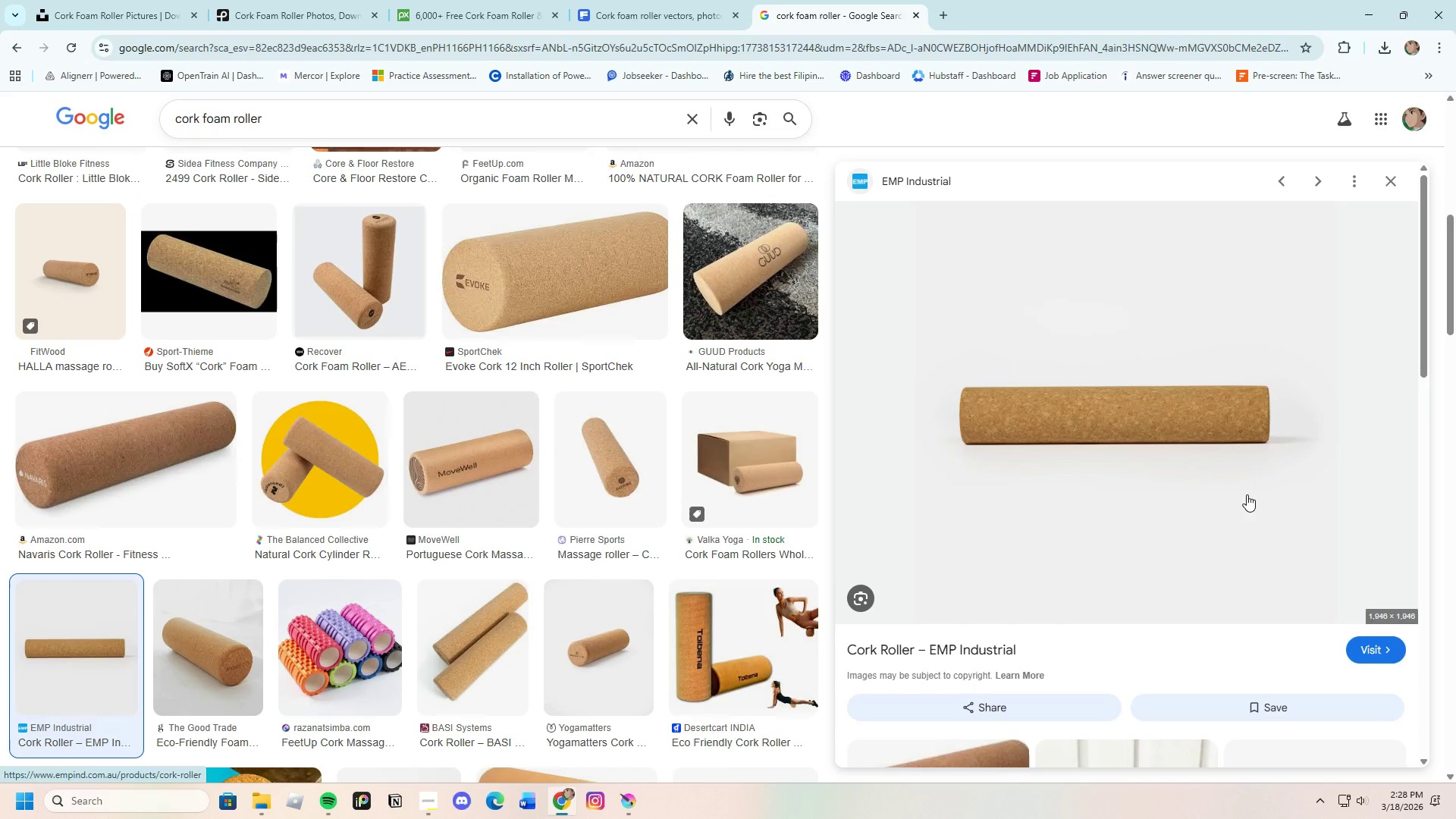 
wait(5.53)
 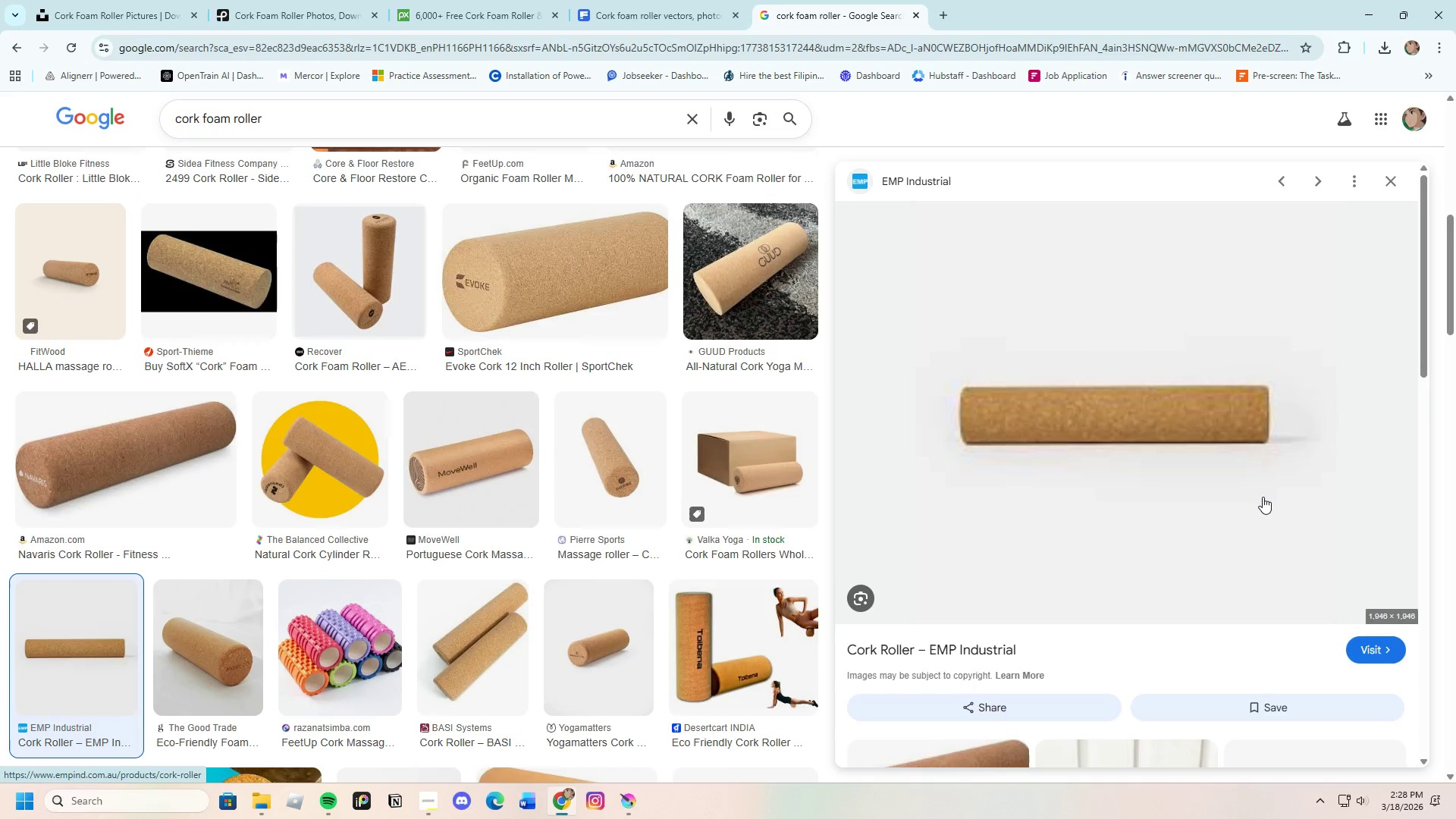 
left_click([1372, 649])
 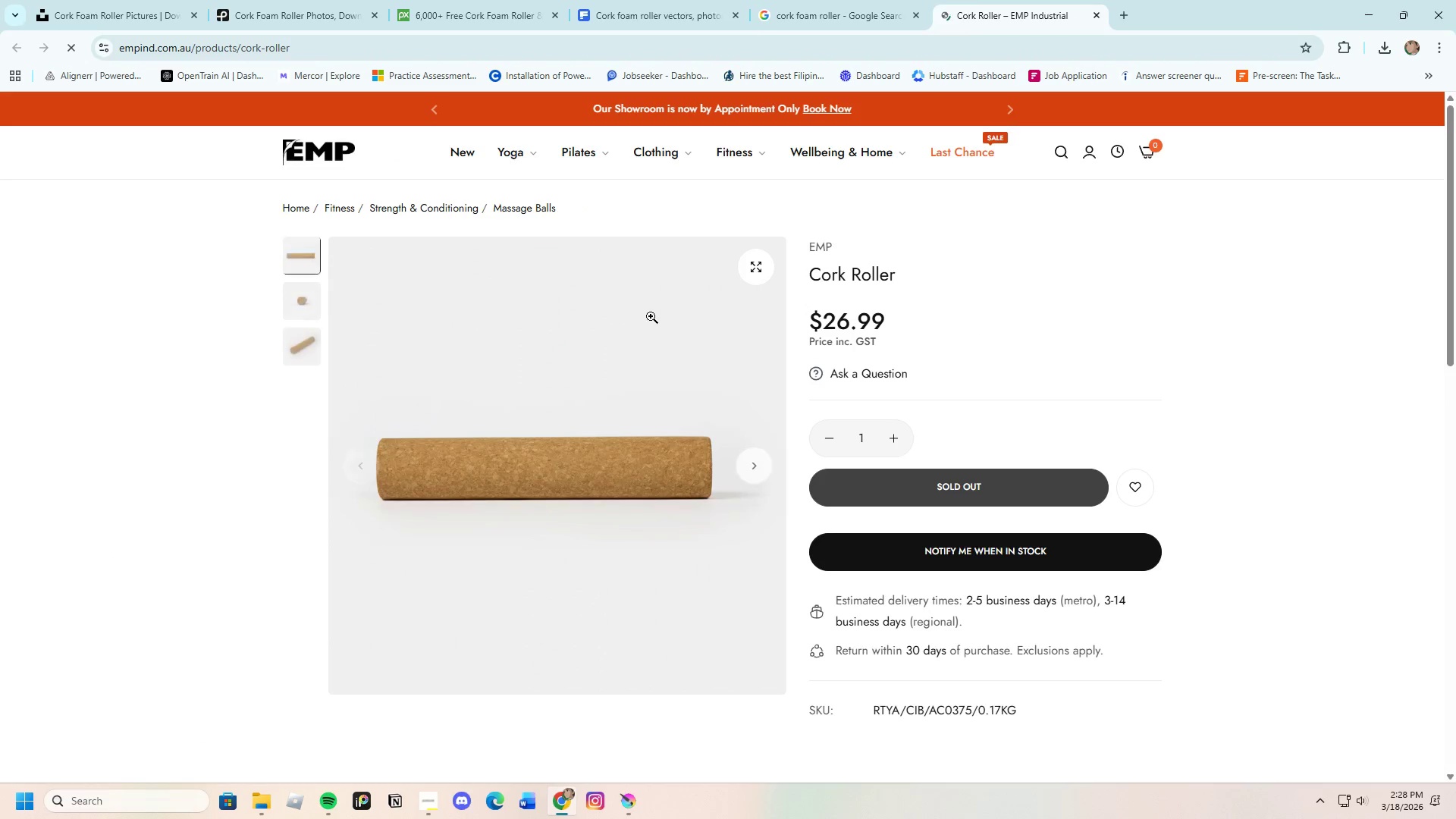 
left_click([833, 1])
 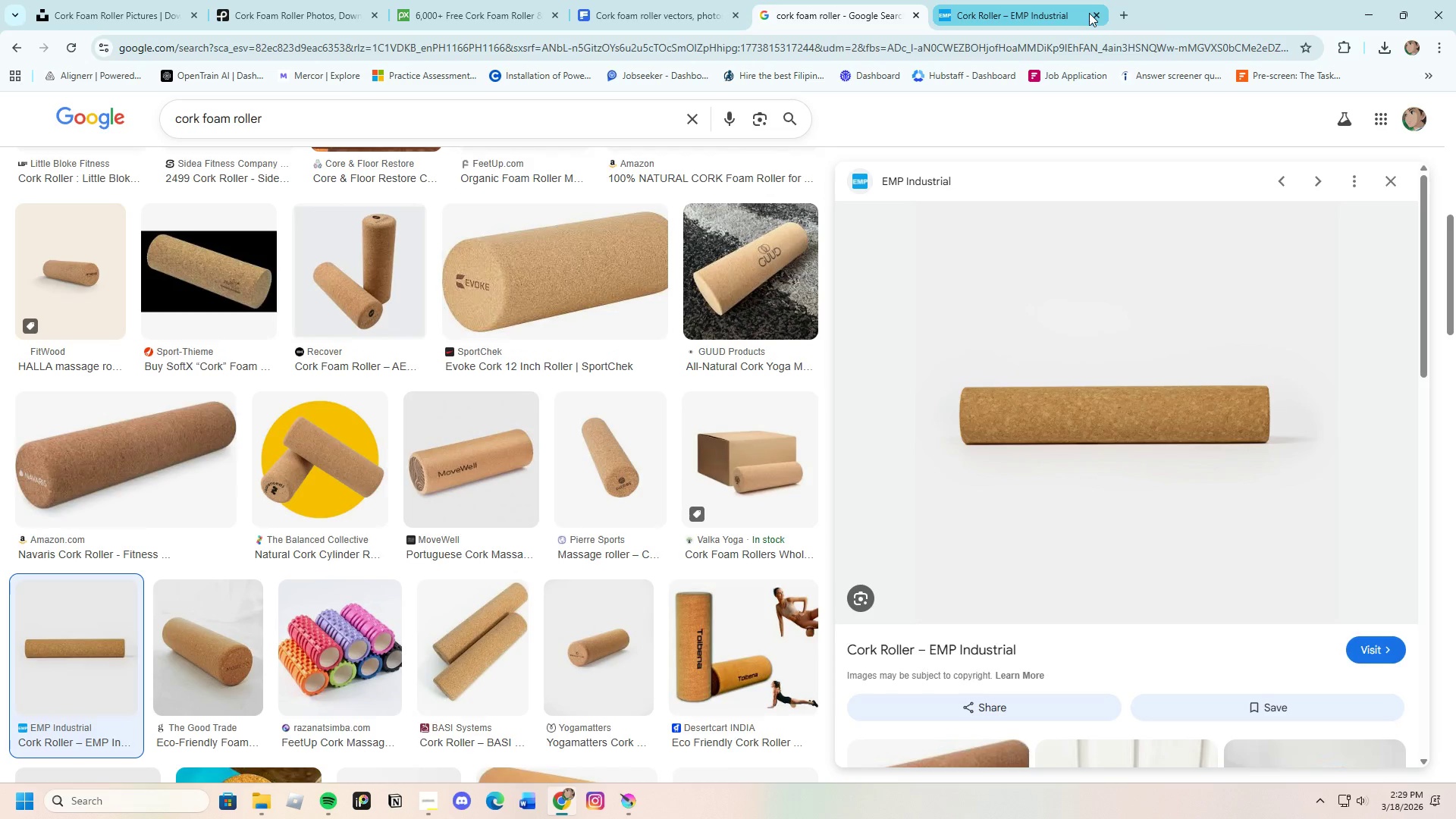 
left_click([1099, 15])
 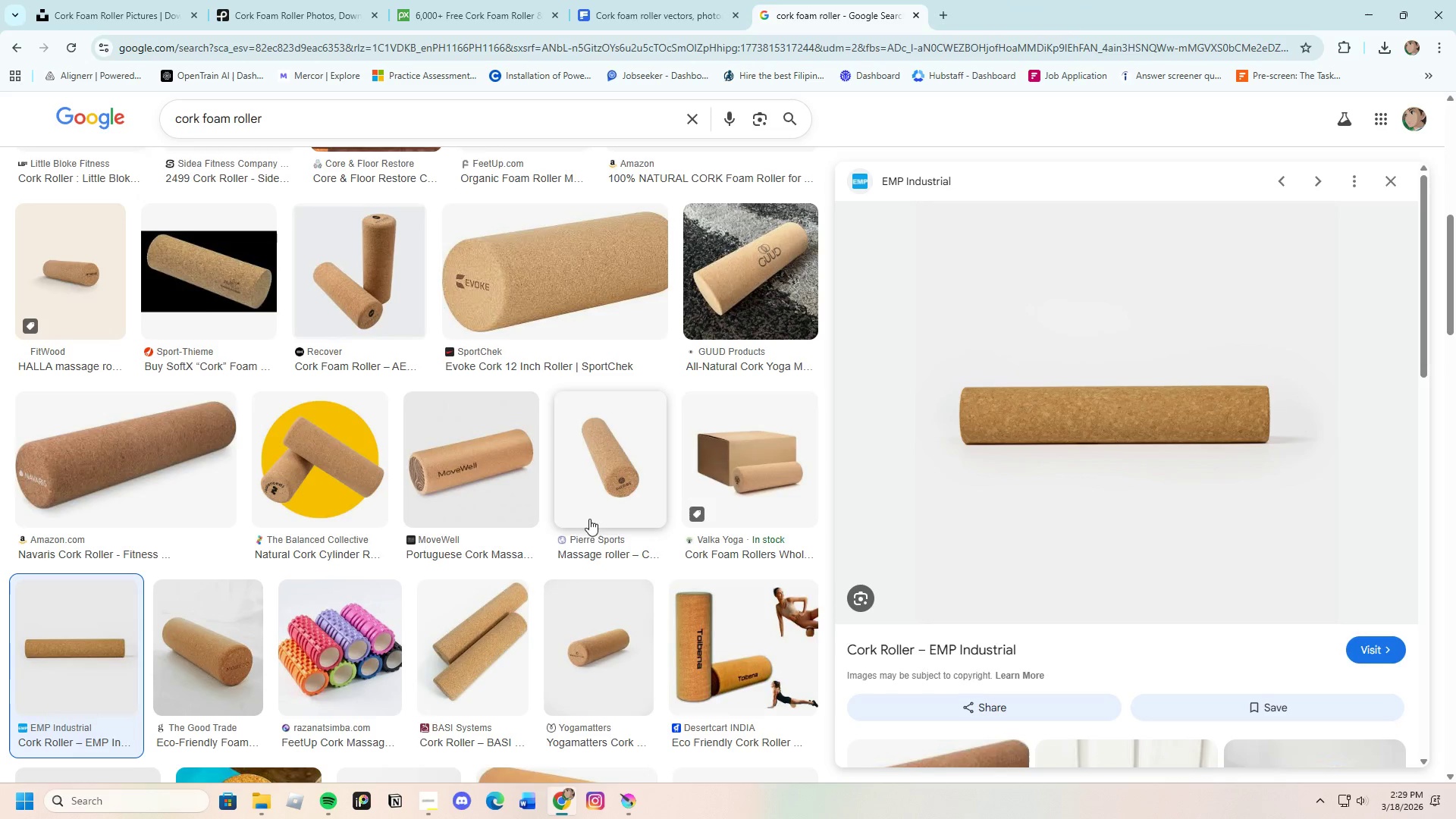 
scroll: coordinate [545, 585], scroll_direction: down, amount: 4.0
 